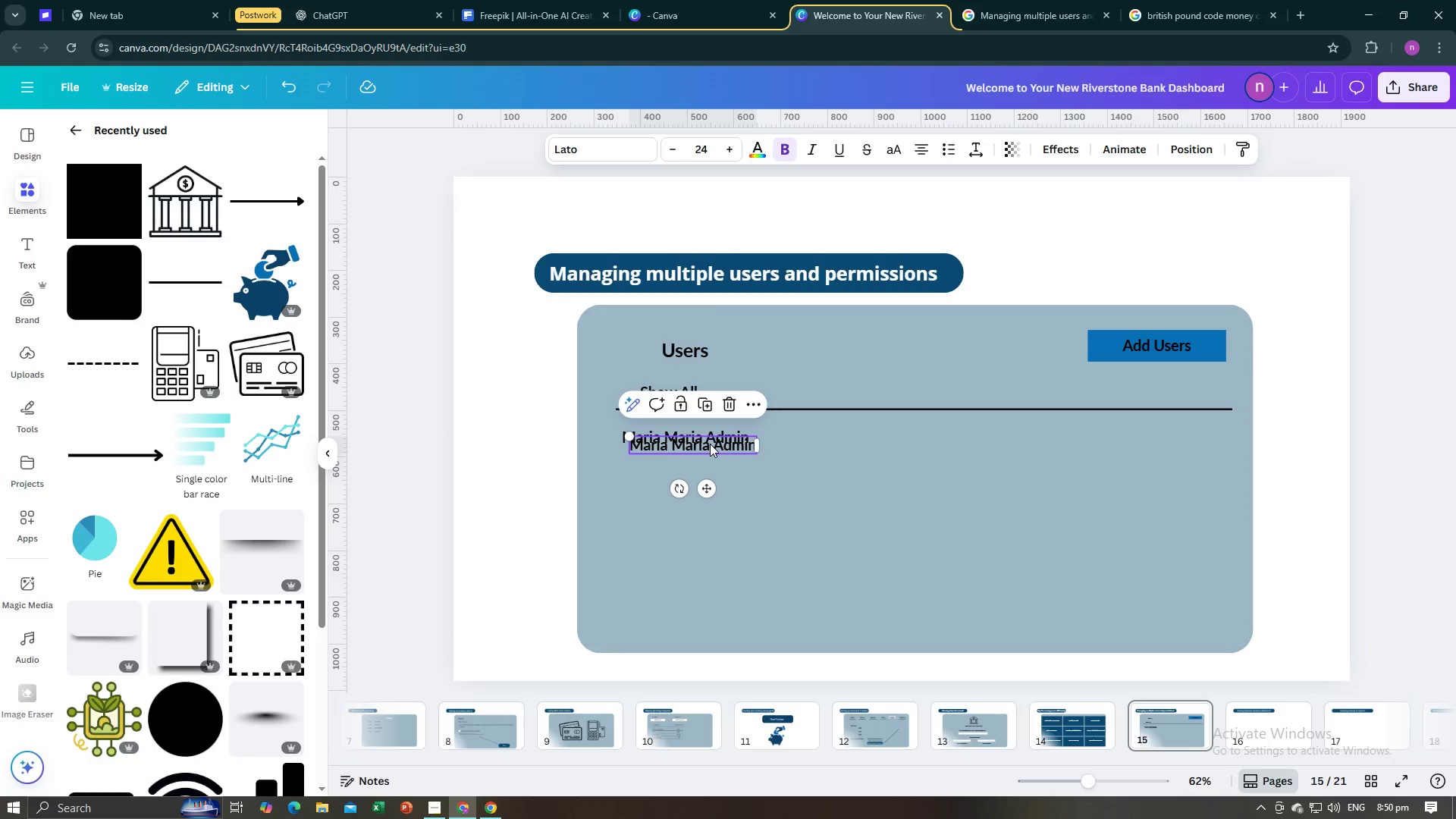 
left_click_drag(start_coordinate=[710, 444], to_coordinate=[705, 475])
 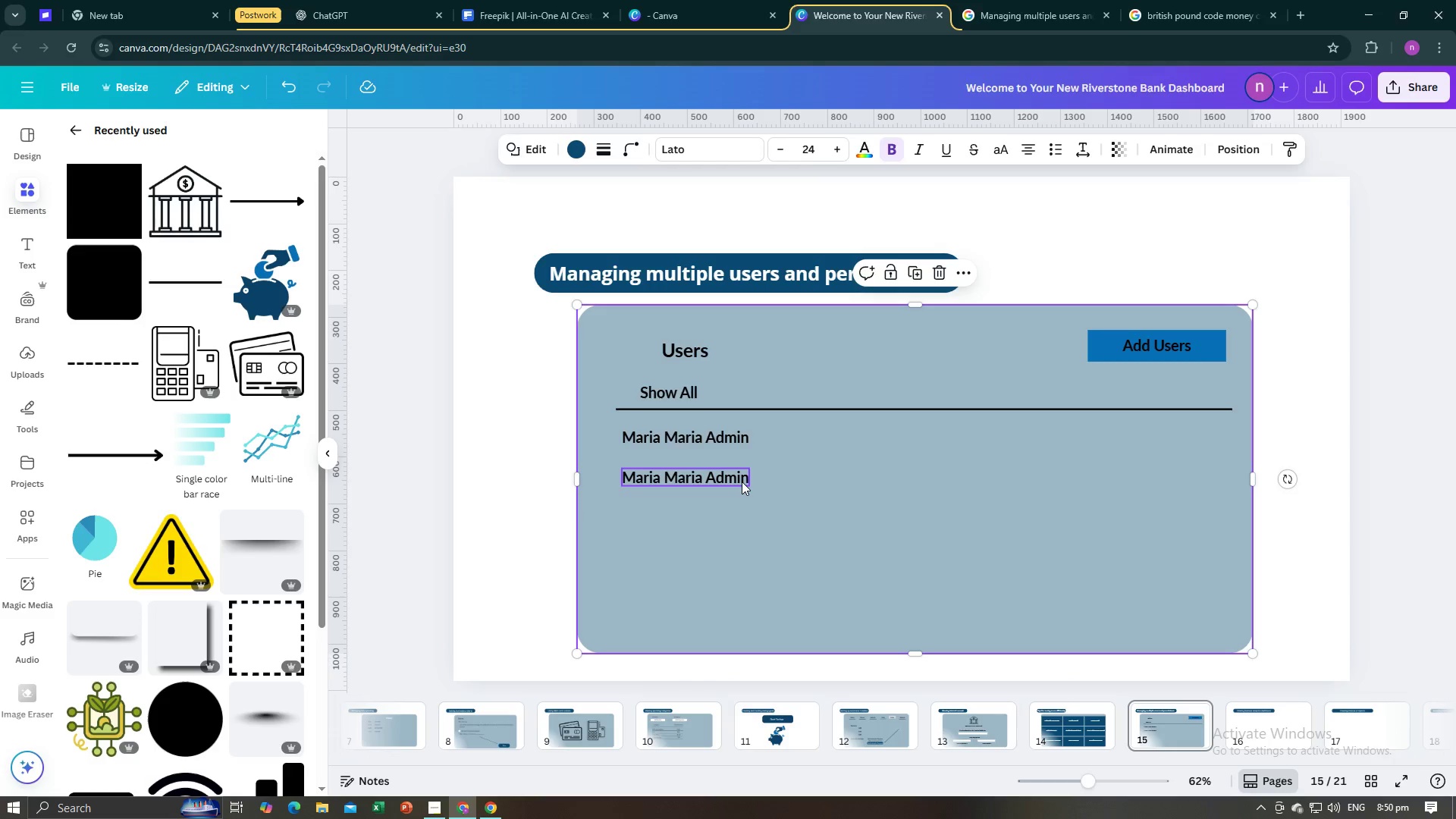 
left_click([742, 482])
 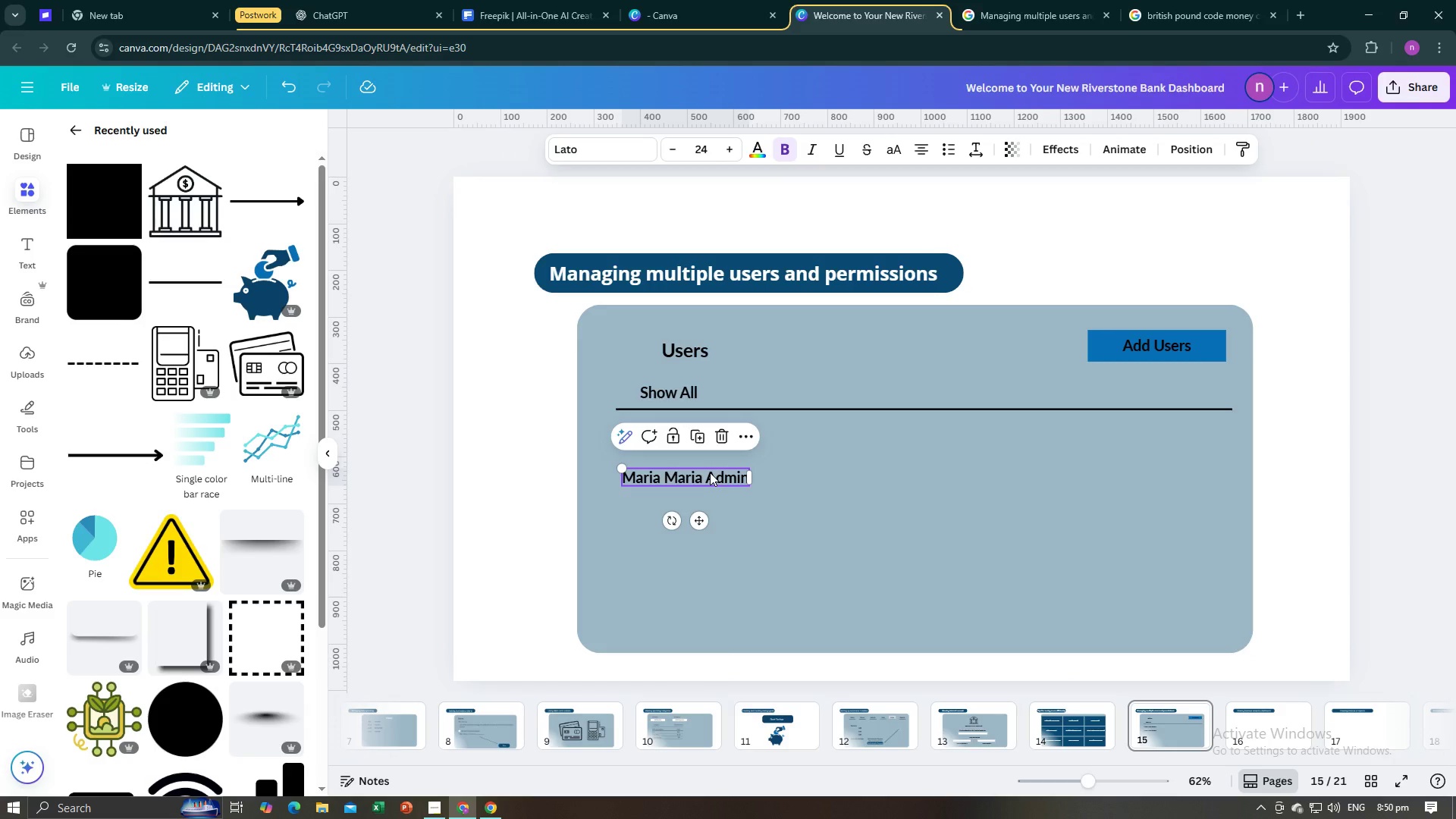 
left_click([710, 472])
 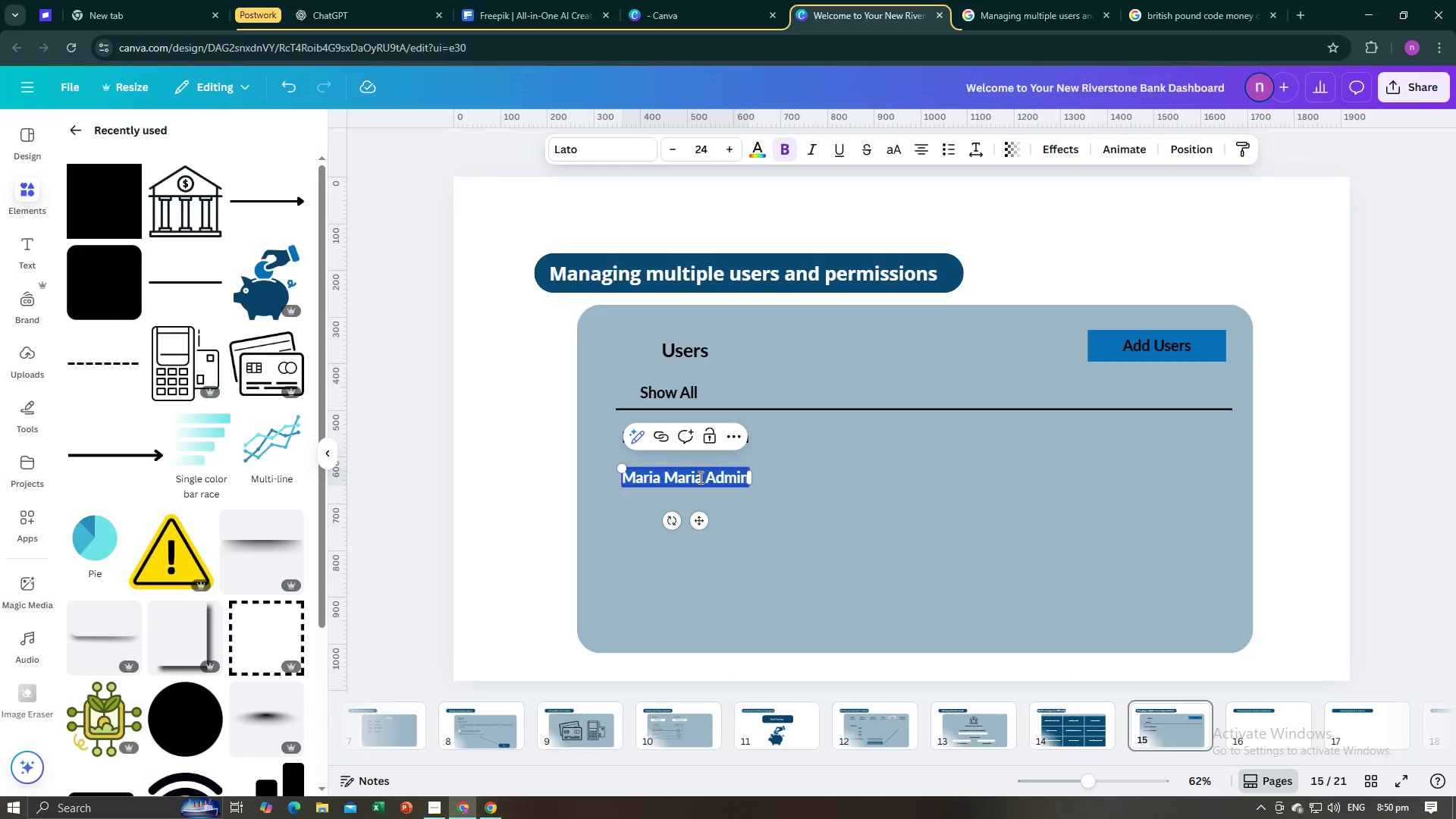 
left_click([699, 477])
 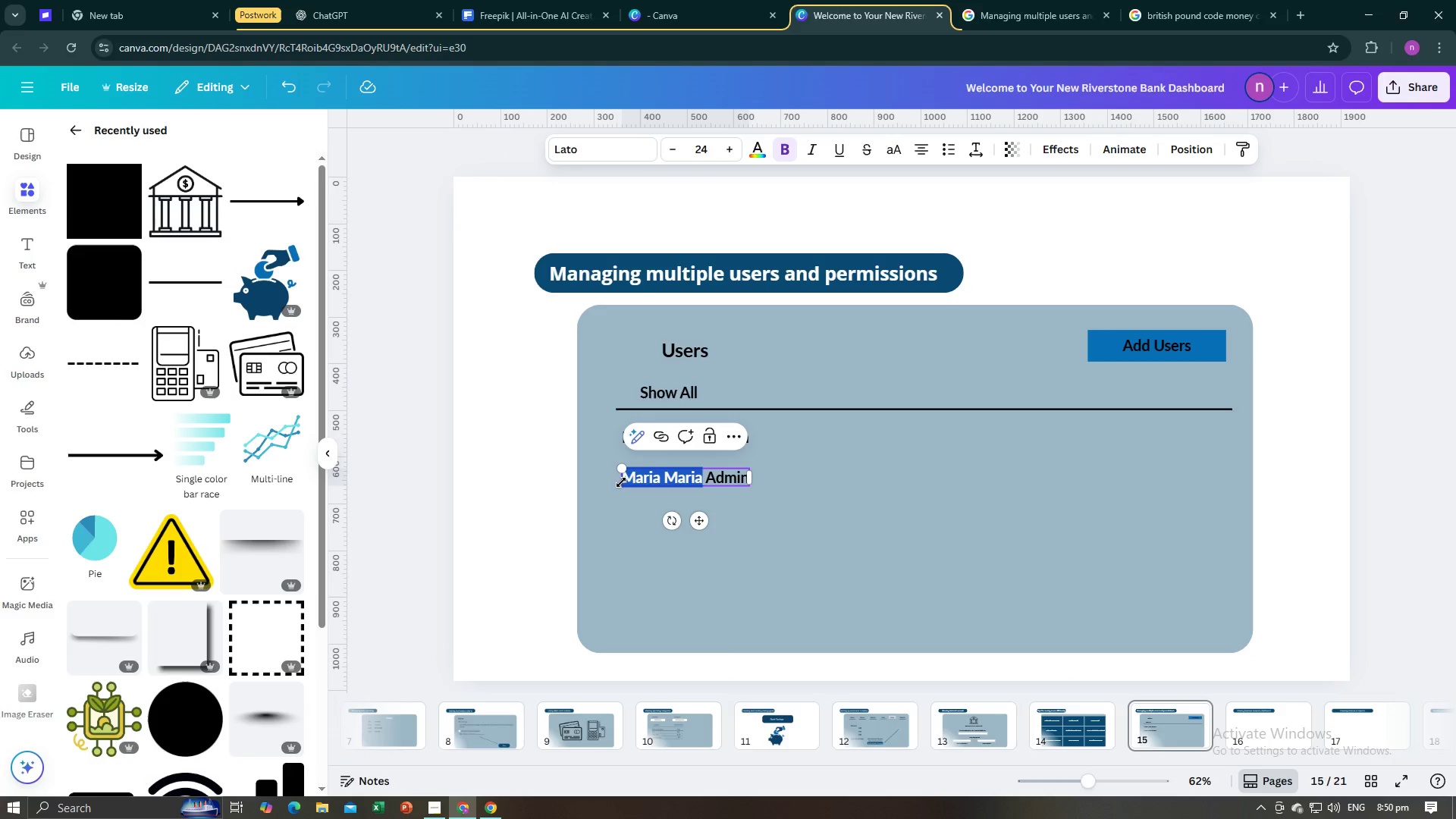 
type(Teresa Gli)
 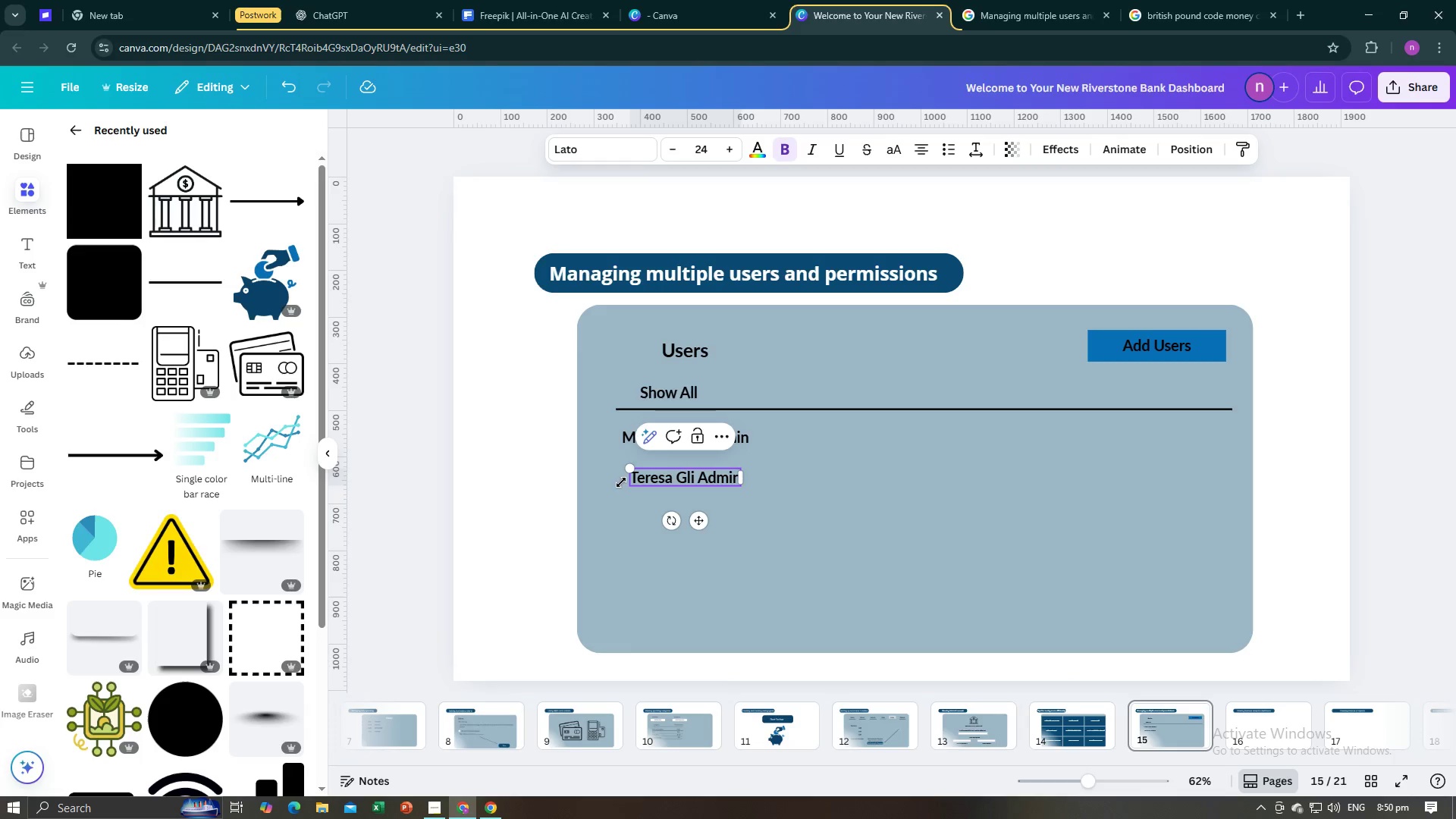 
type(et)
 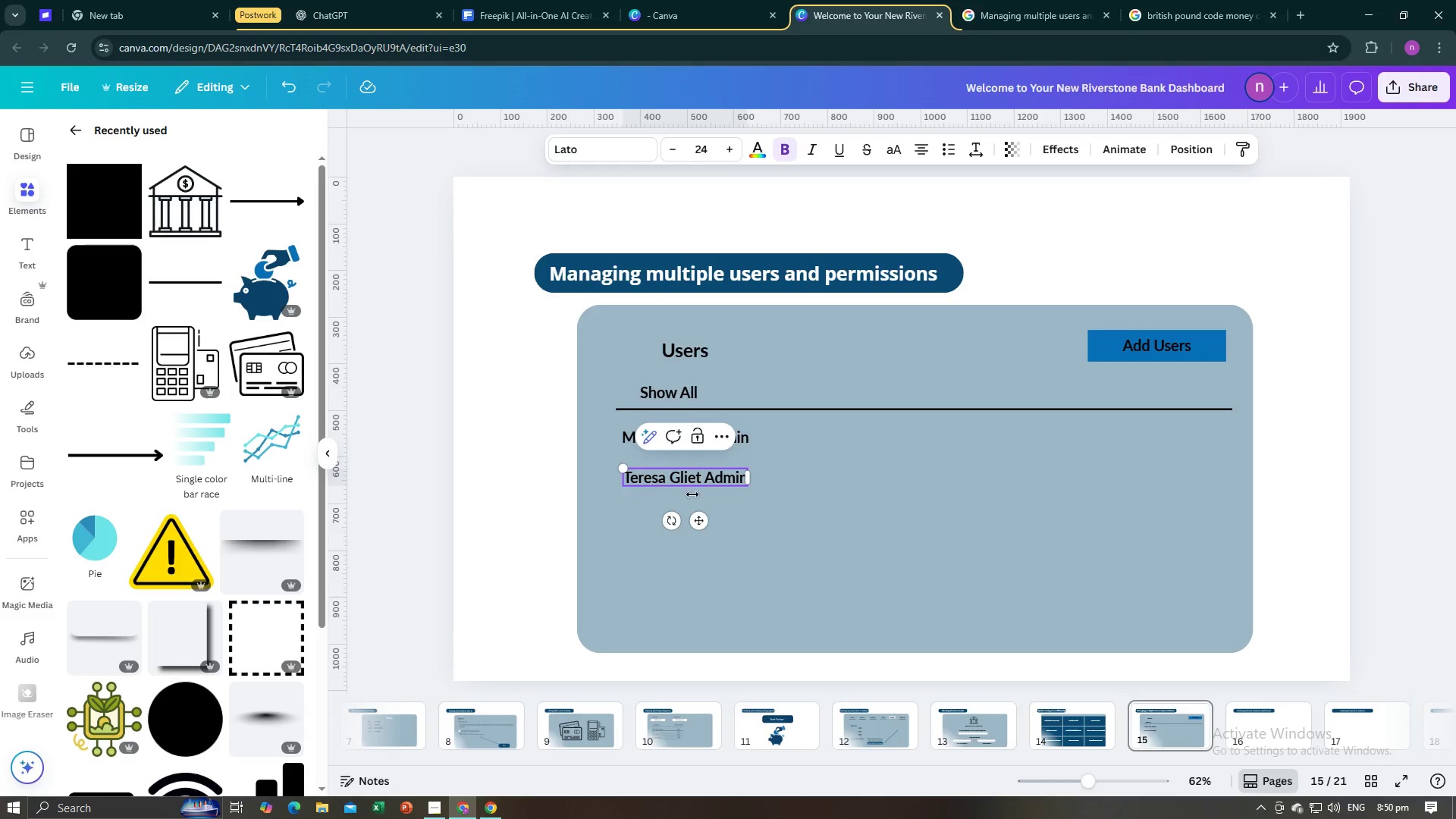 
left_click([795, 519])
 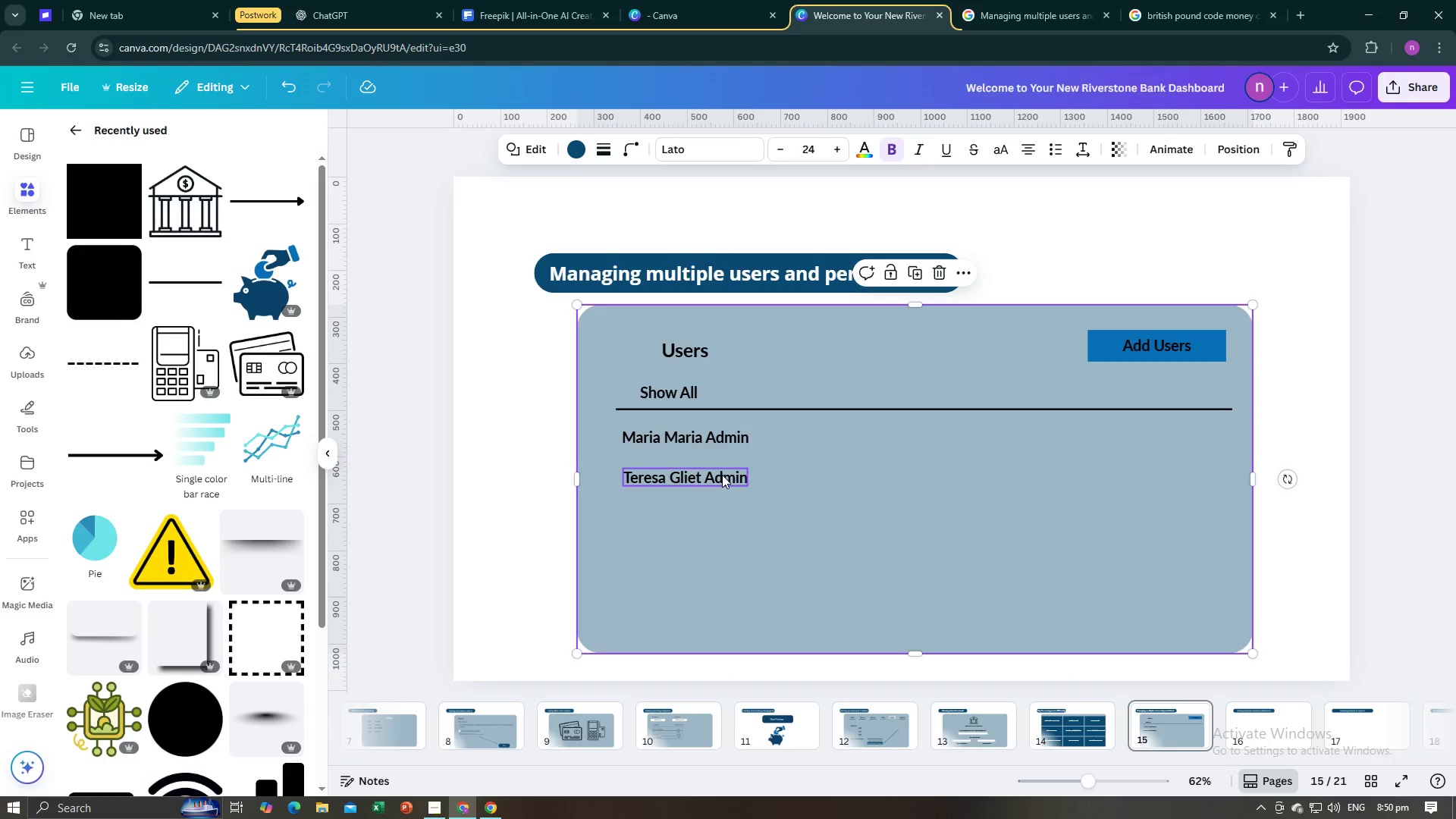 
left_click([722, 475])
 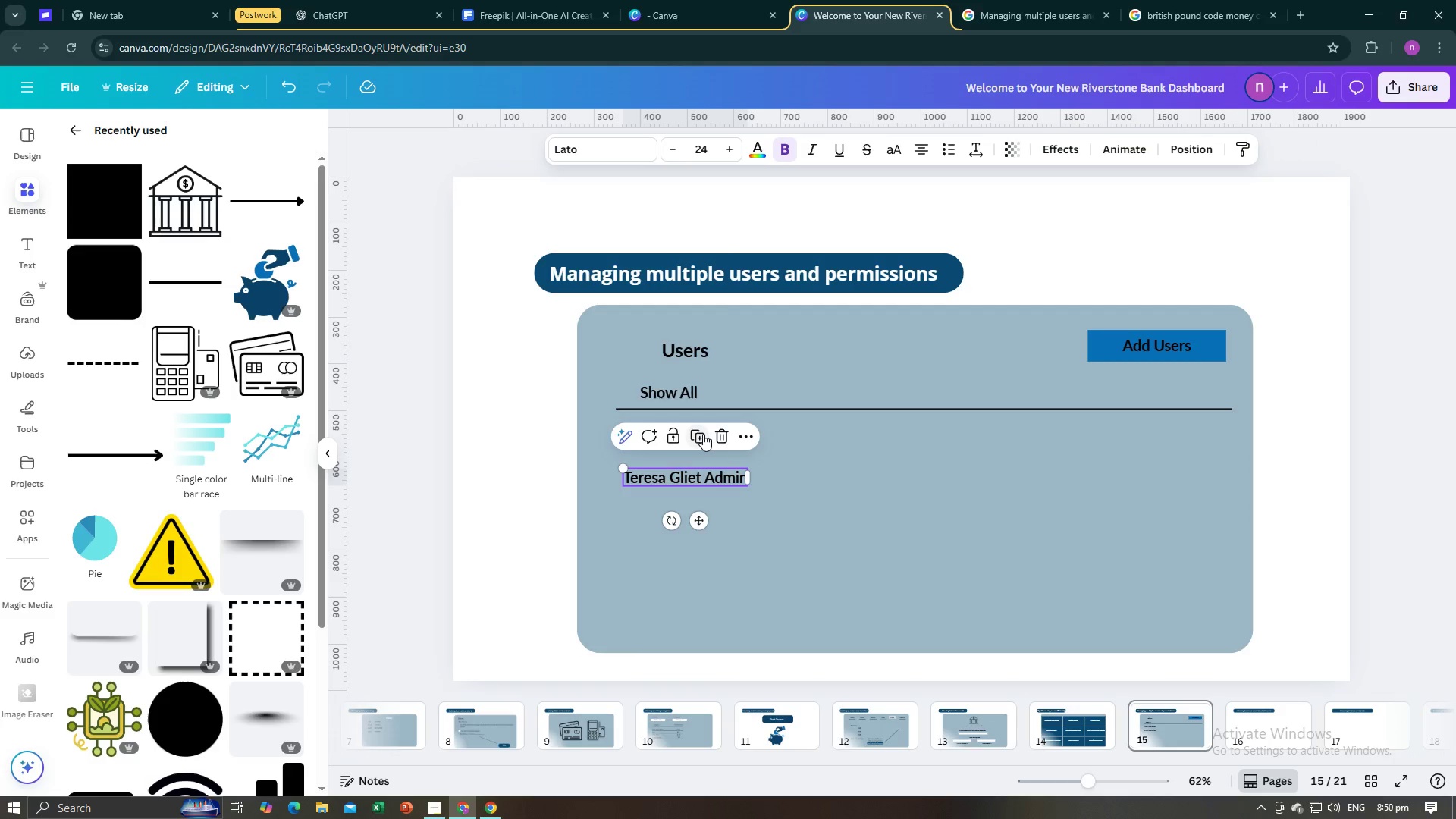 
left_click([703, 434])
 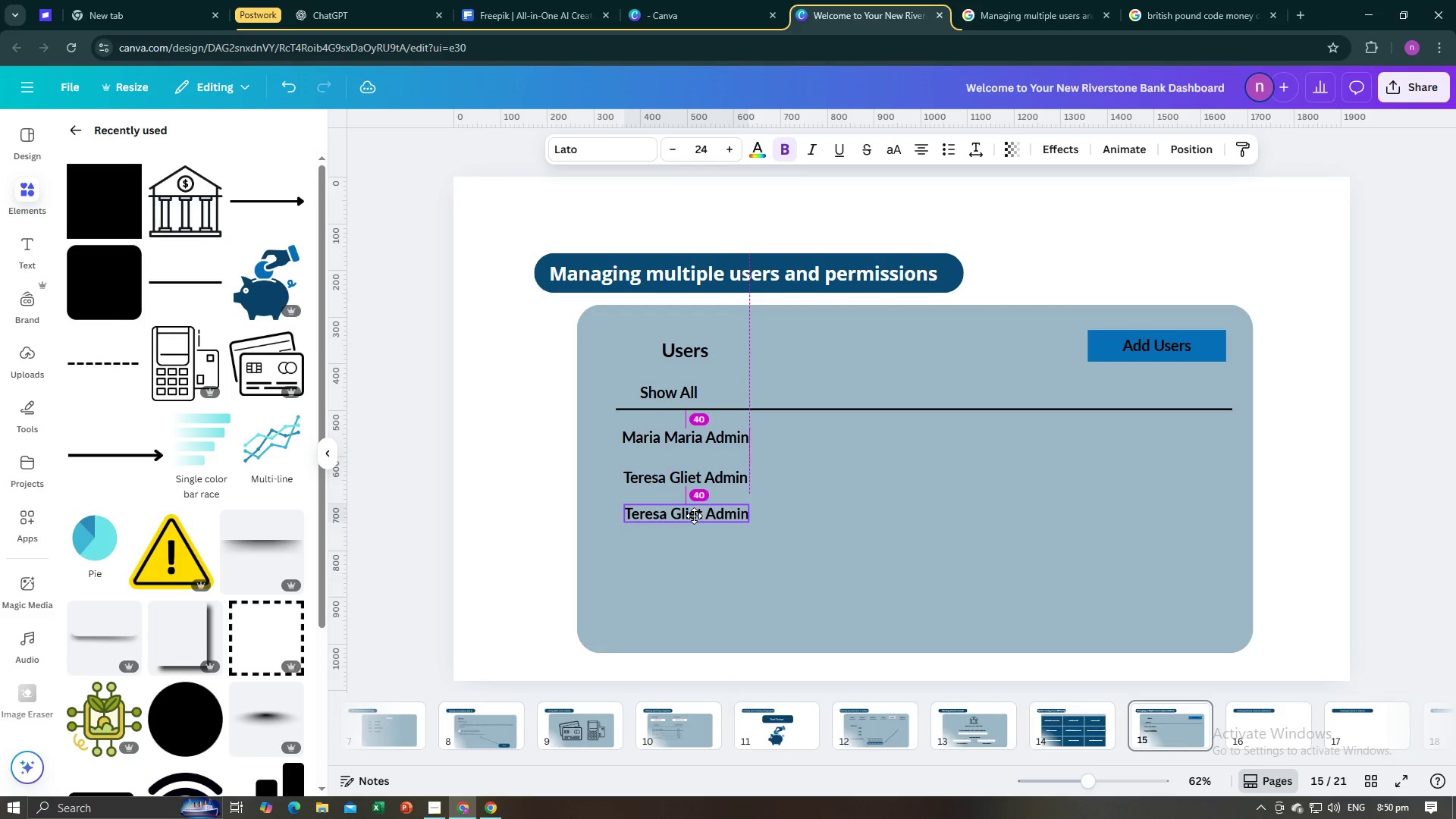 
left_click([694, 516])
 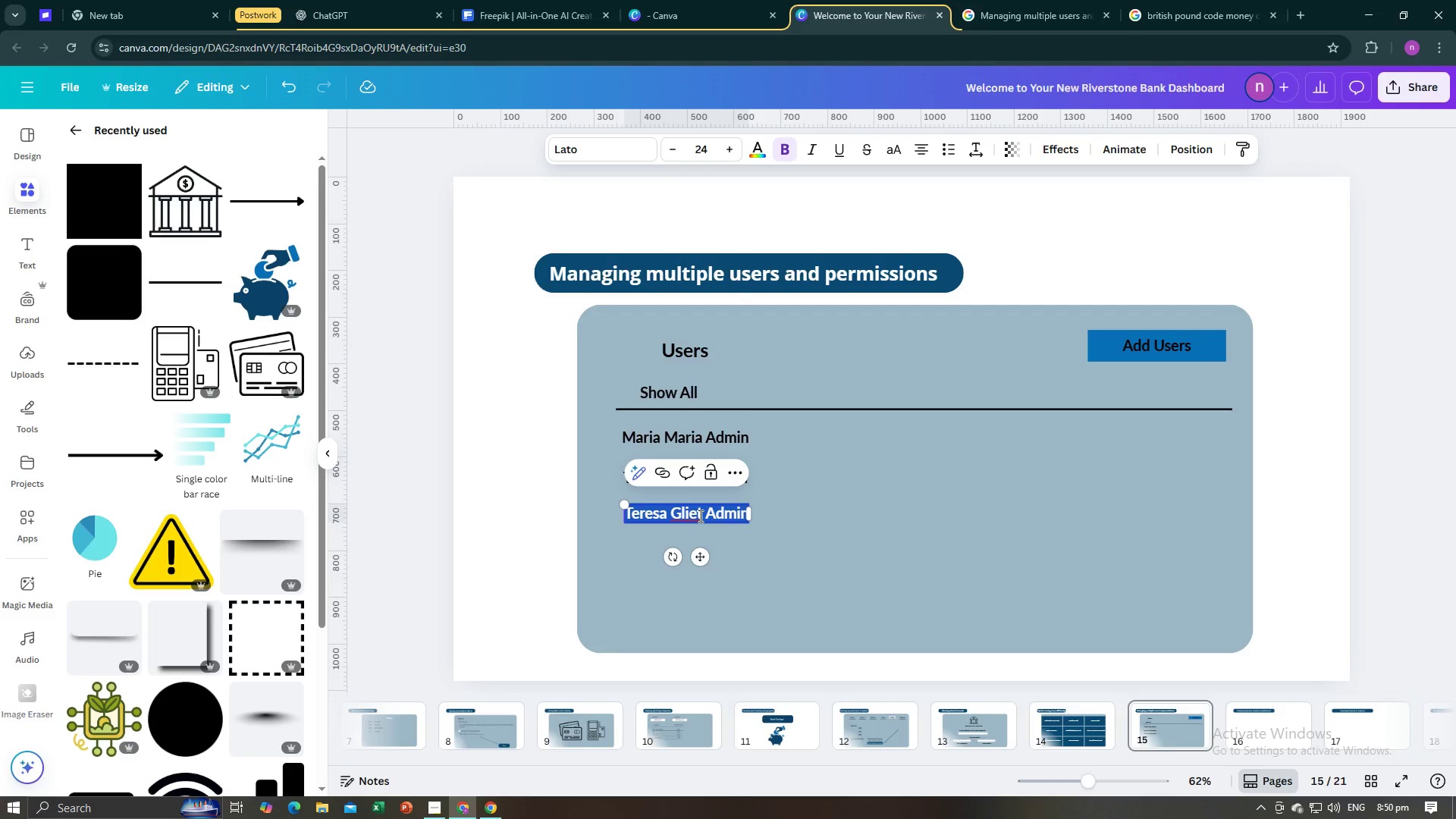 
left_click([699, 516])
 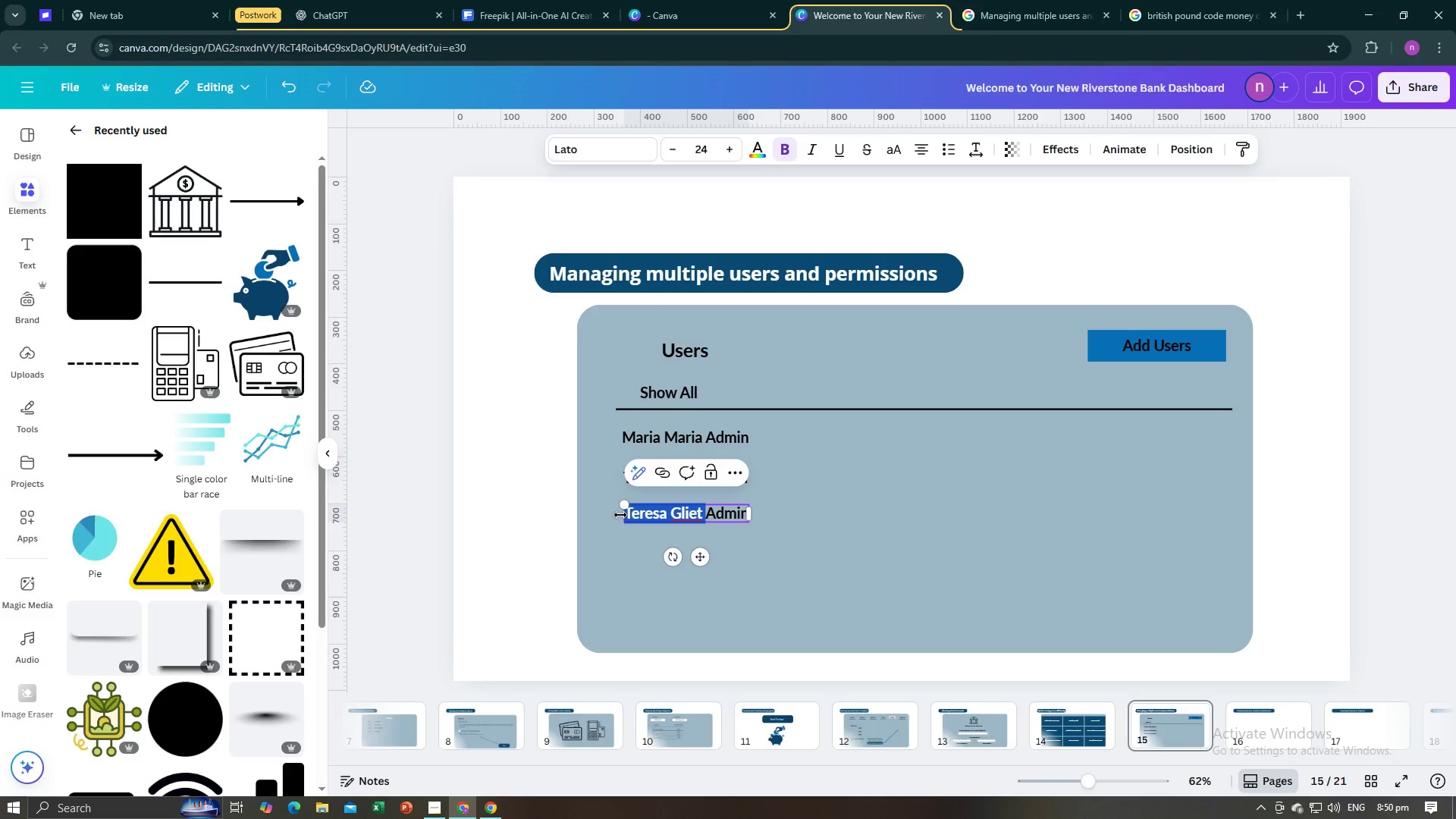 
type(Ryan )
 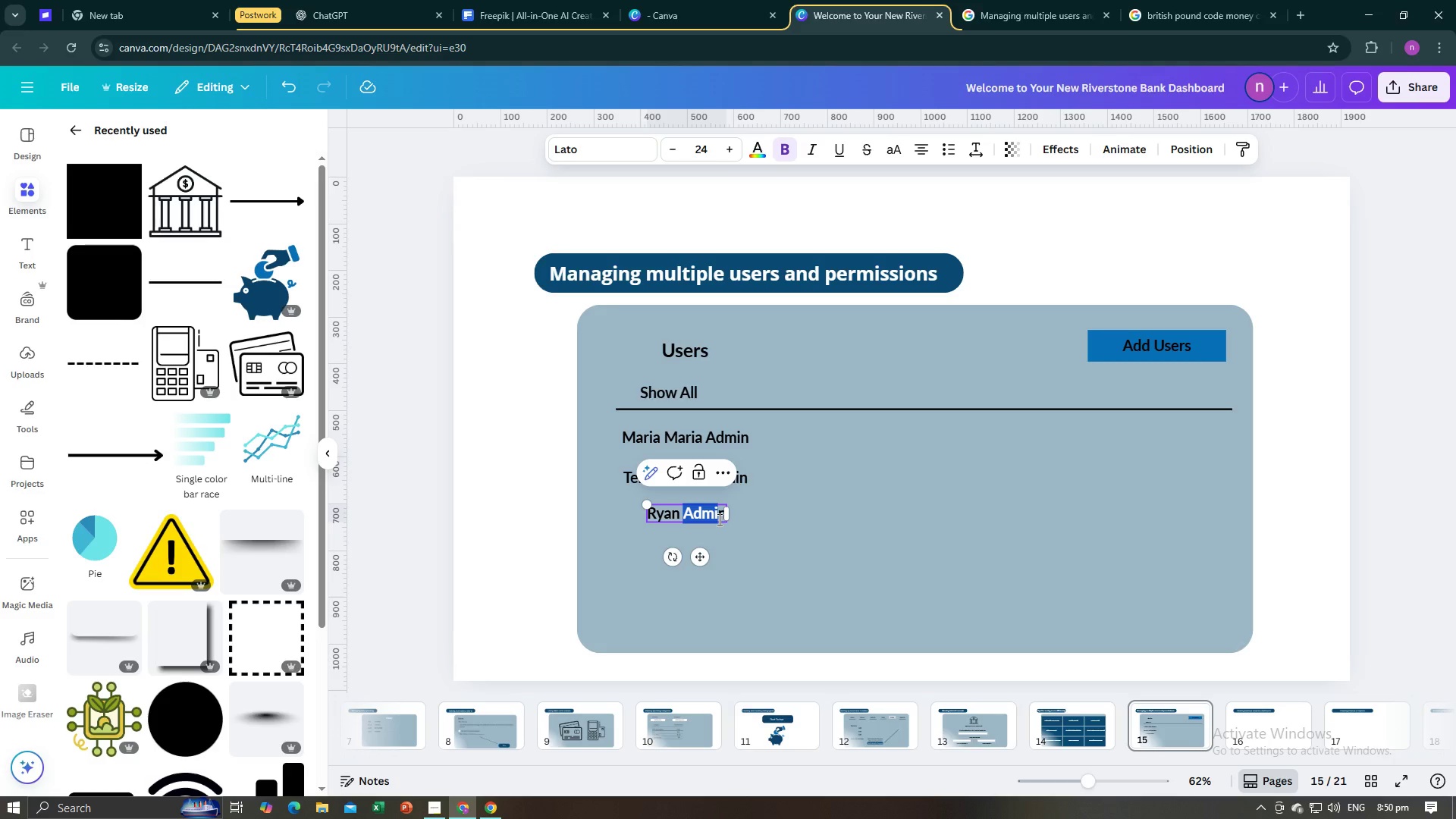 
wait(6.59)
 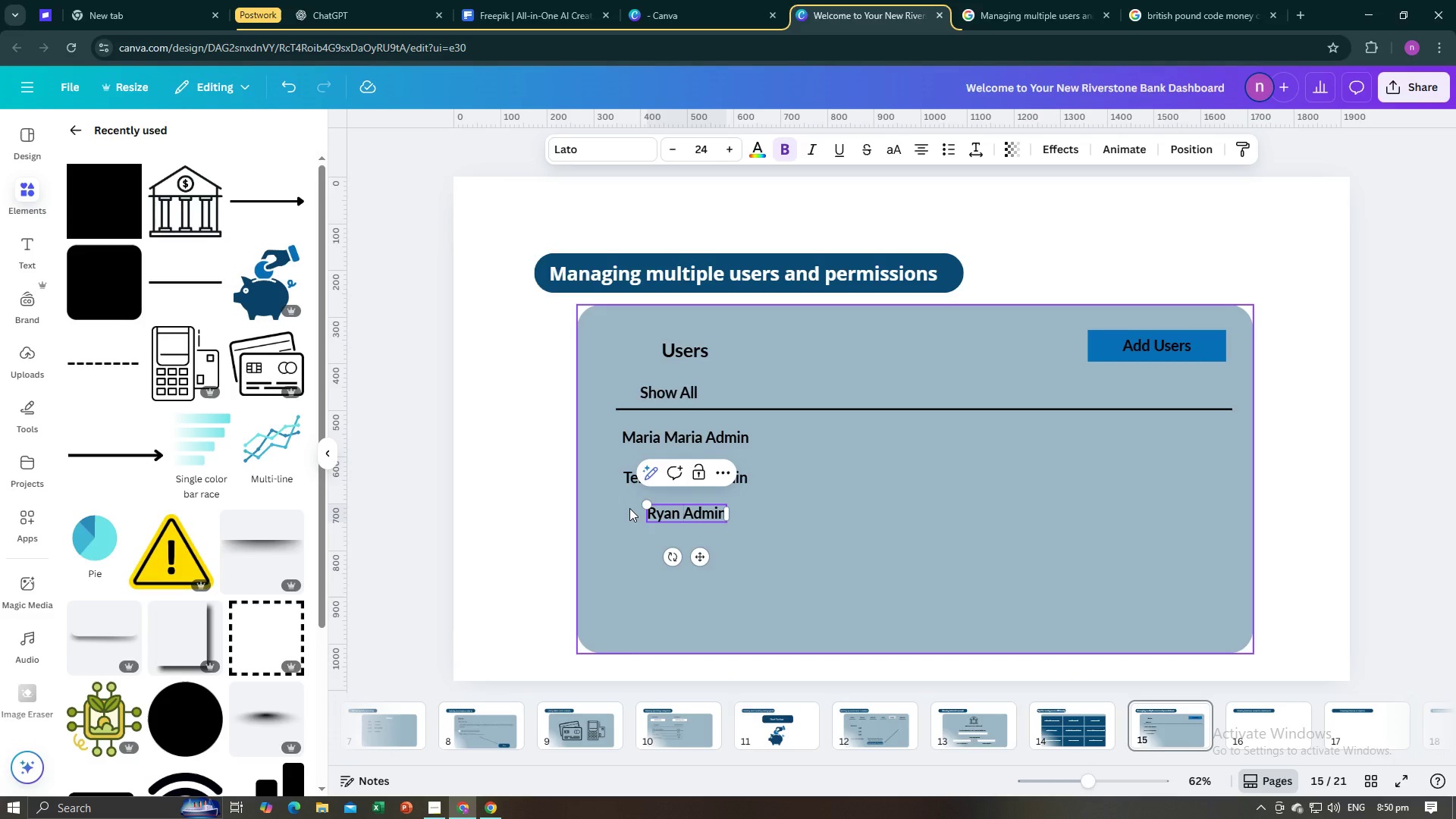 
type(Memebr)
key(Backspace)
key(Backspace)
key(Backspace)
type(ber)
 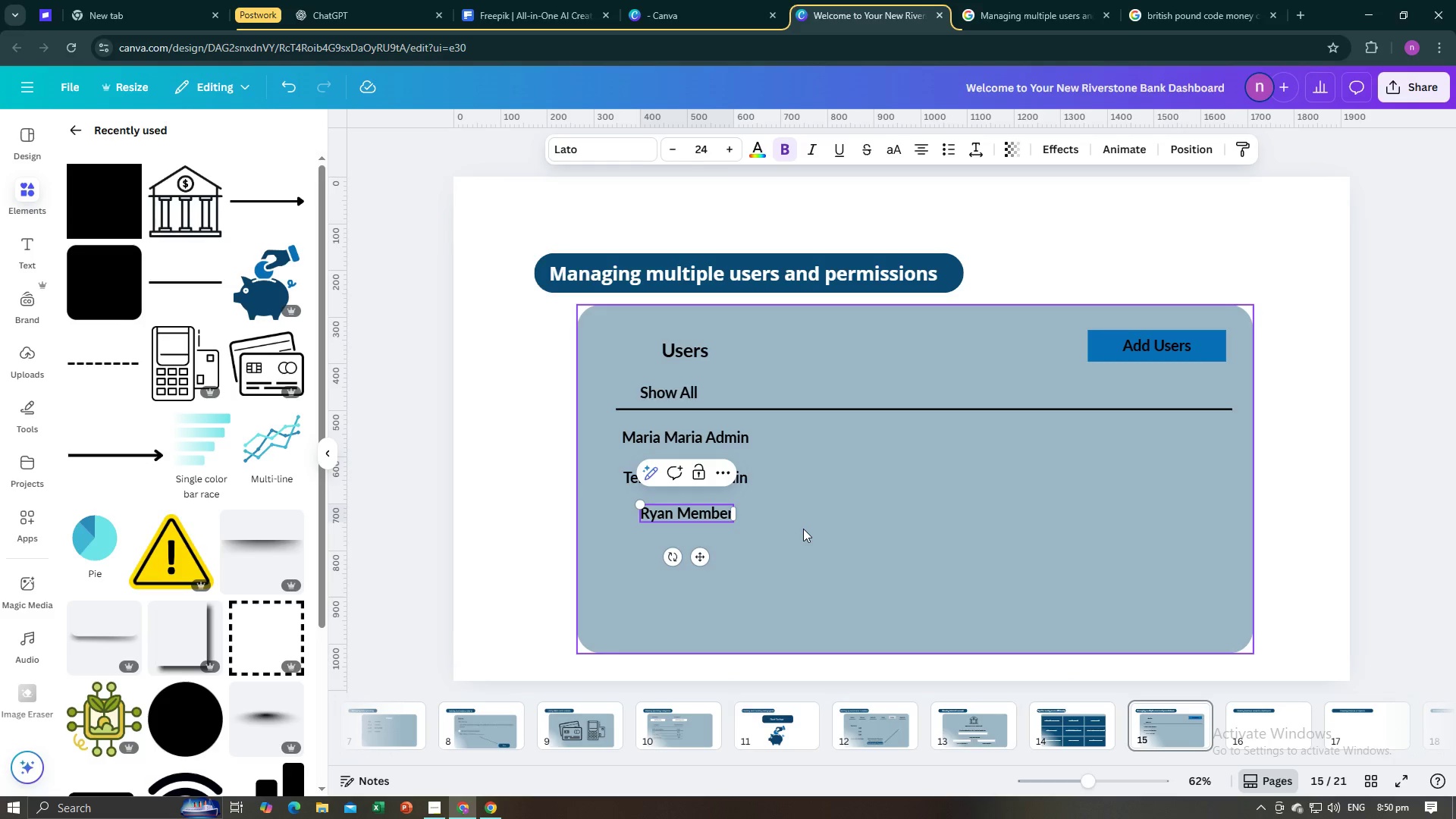 
left_click([803, 529])
 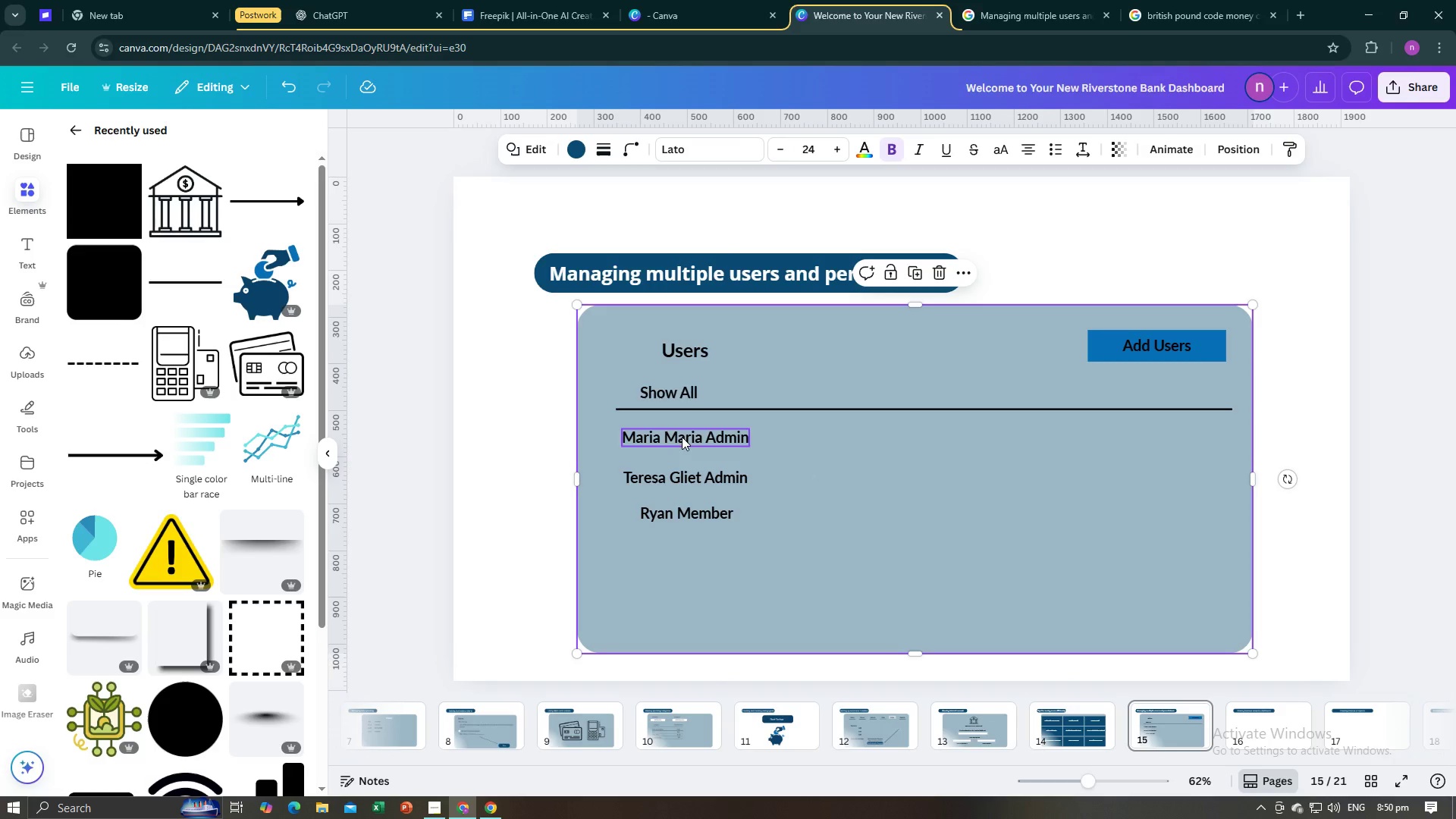 
wait(8.07)
 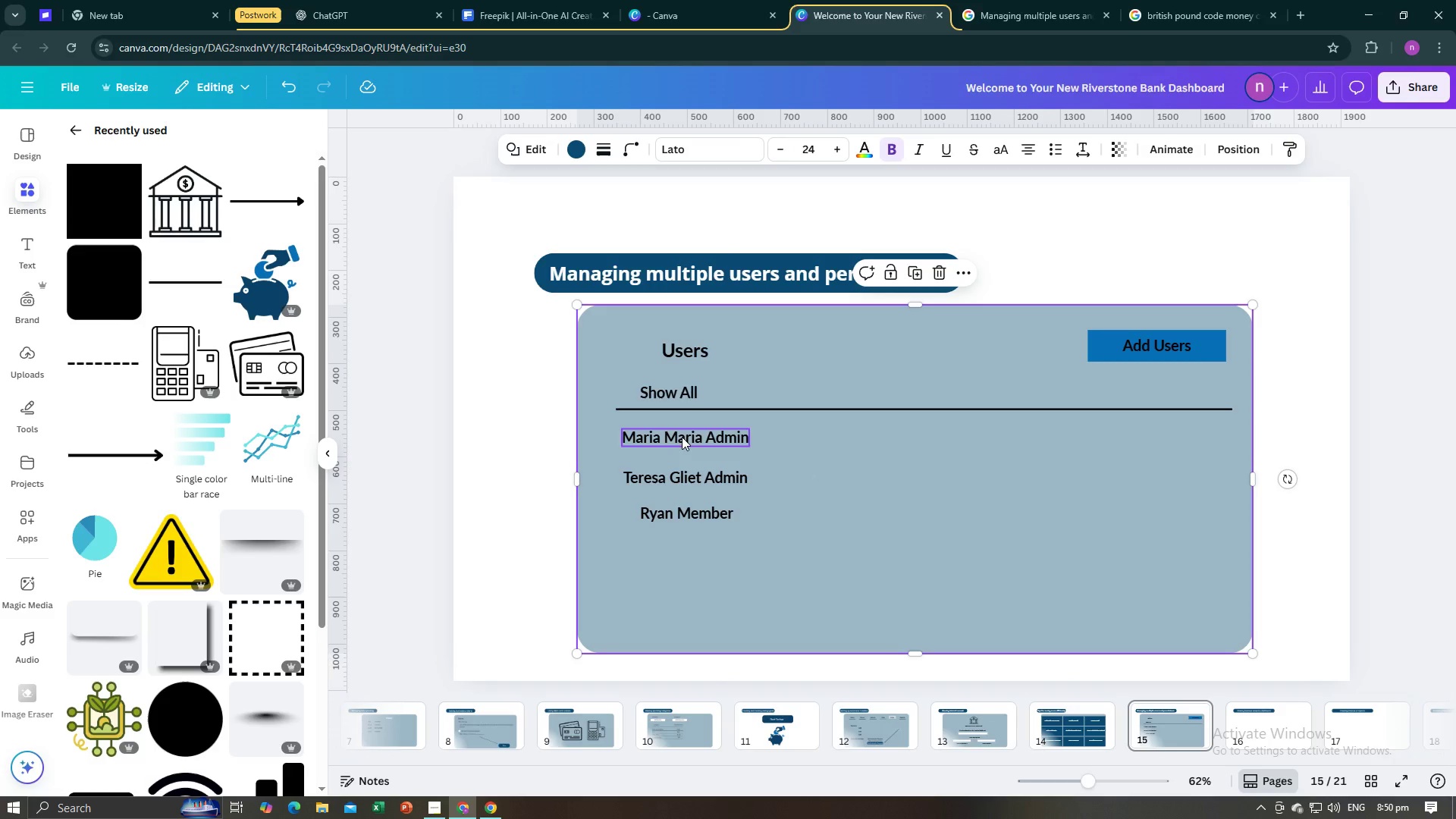 
left_click([984, 6])
 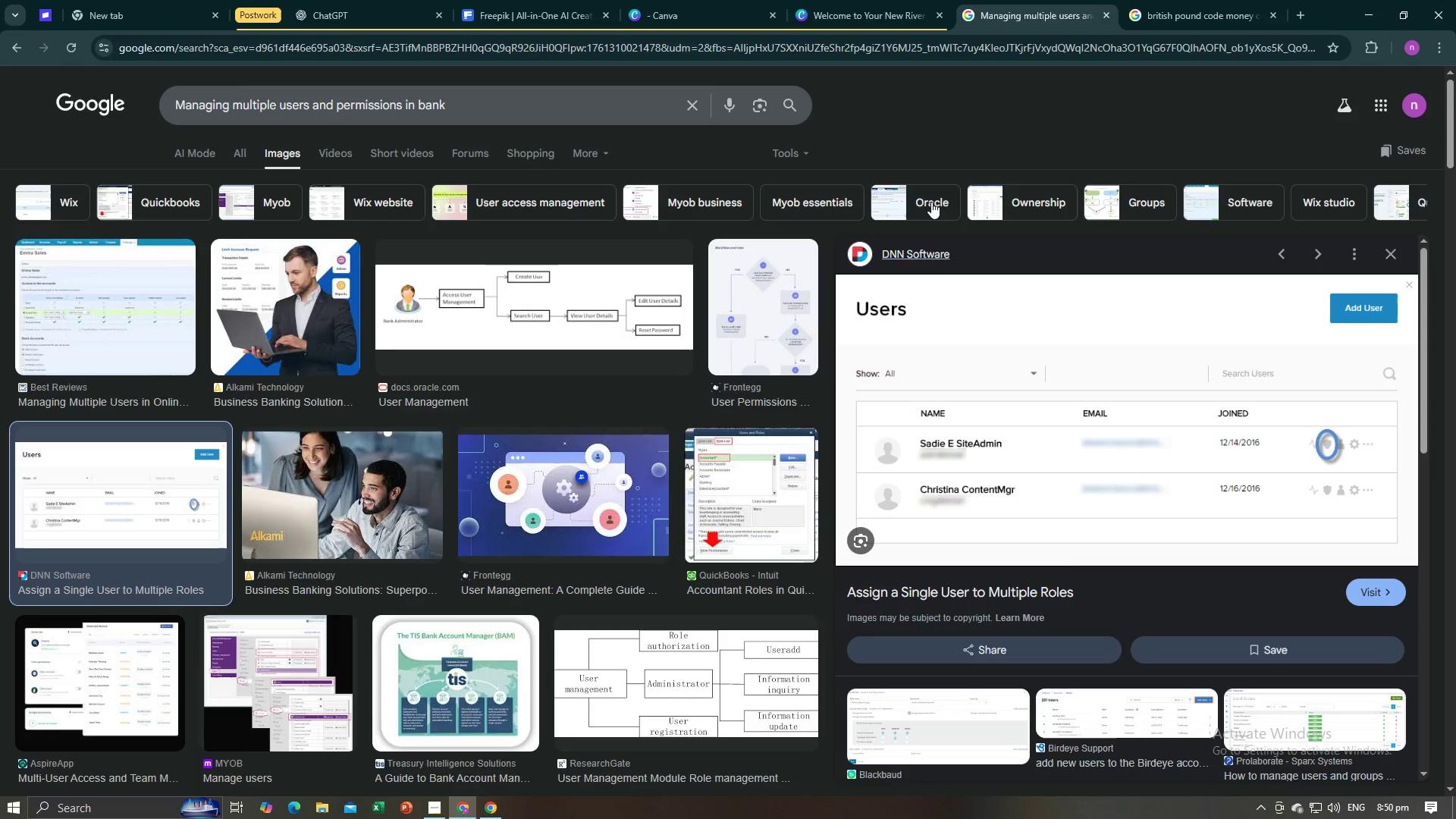 
left_click([849, 0])
 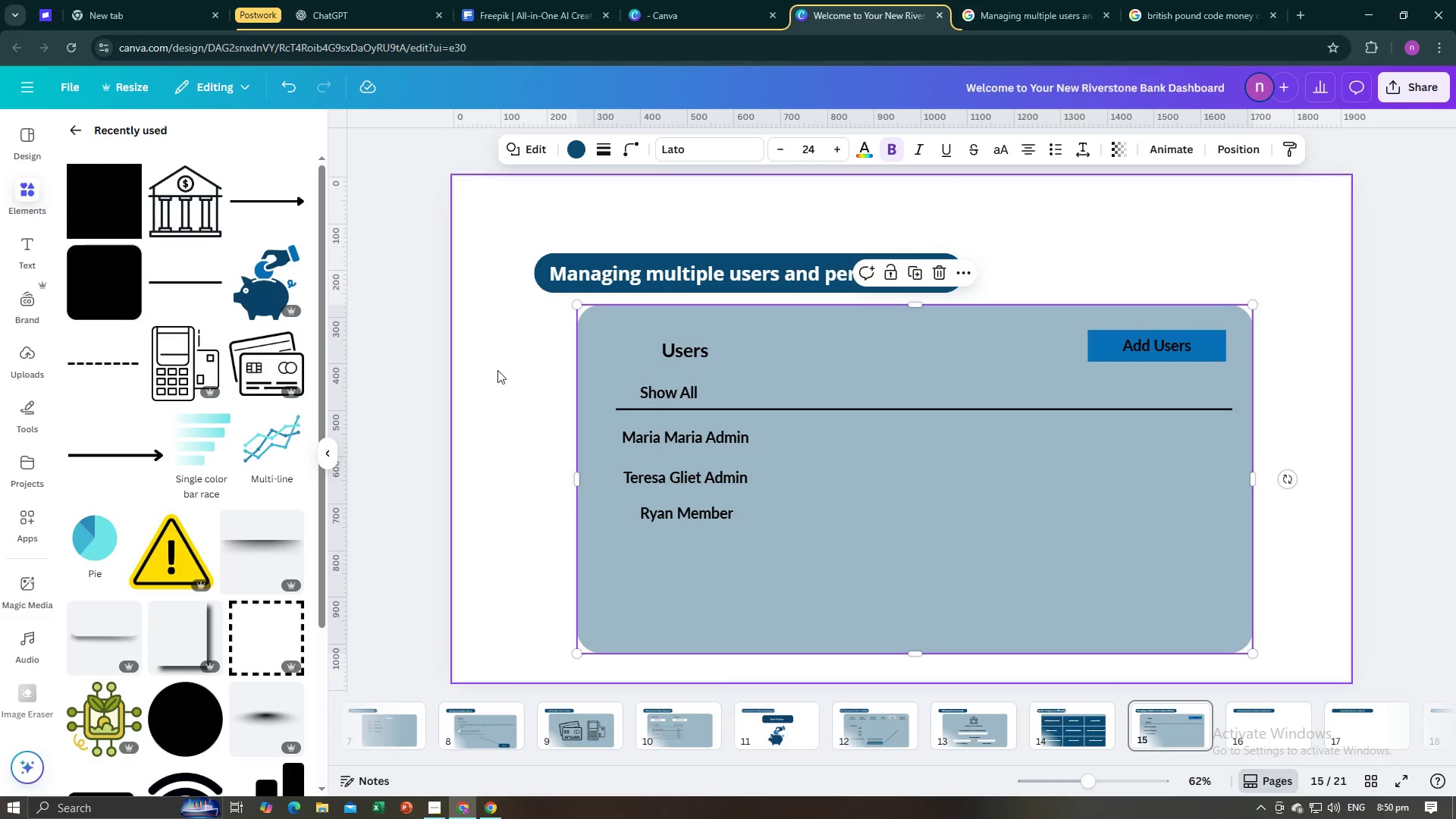 
left_click([645, 389])
 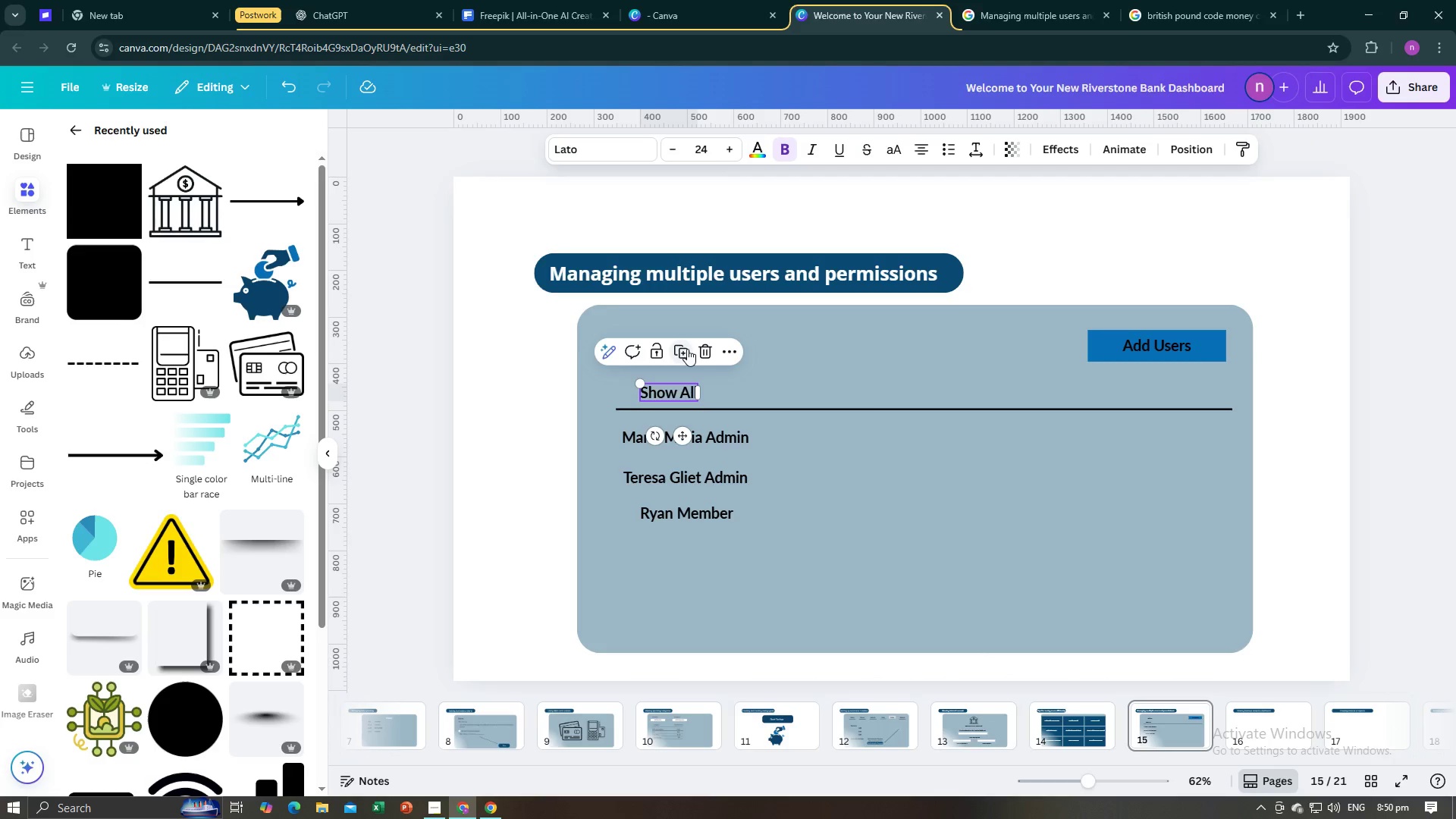 
left_click([687, 349])
 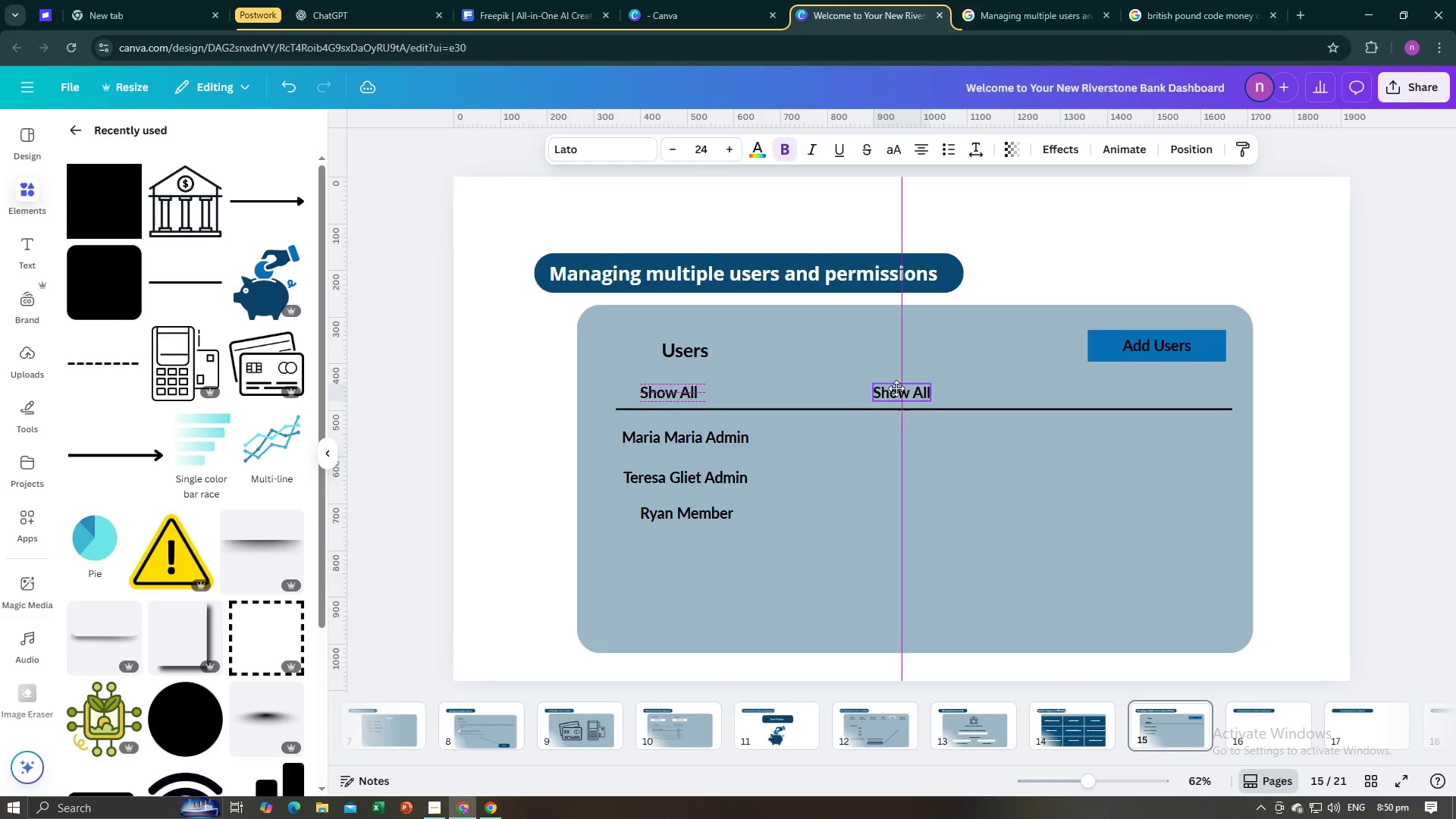 
left_click([897, 388])
 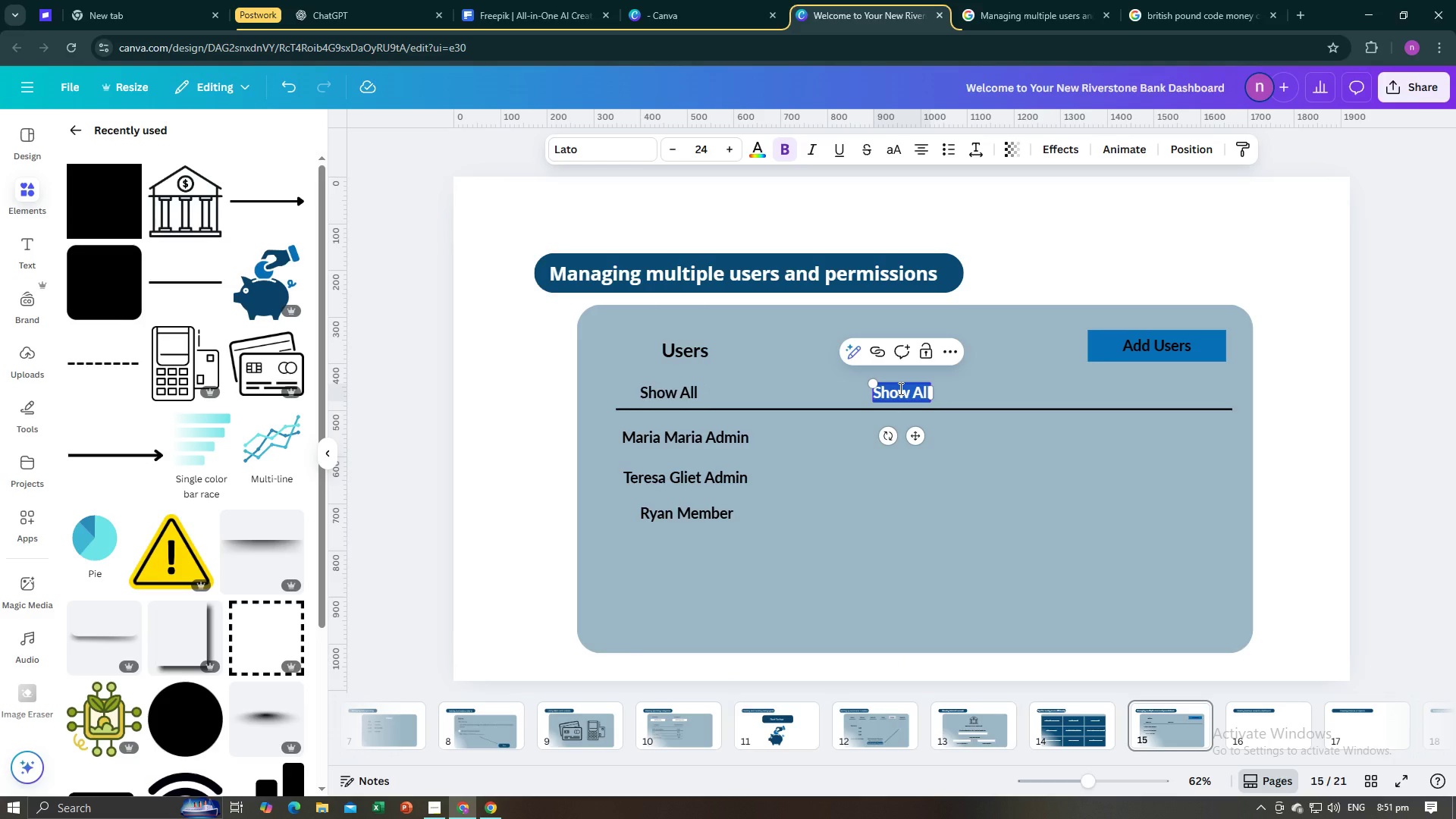 
type(Emai;)
 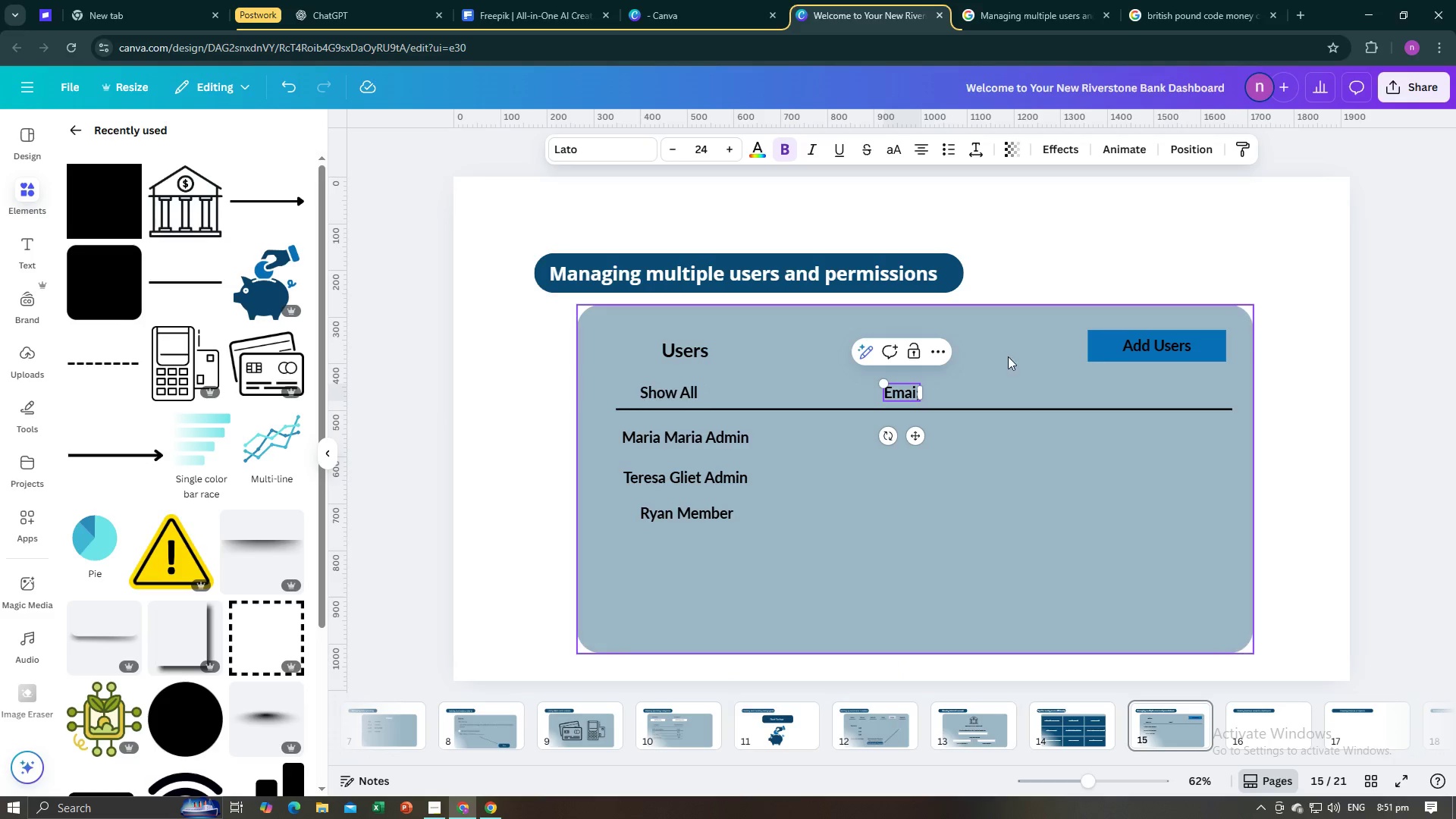 
left_click([1017, 397])
 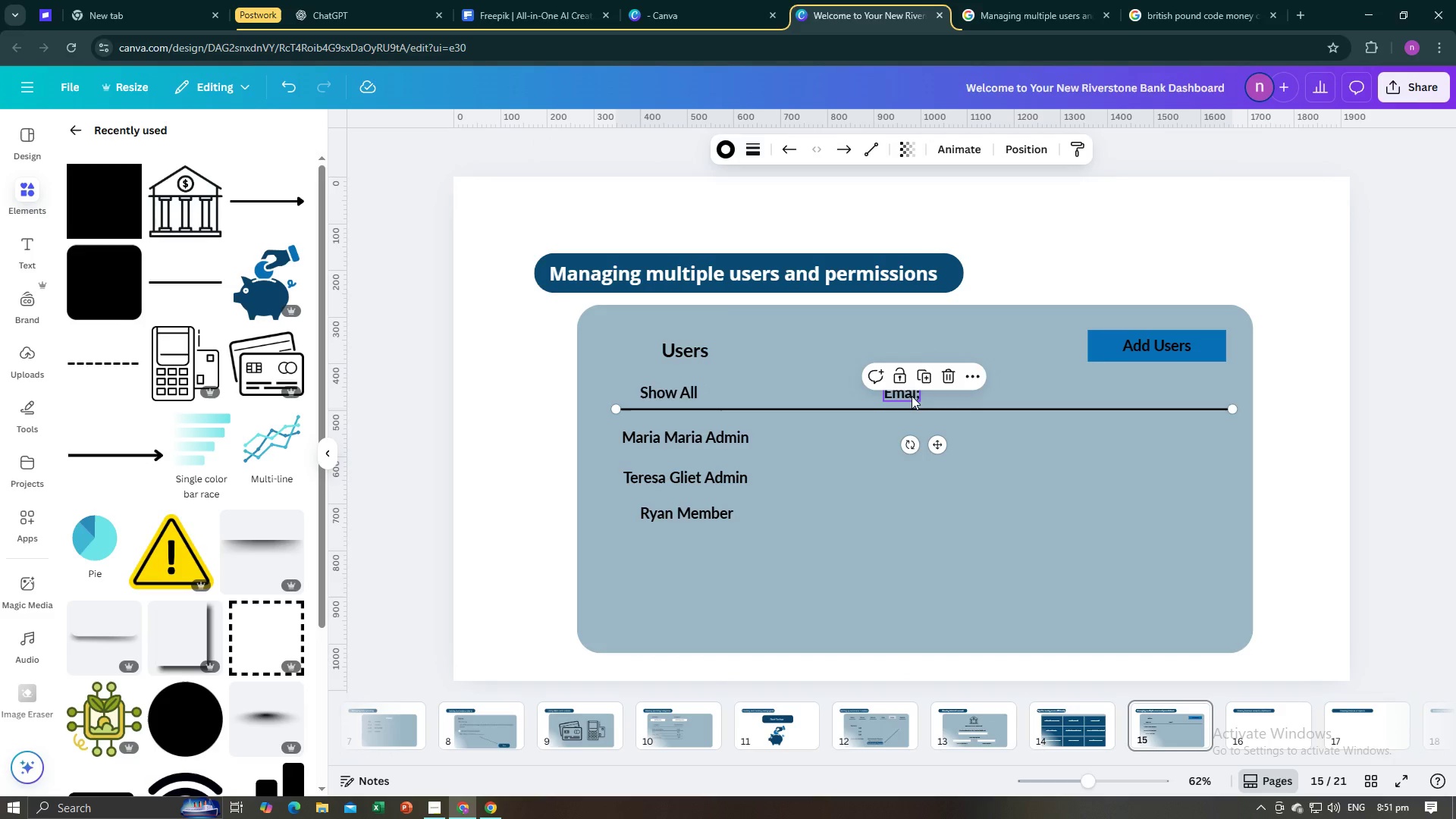 
double_click([912, 396])
 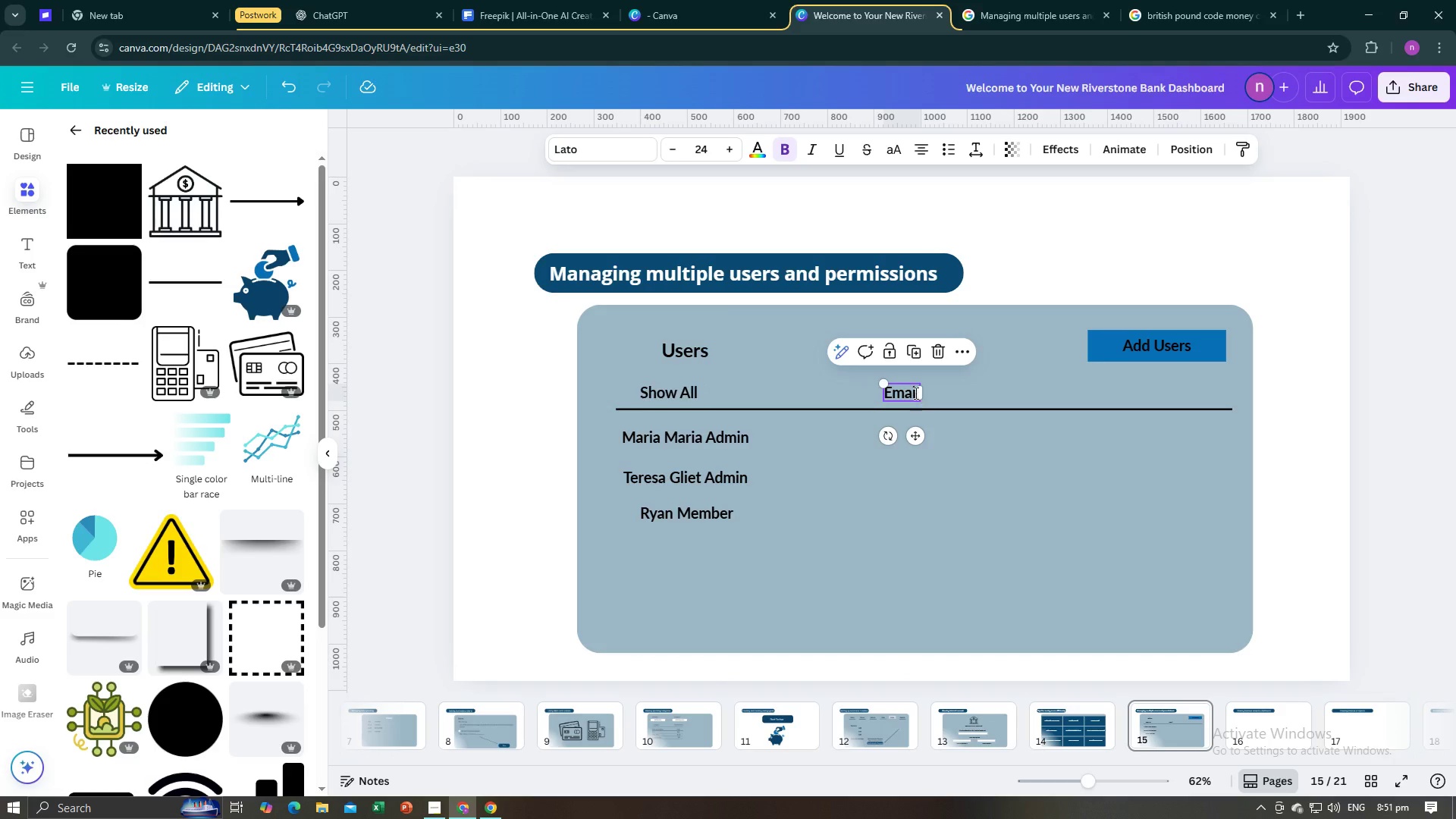 
triple_click([915, 393])
 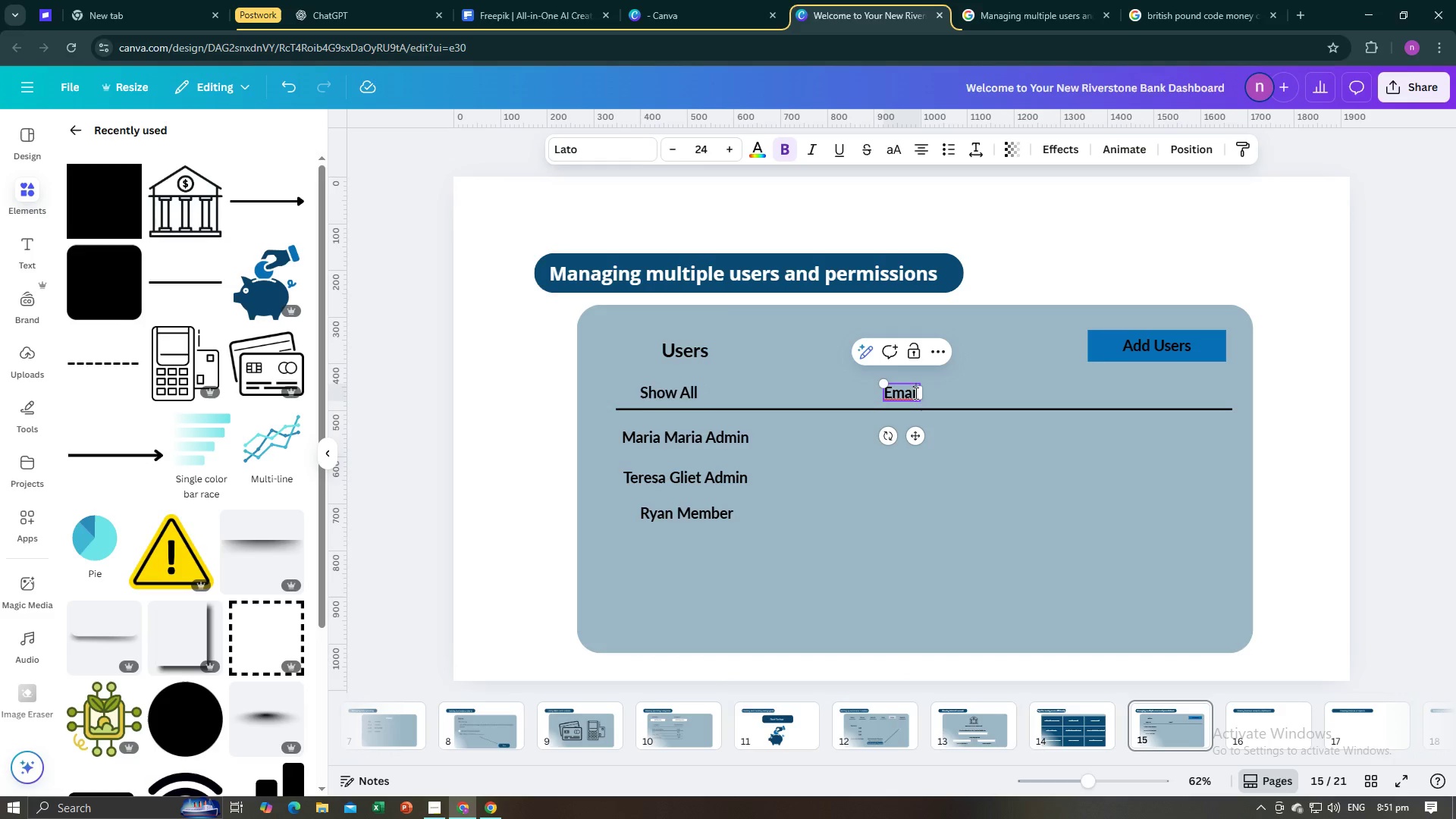 
triple_click([915, 393])
 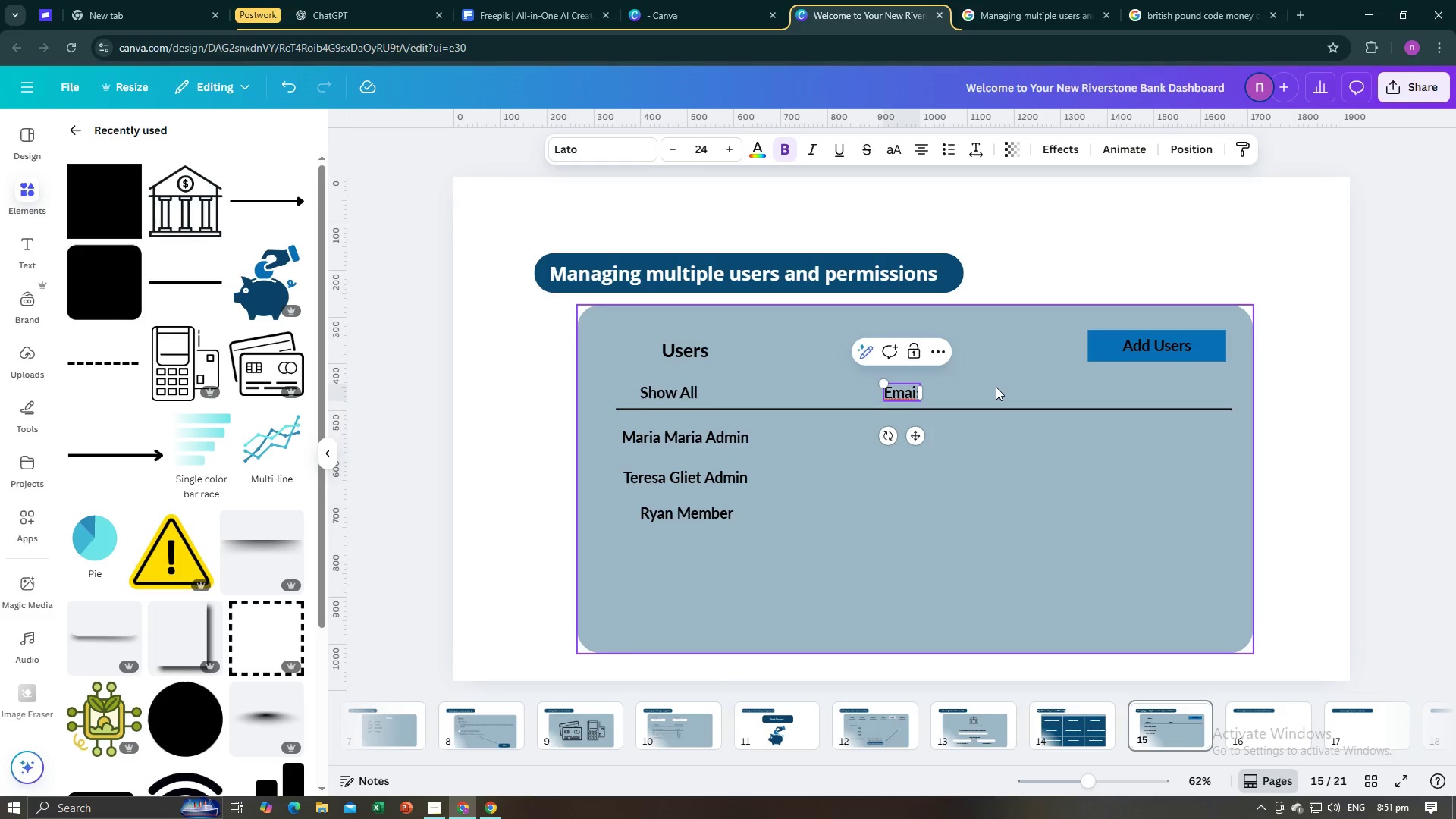 
key(ArrowRight)
 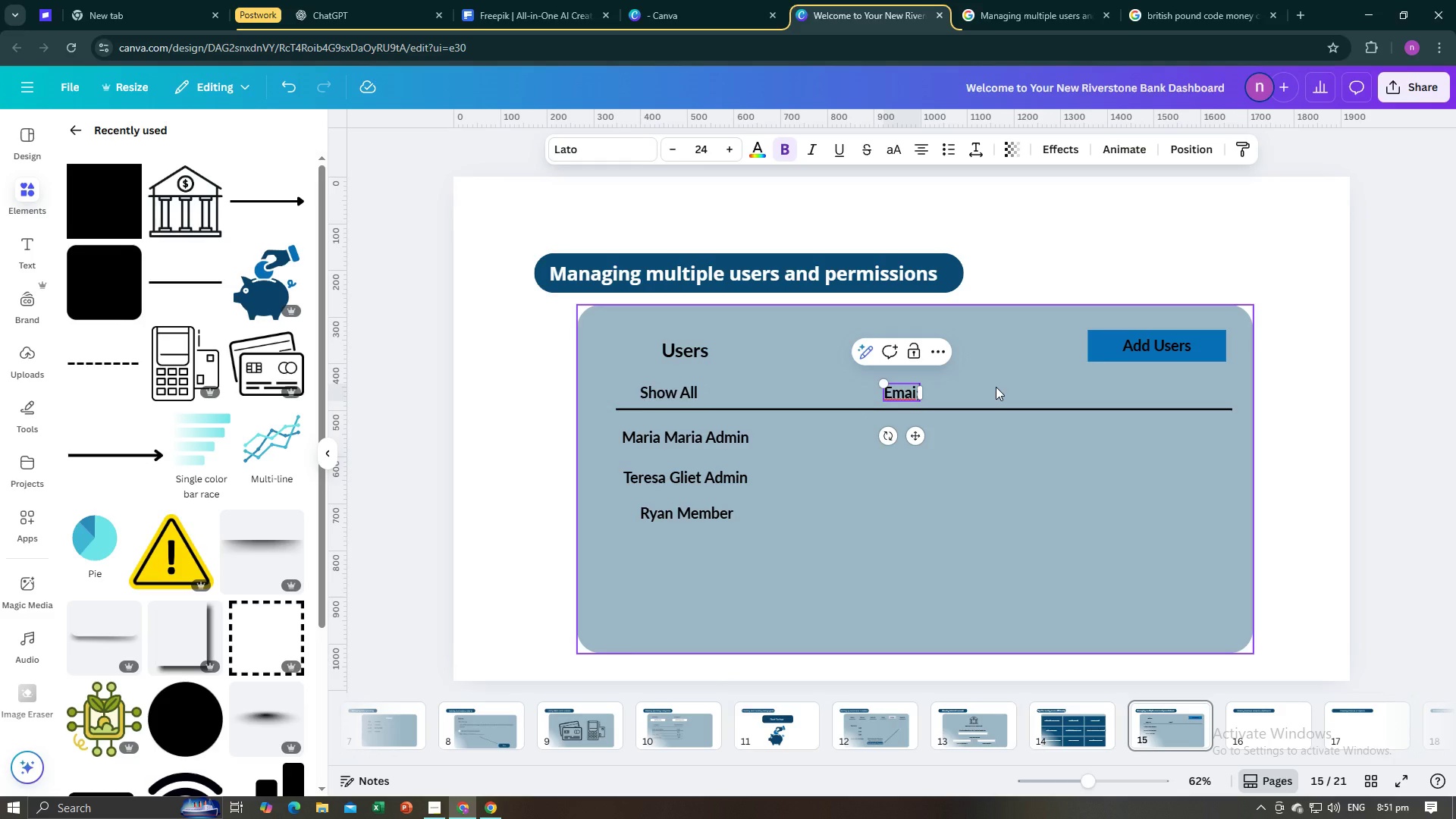 
key(Backspace)
 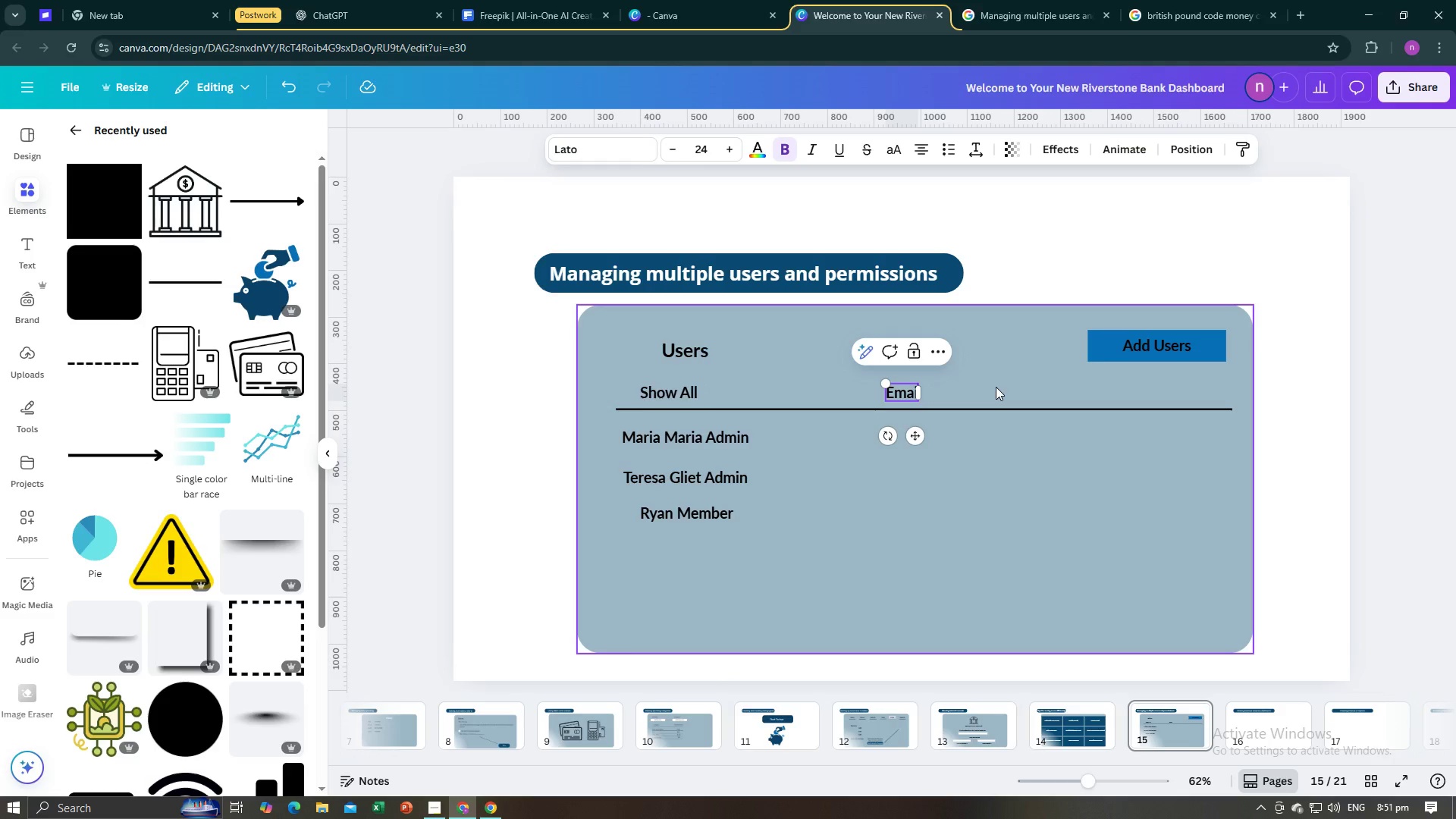 
key(L)
 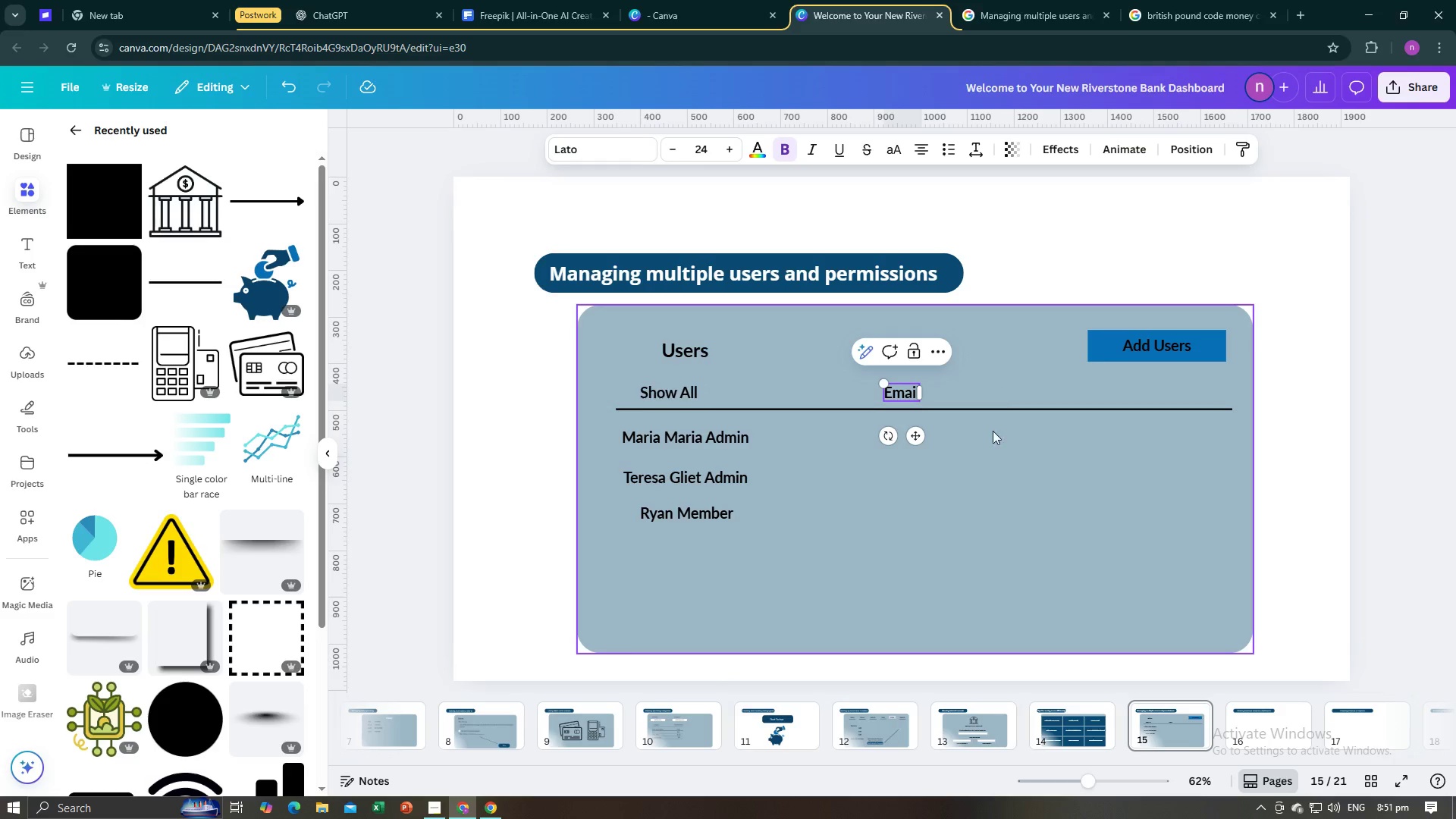 
left_click([994, 475])
 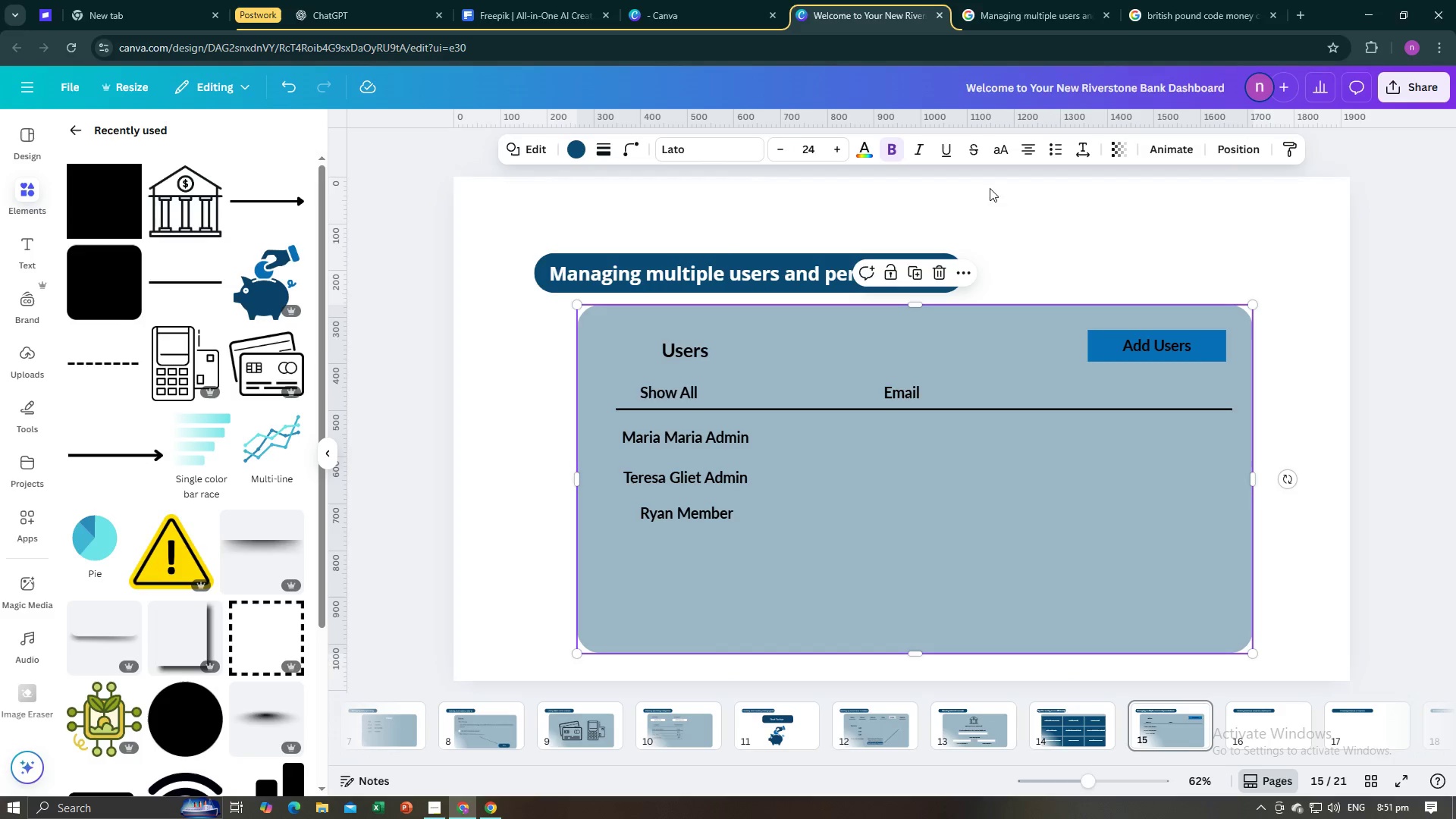 
left_click([1004, 11])
 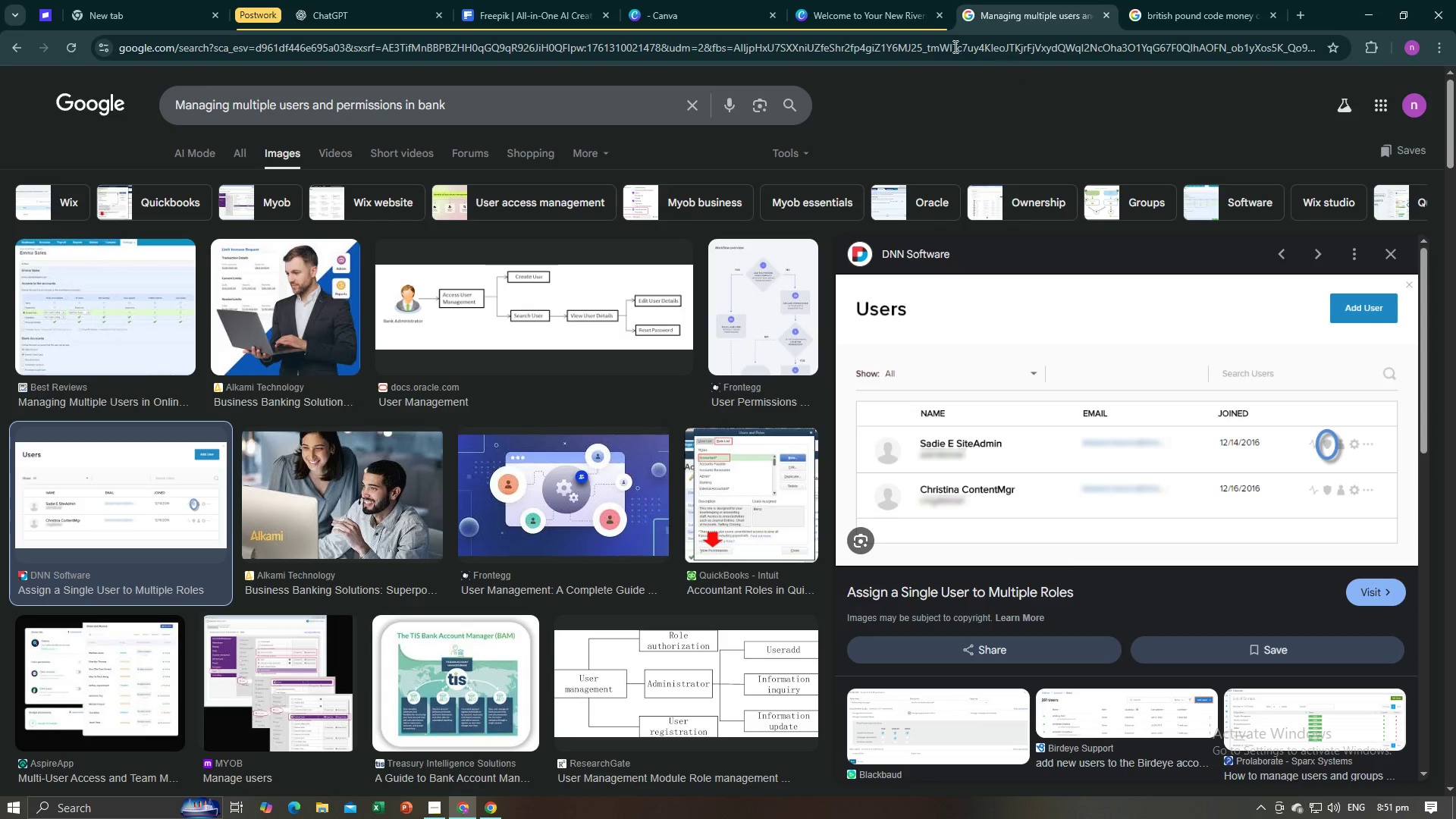 
left_click([904, 0])
 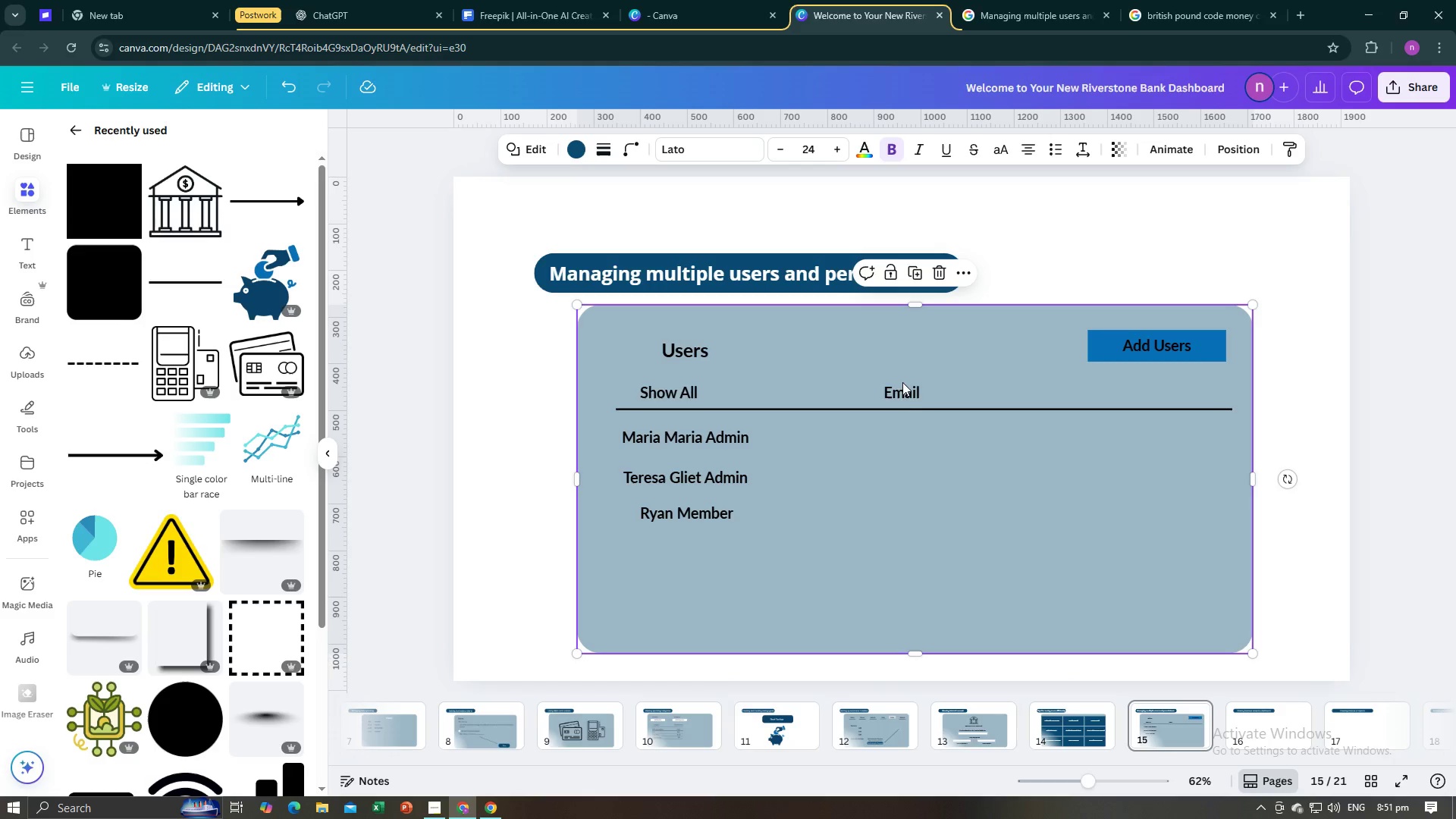 
left_click([902, 392])
 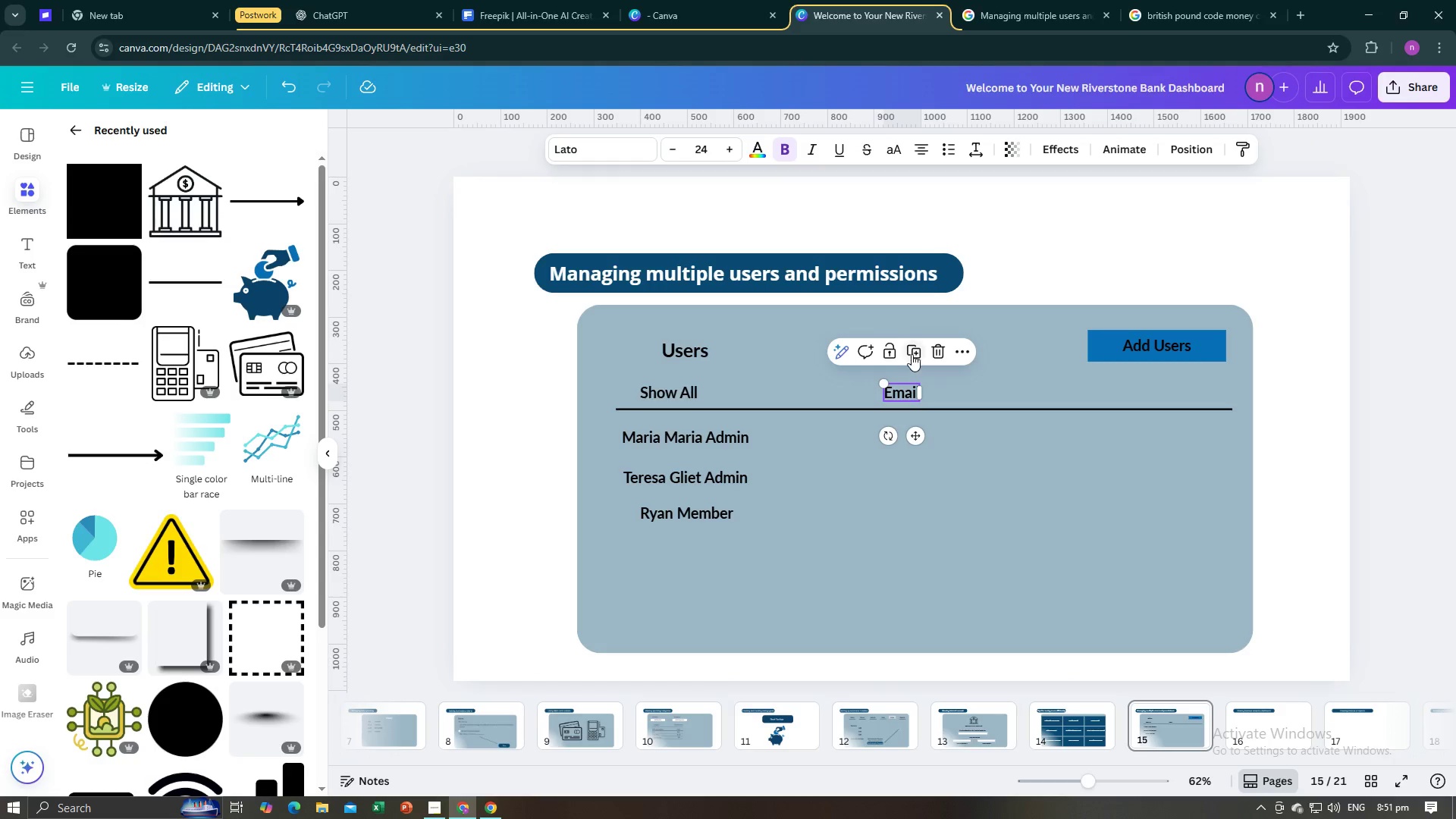 
left_click([912, 354])
 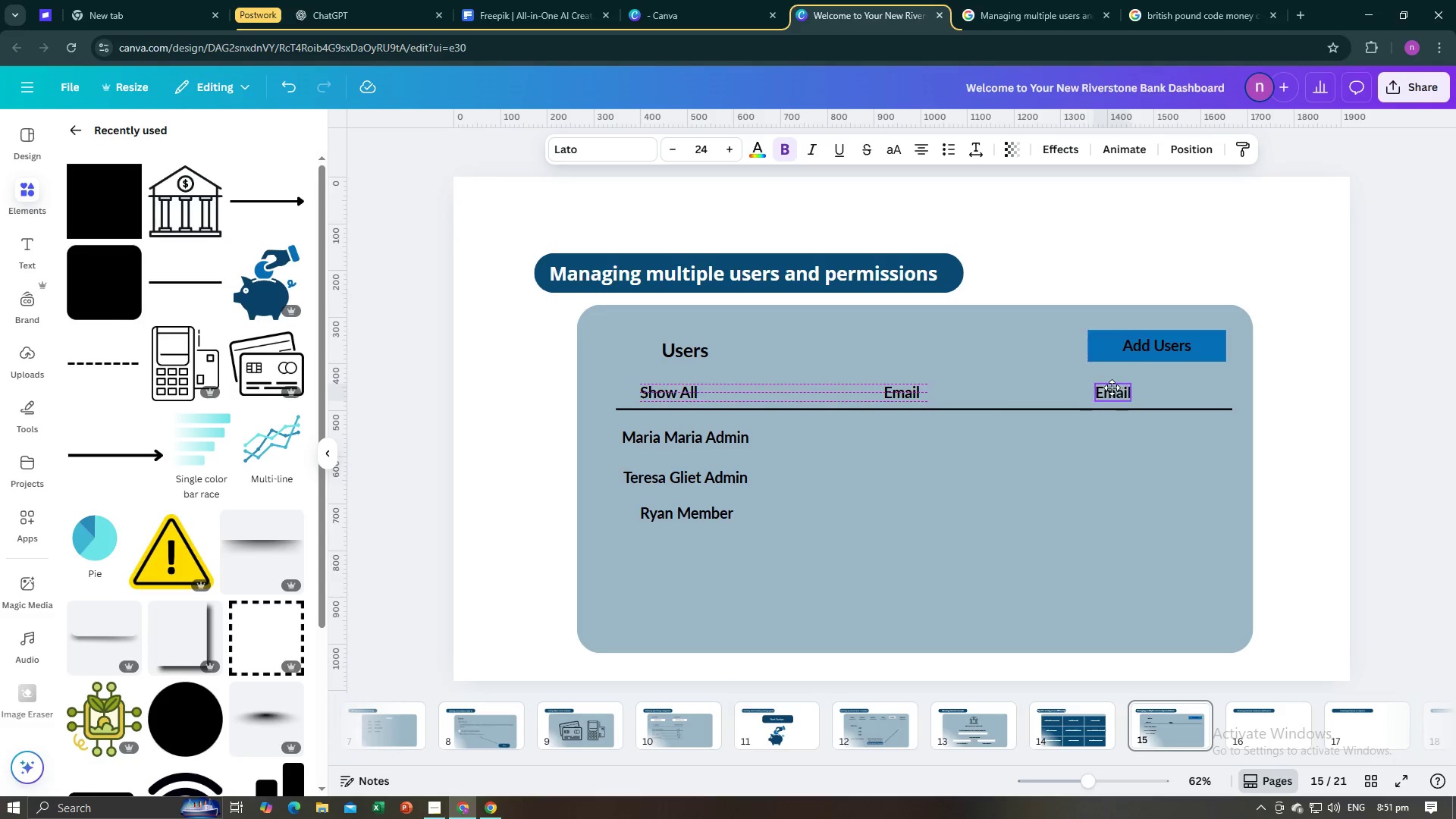 
left_click([1120, 388])
 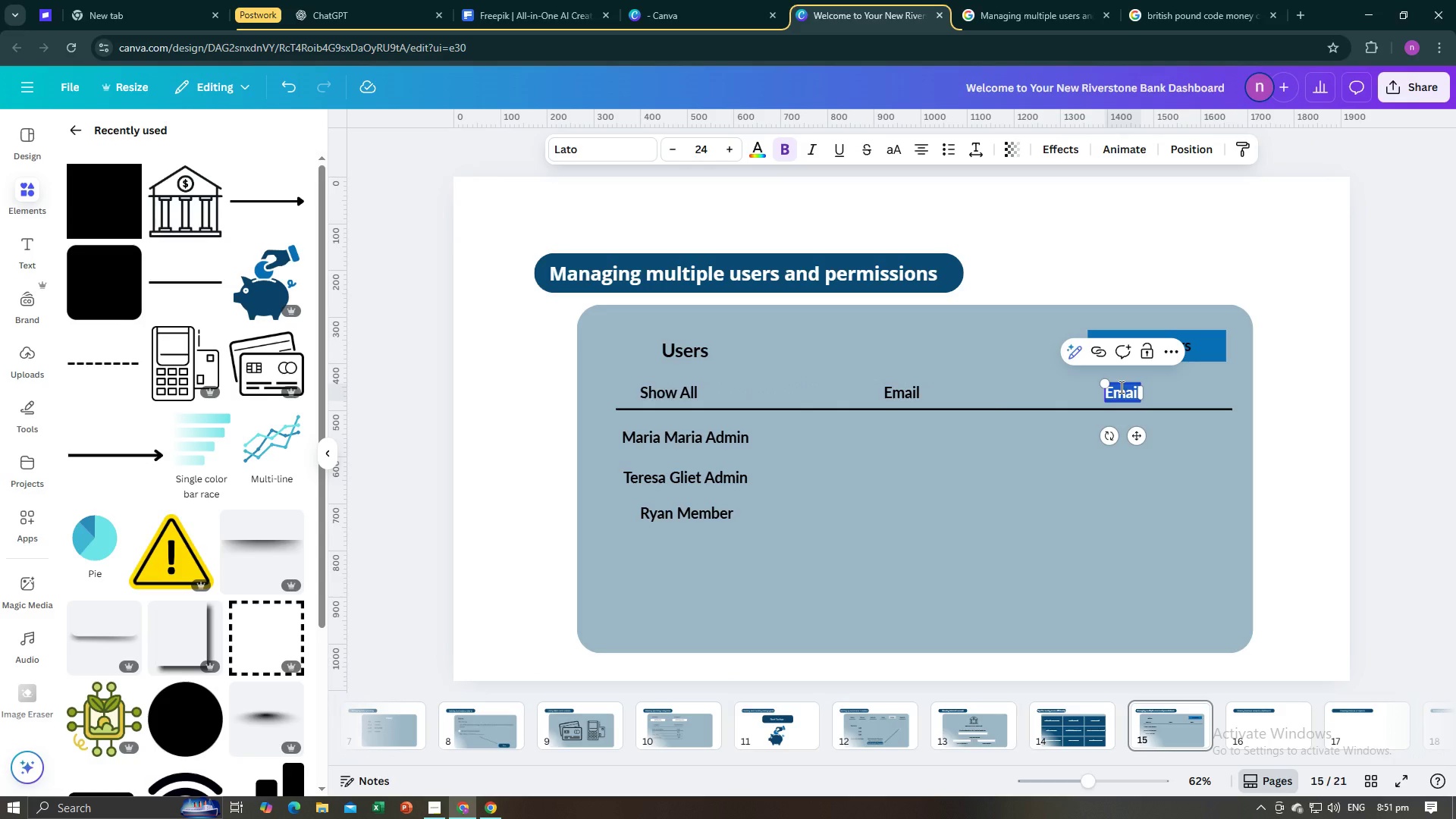 
type(Joined)
 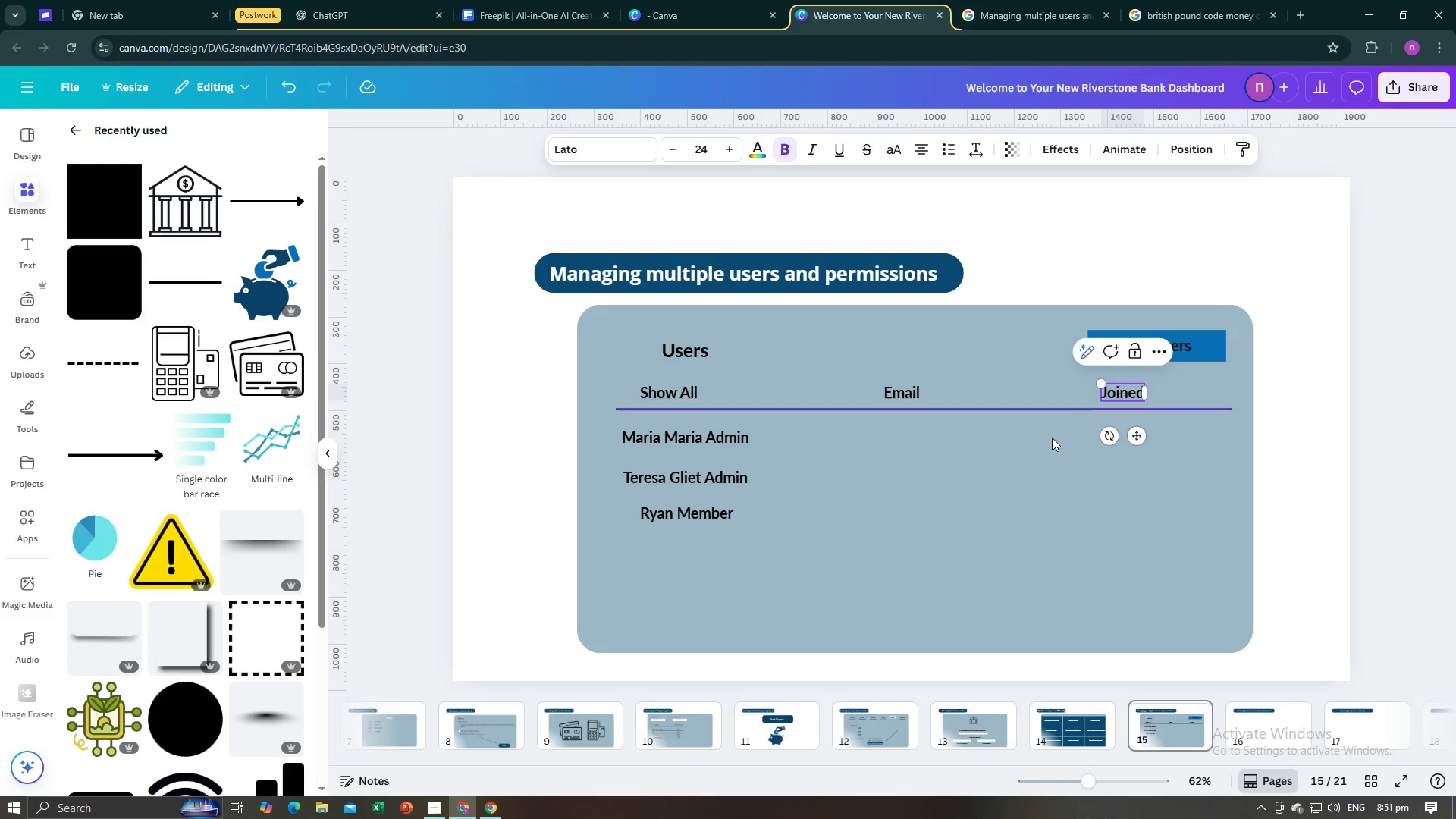 
left_click([1025, 463])
 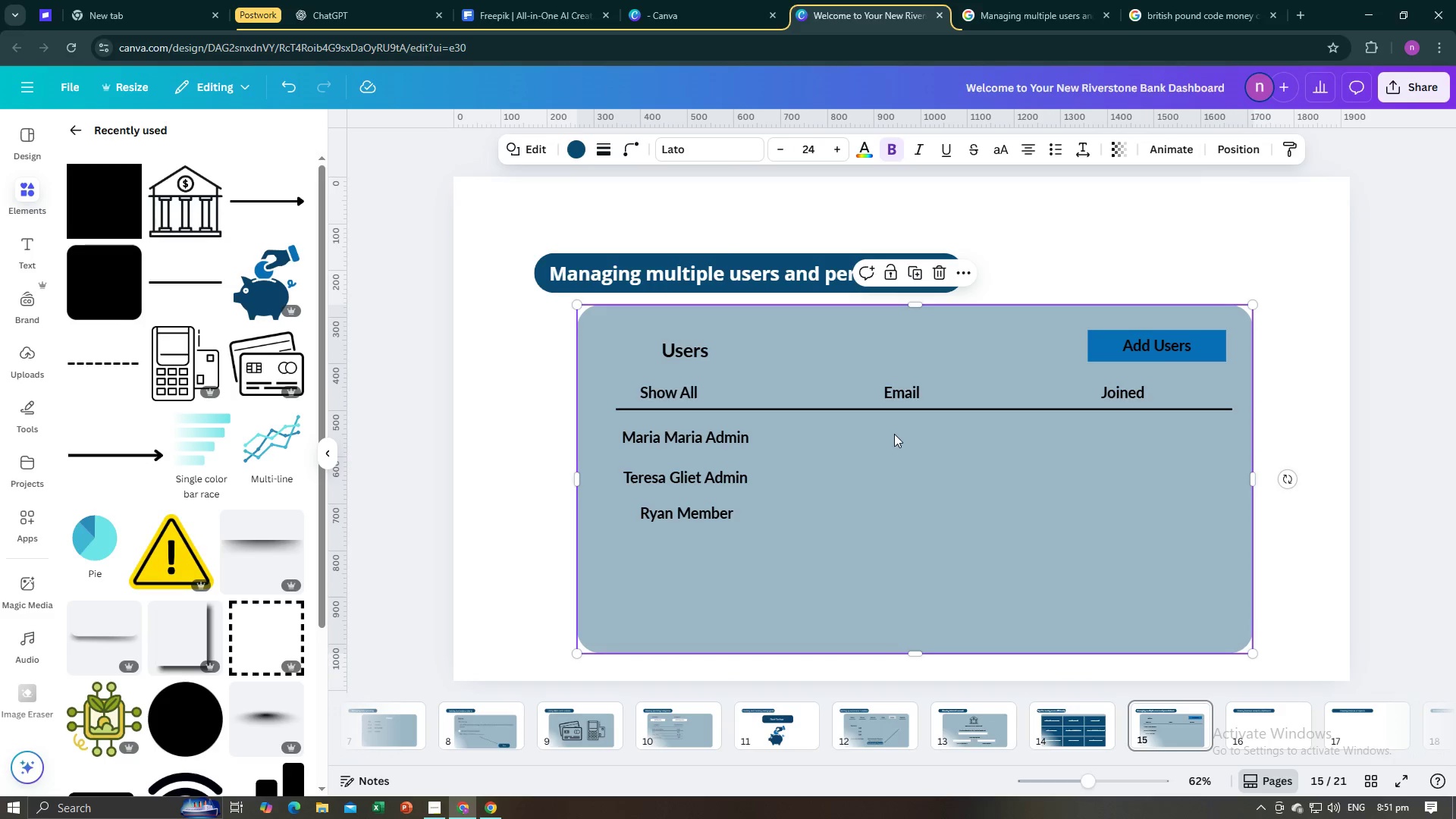 
left_click([712, 441])
 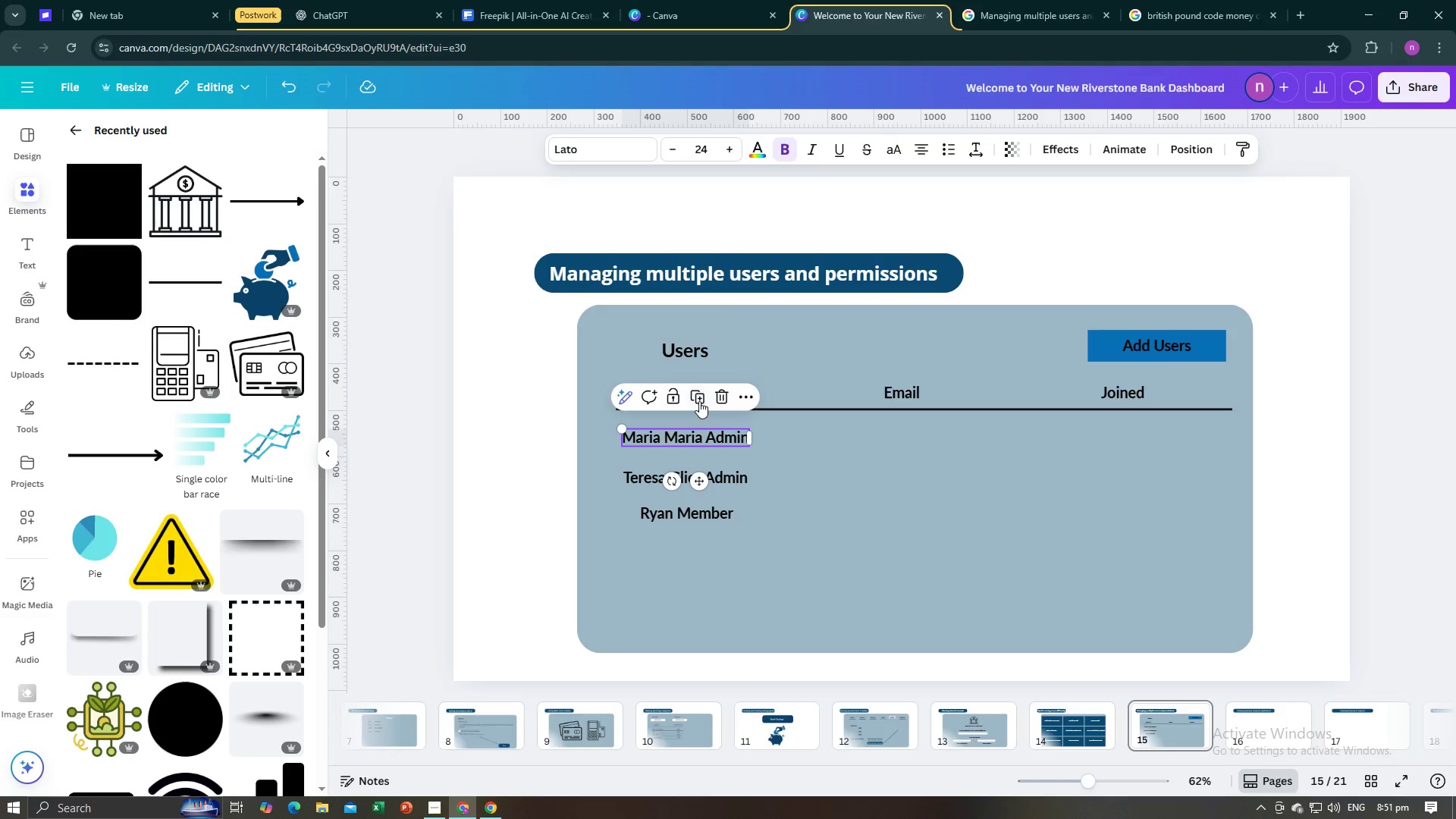 
left_click([699, 400])
 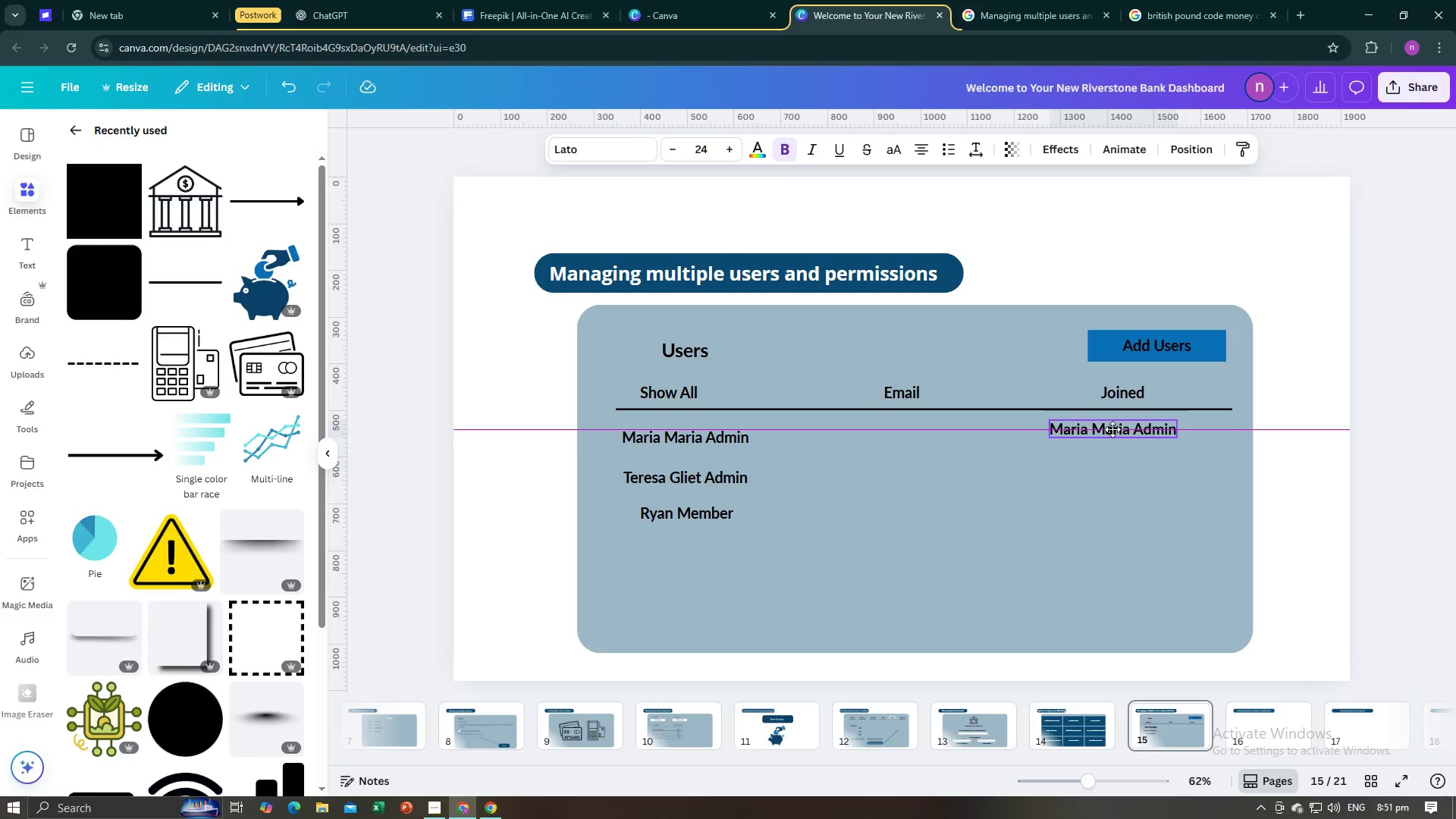 
left_click([1118, 429])
 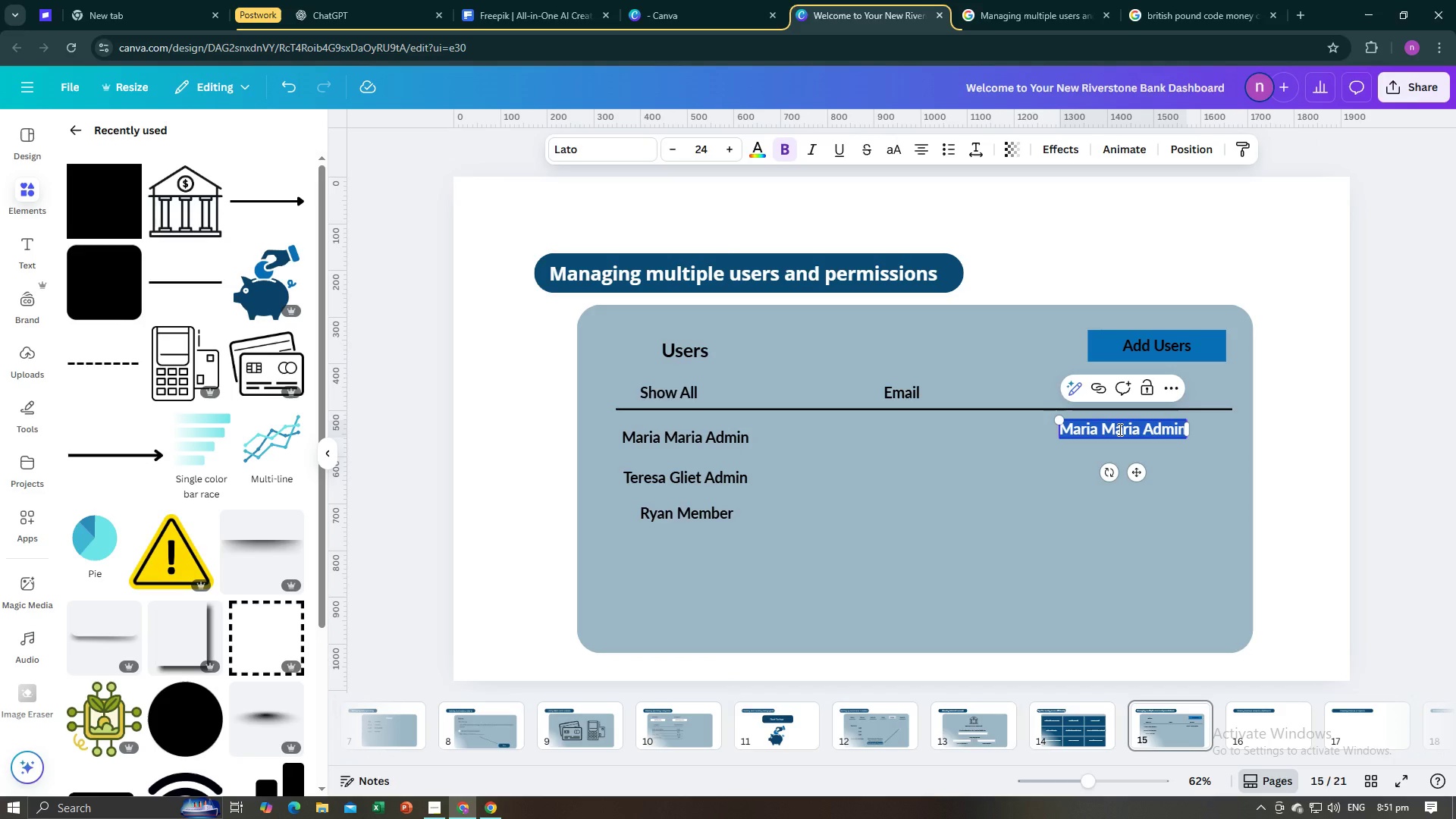 
type(Juan)
key(Backspace)
key(Backspace)
key(Backspace)
type(anuary 25, 0)
key(Backspace)
type(2023)
 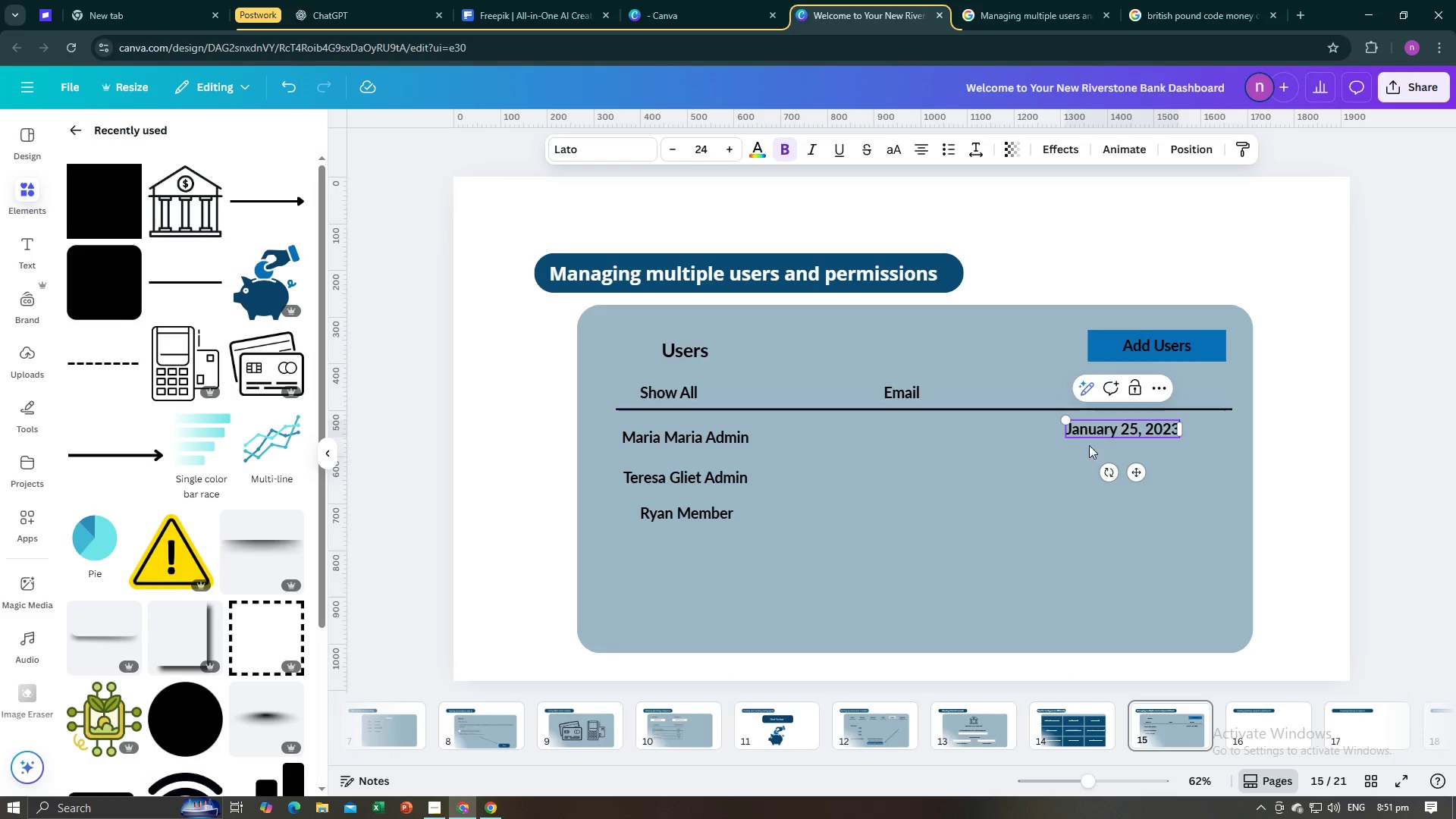 
left_click([1045, 478])
 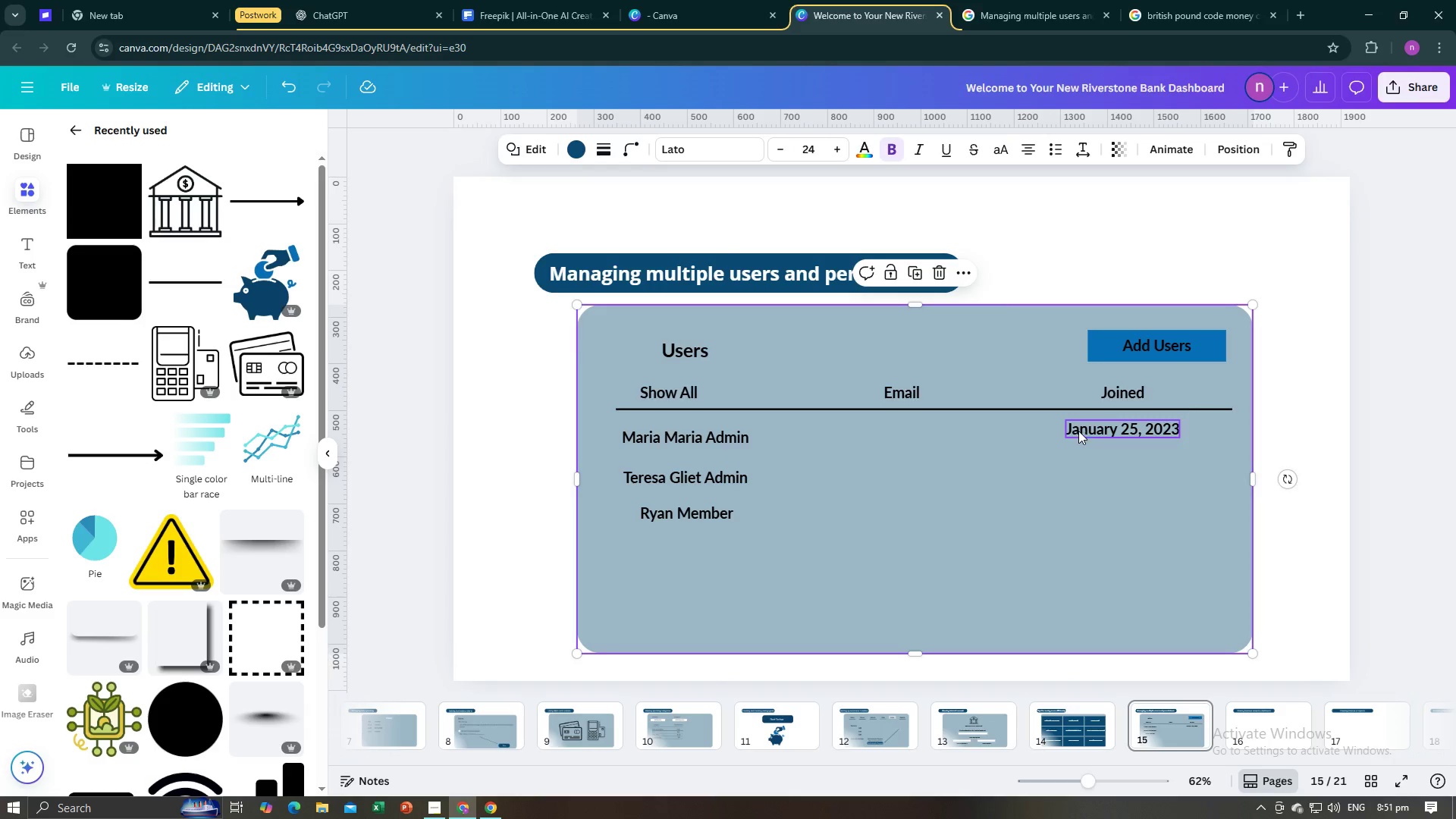 
left_click([1078, 431])
 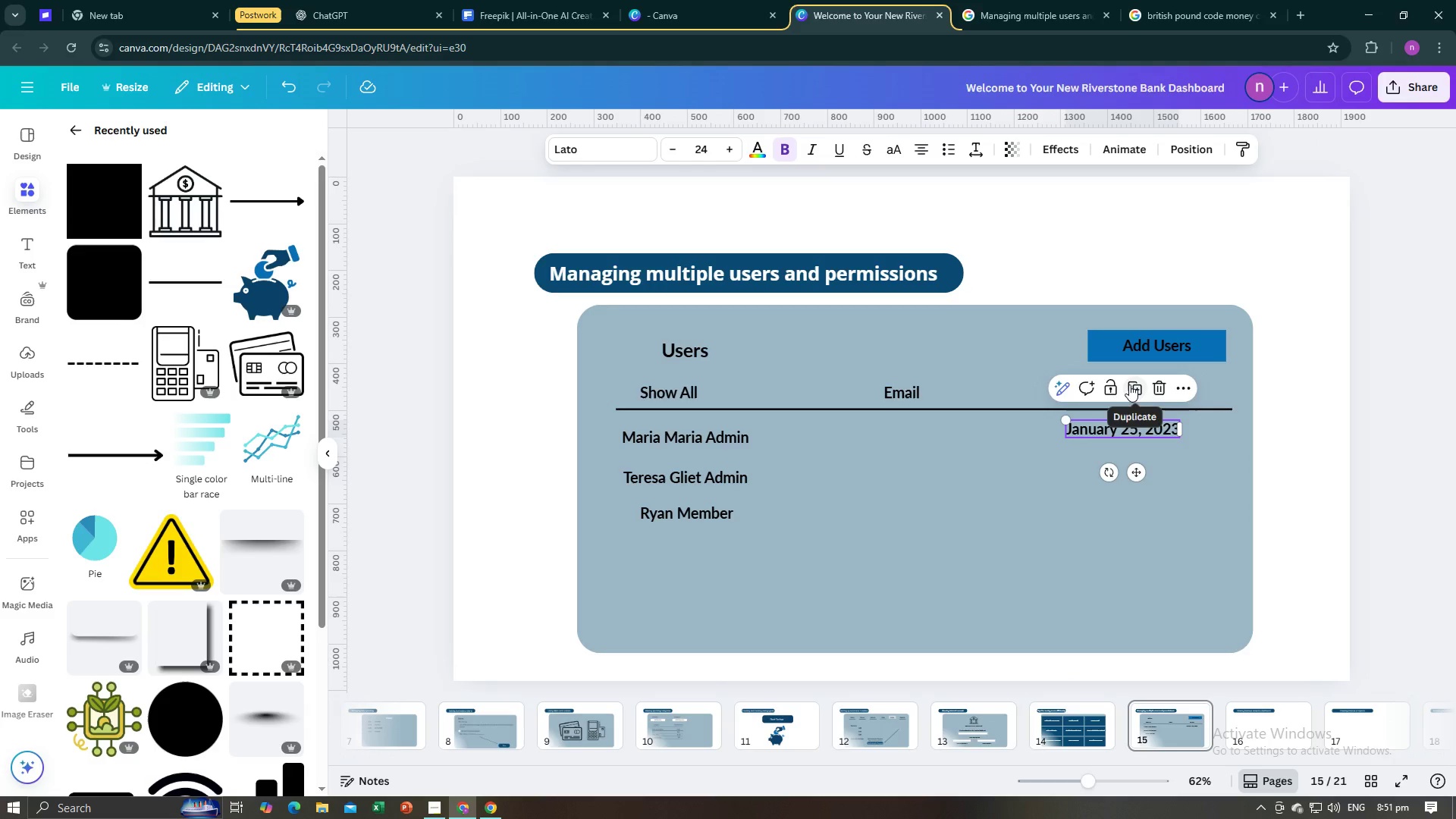 
left_click([1129, 384])
 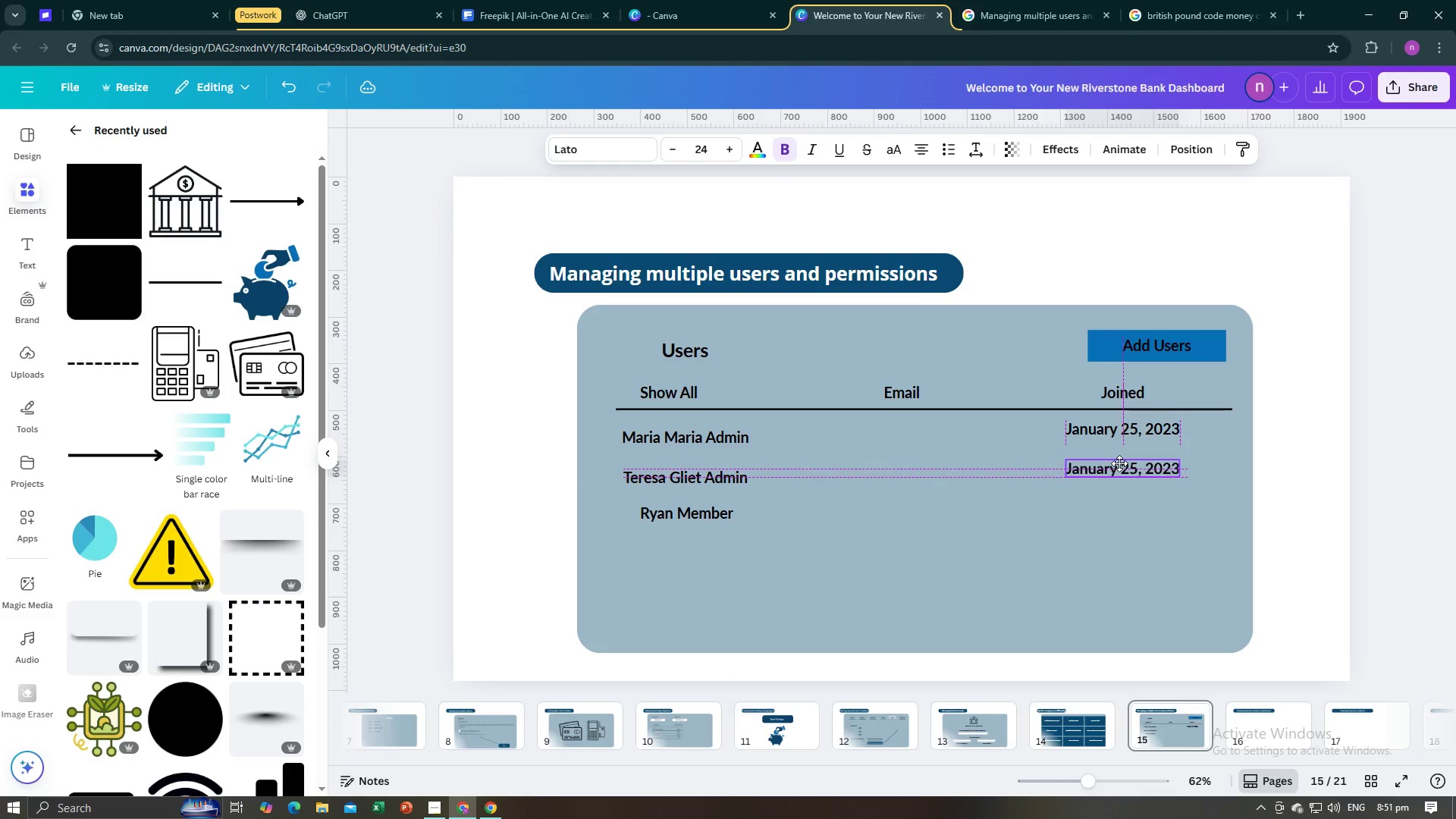 
left_click([1119, 463])
 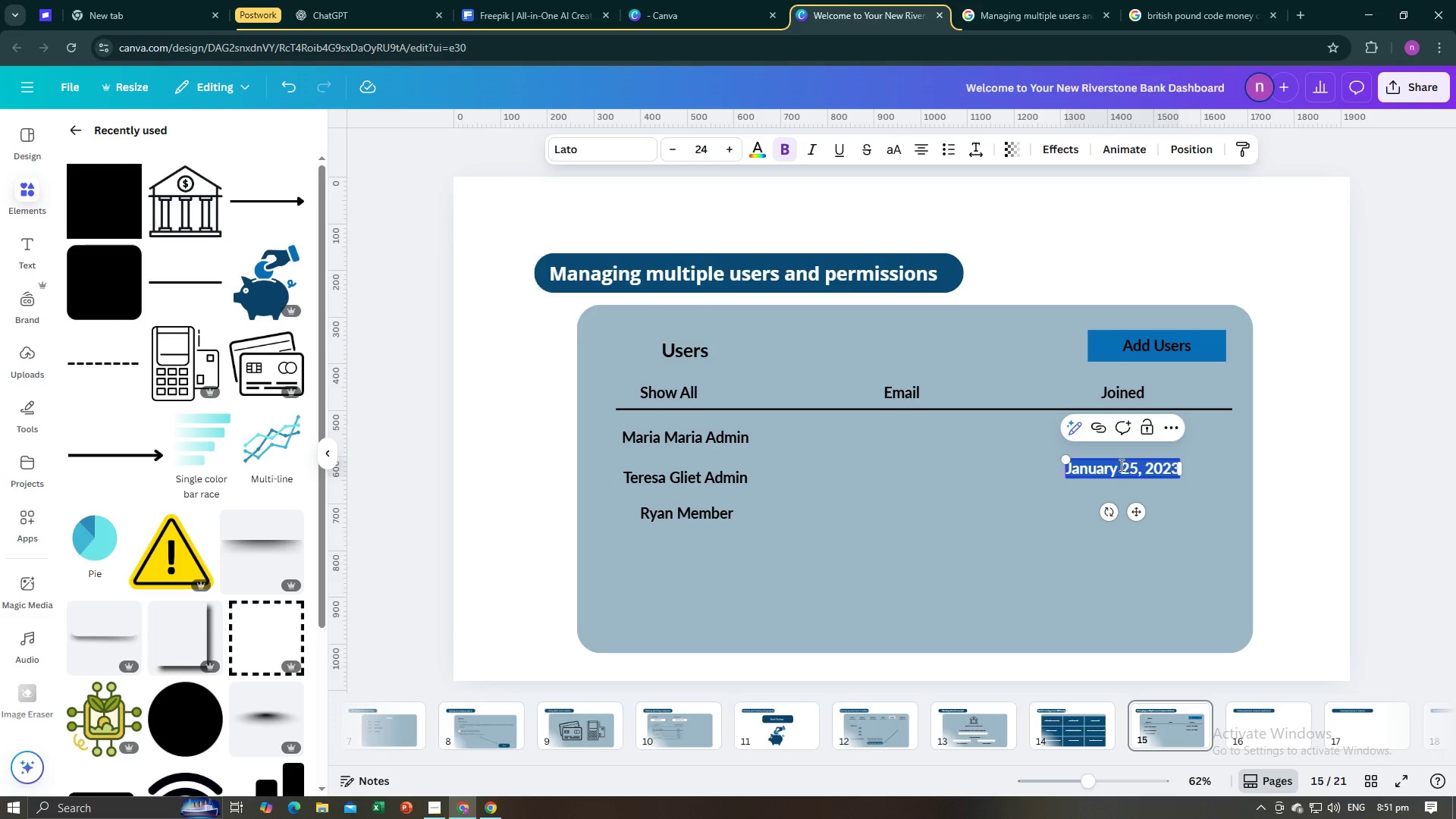 
left_click([1120, 465])
 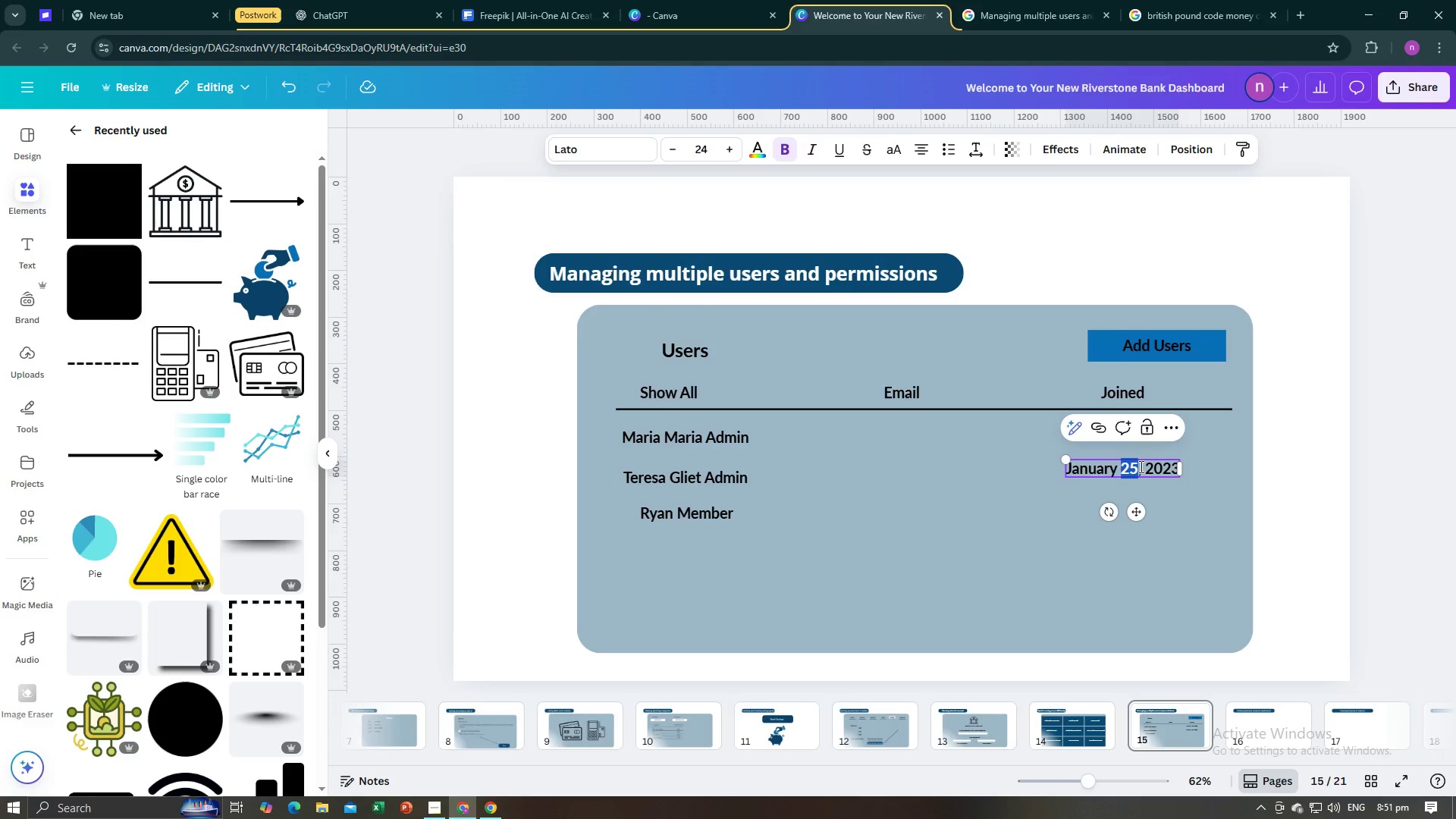 
wait(6.05)
 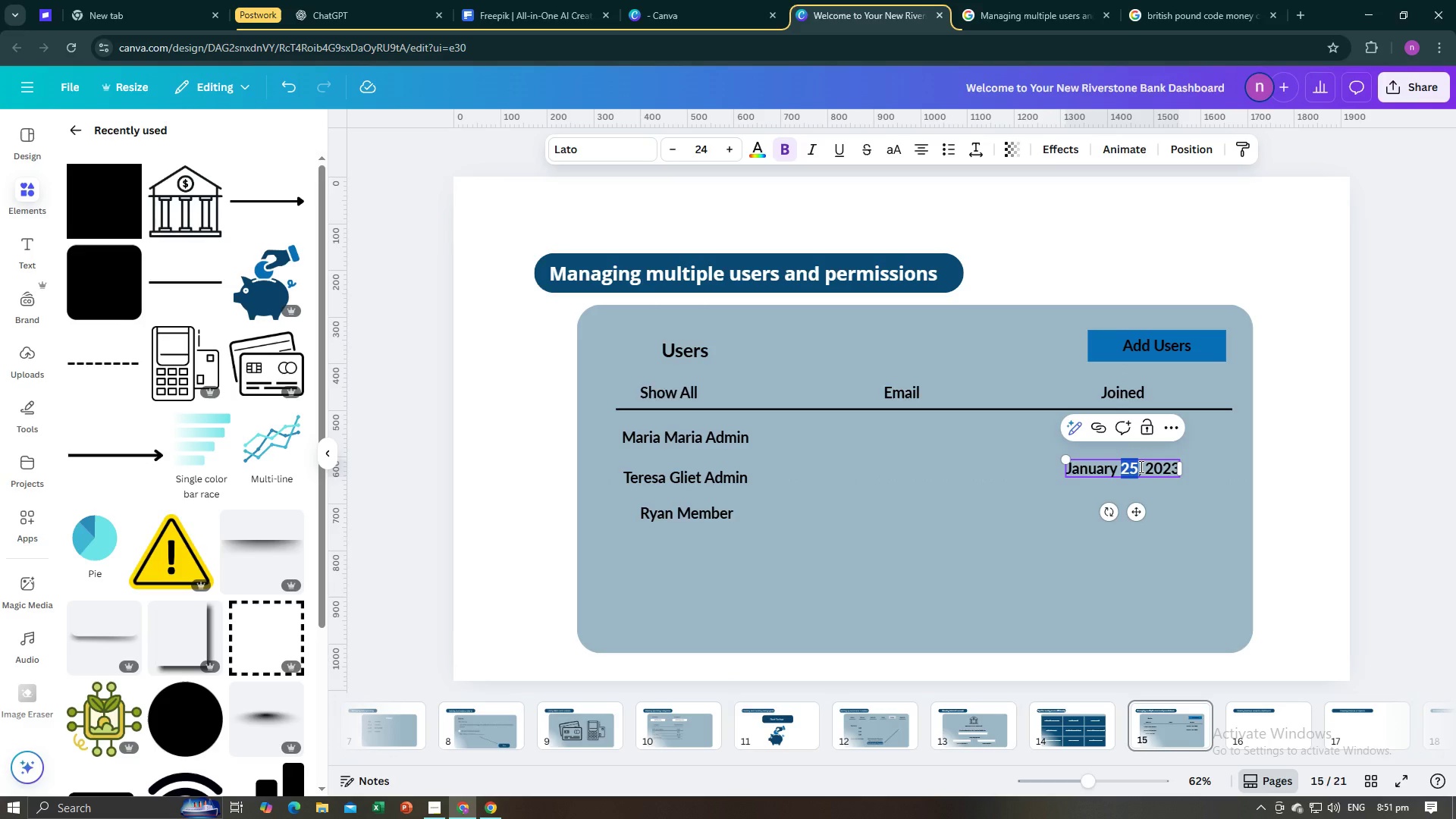 
type(31)
 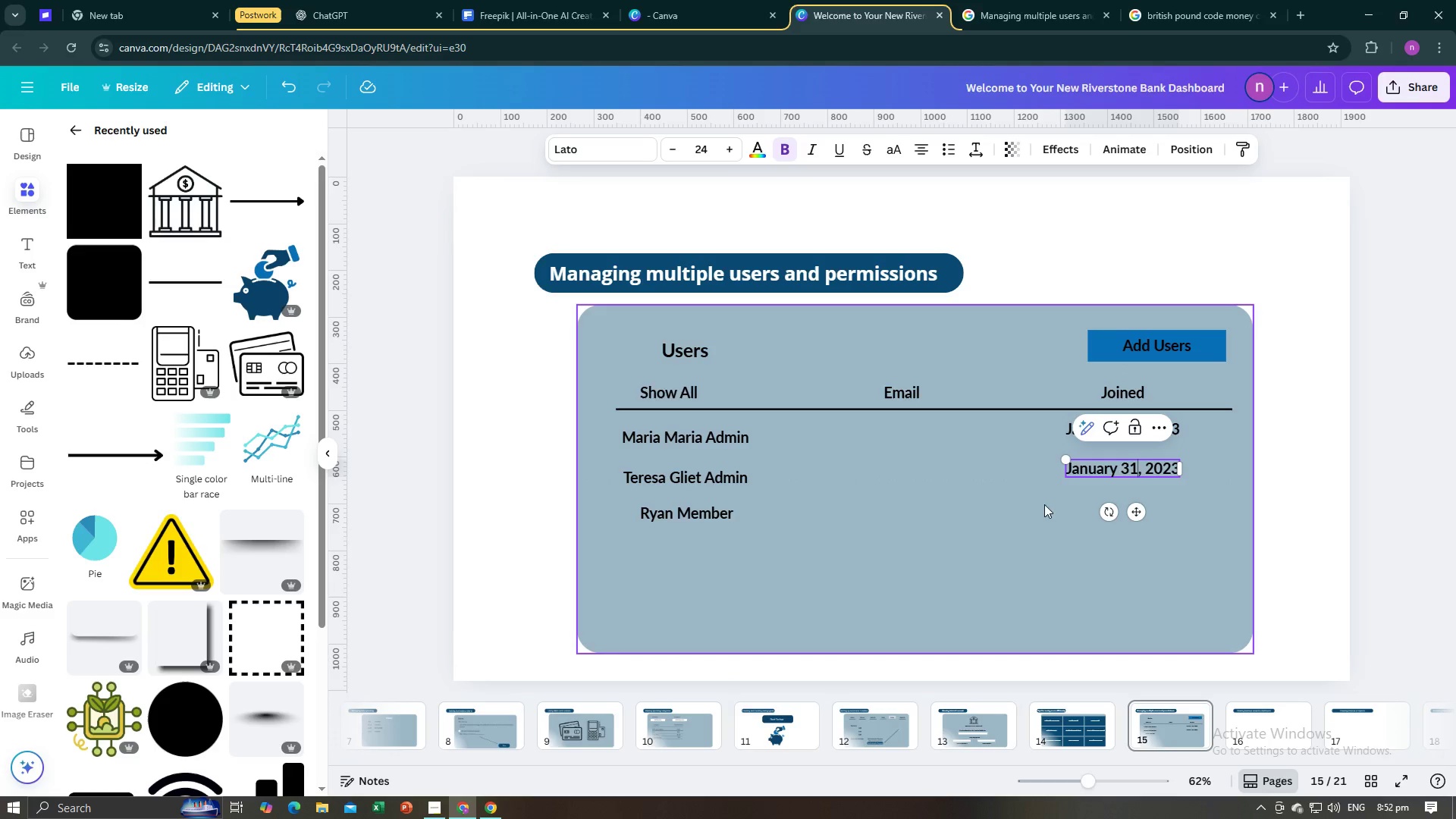 
left_click([1025, 514])
 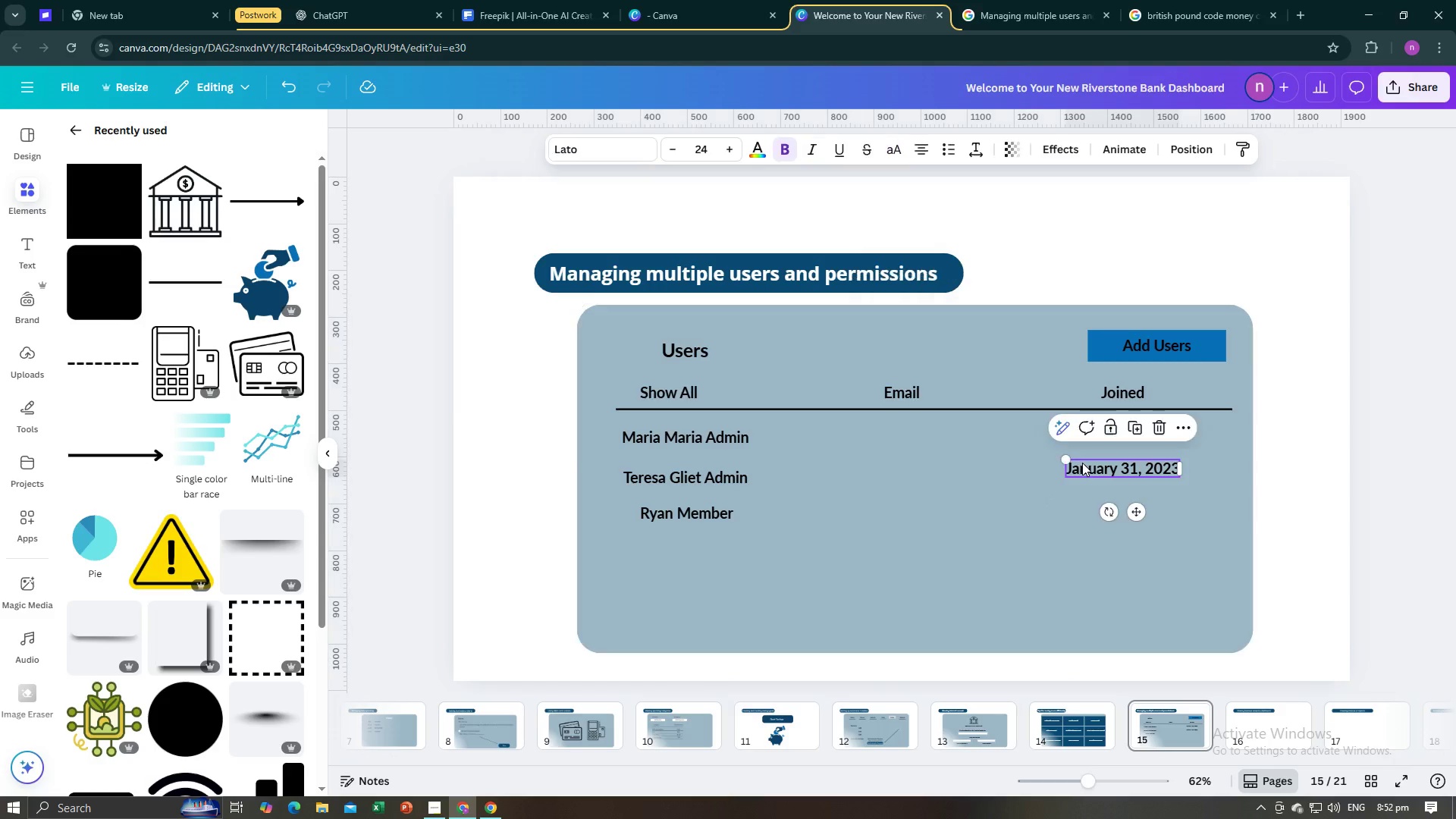 
left_click([1082, 463])
 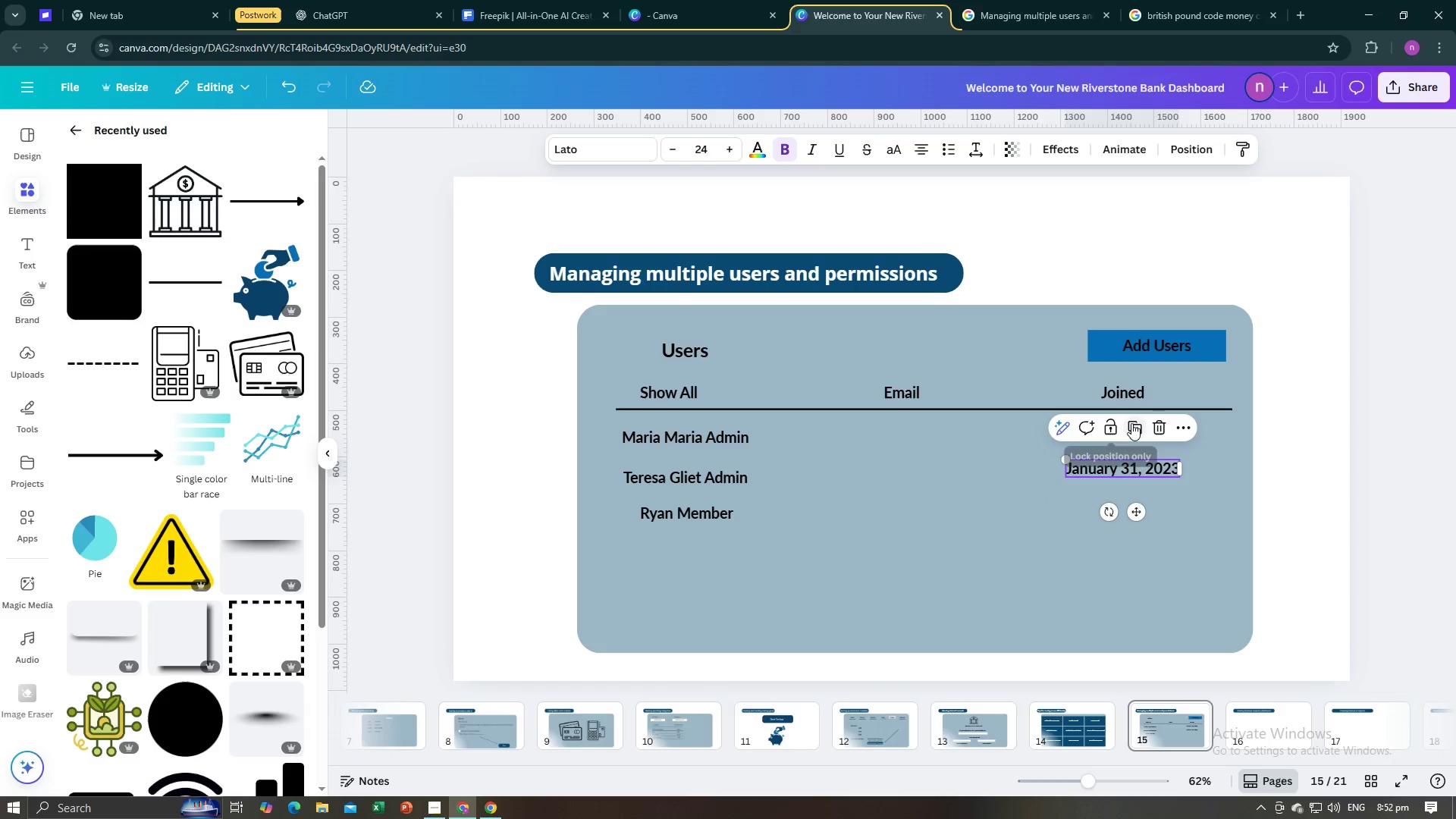 
left_click([1131, 423])
 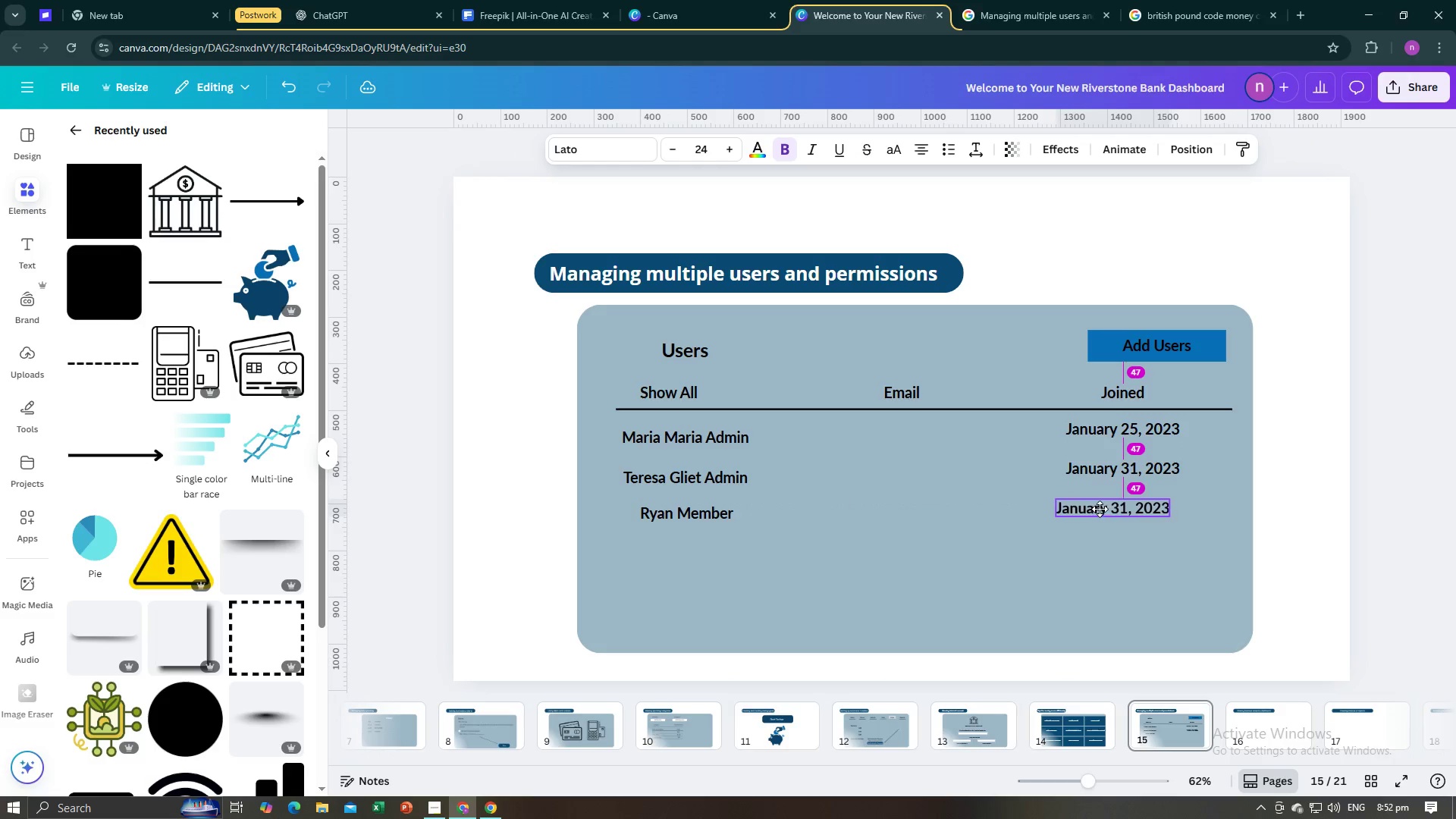 
wait(8.18)
 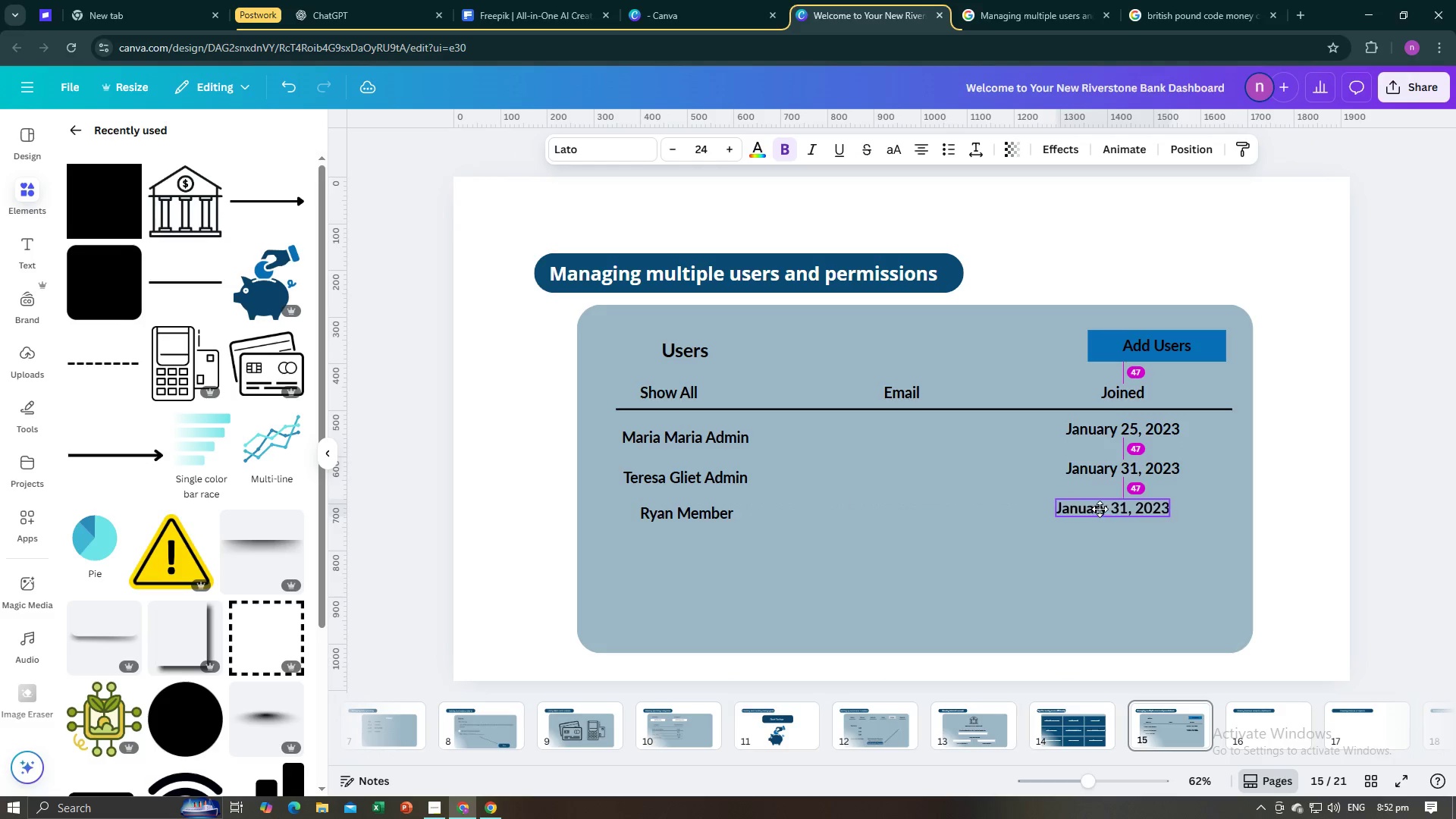 
left_click([1116, 513])
 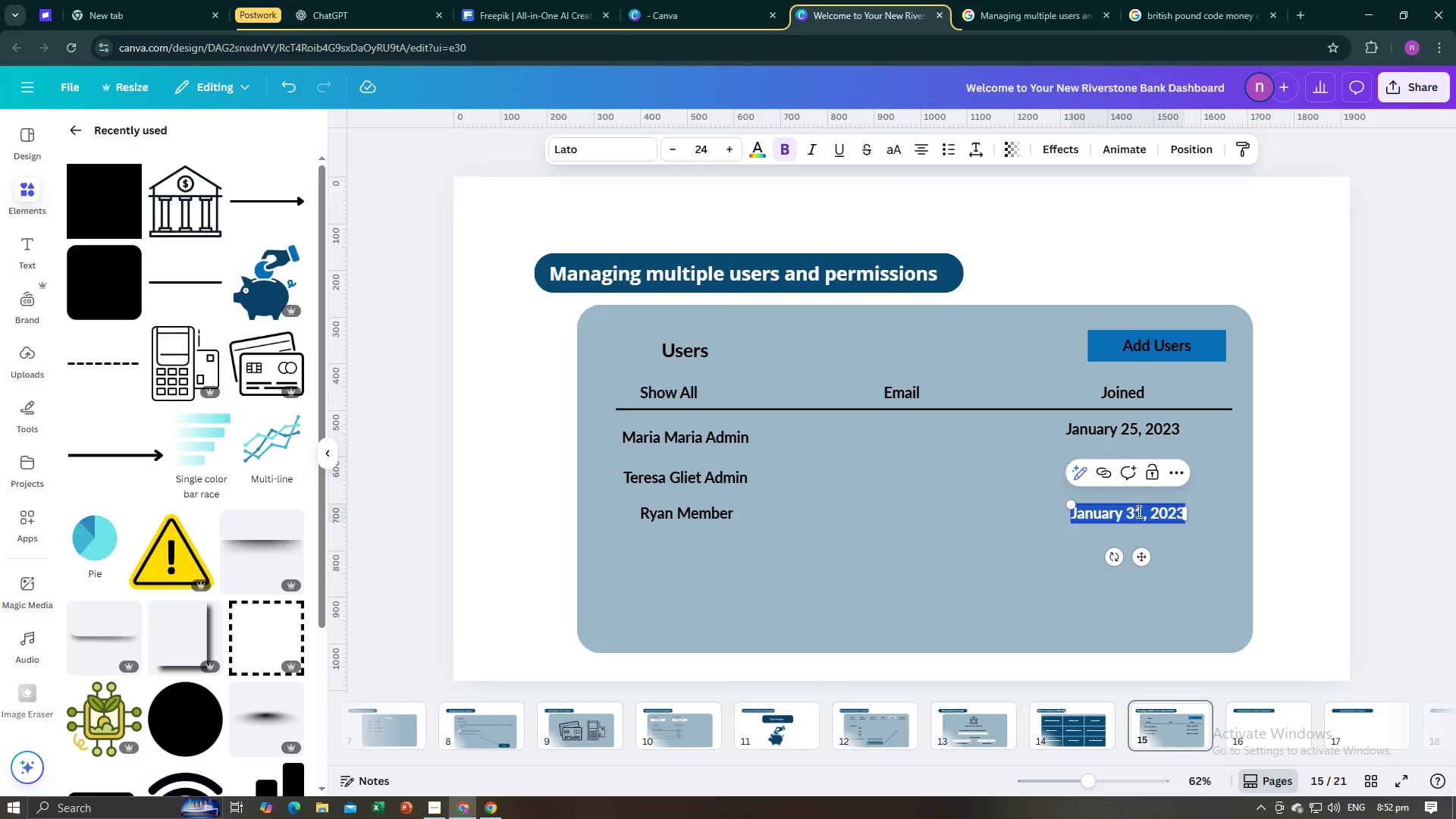 
left_click([1138, 511])
 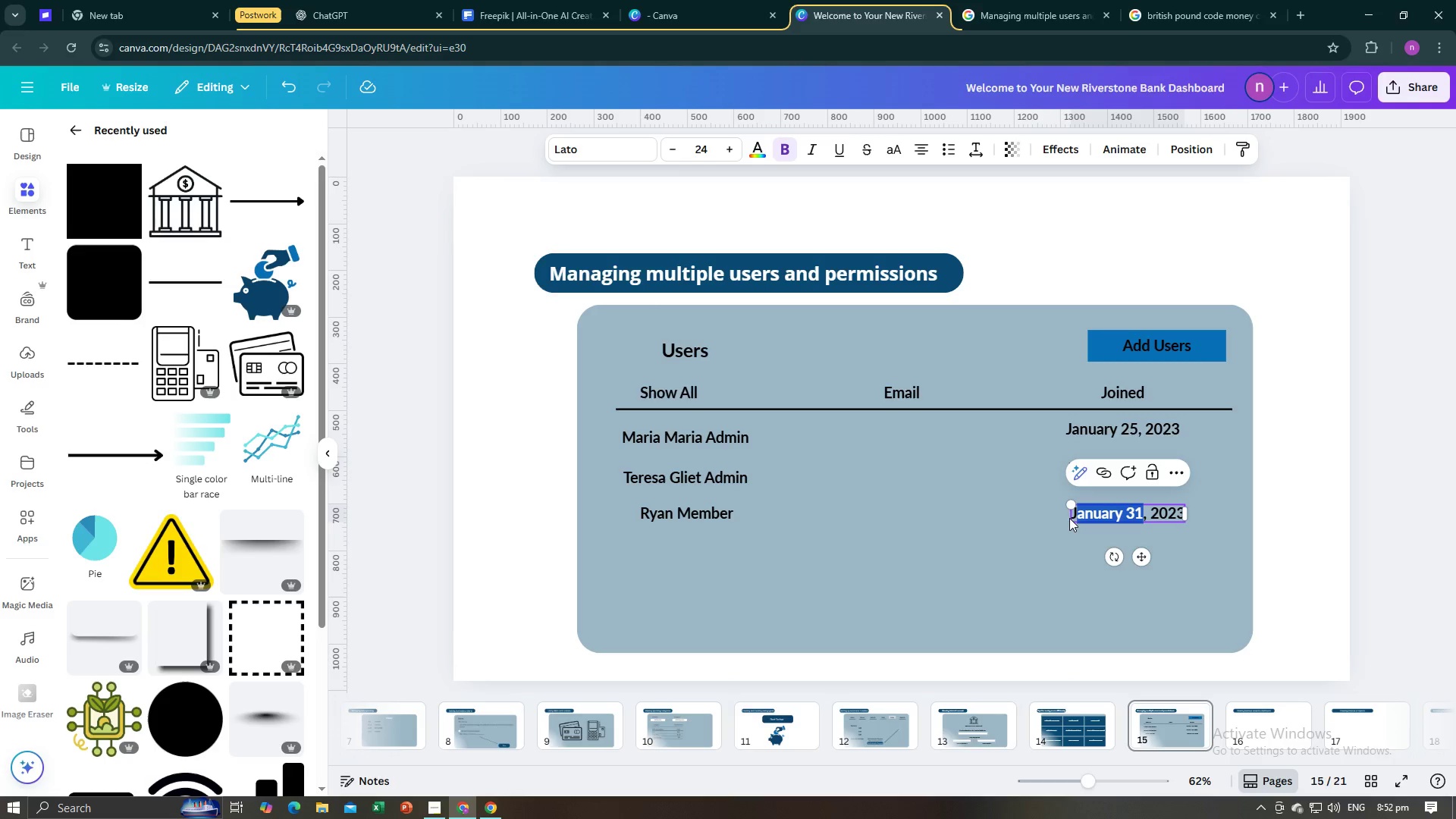 
type(uly 14)
 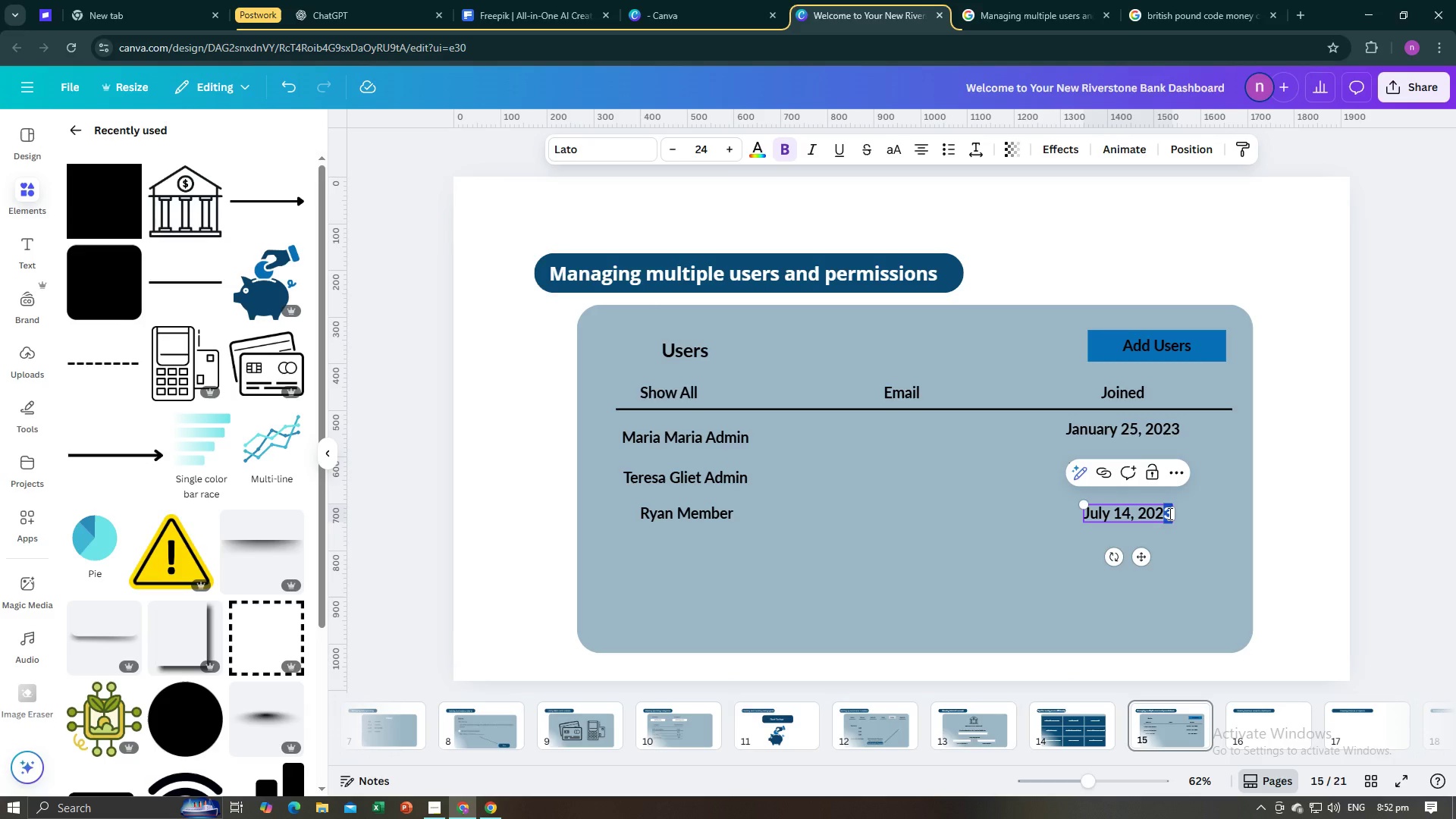 
wait(5.28)
 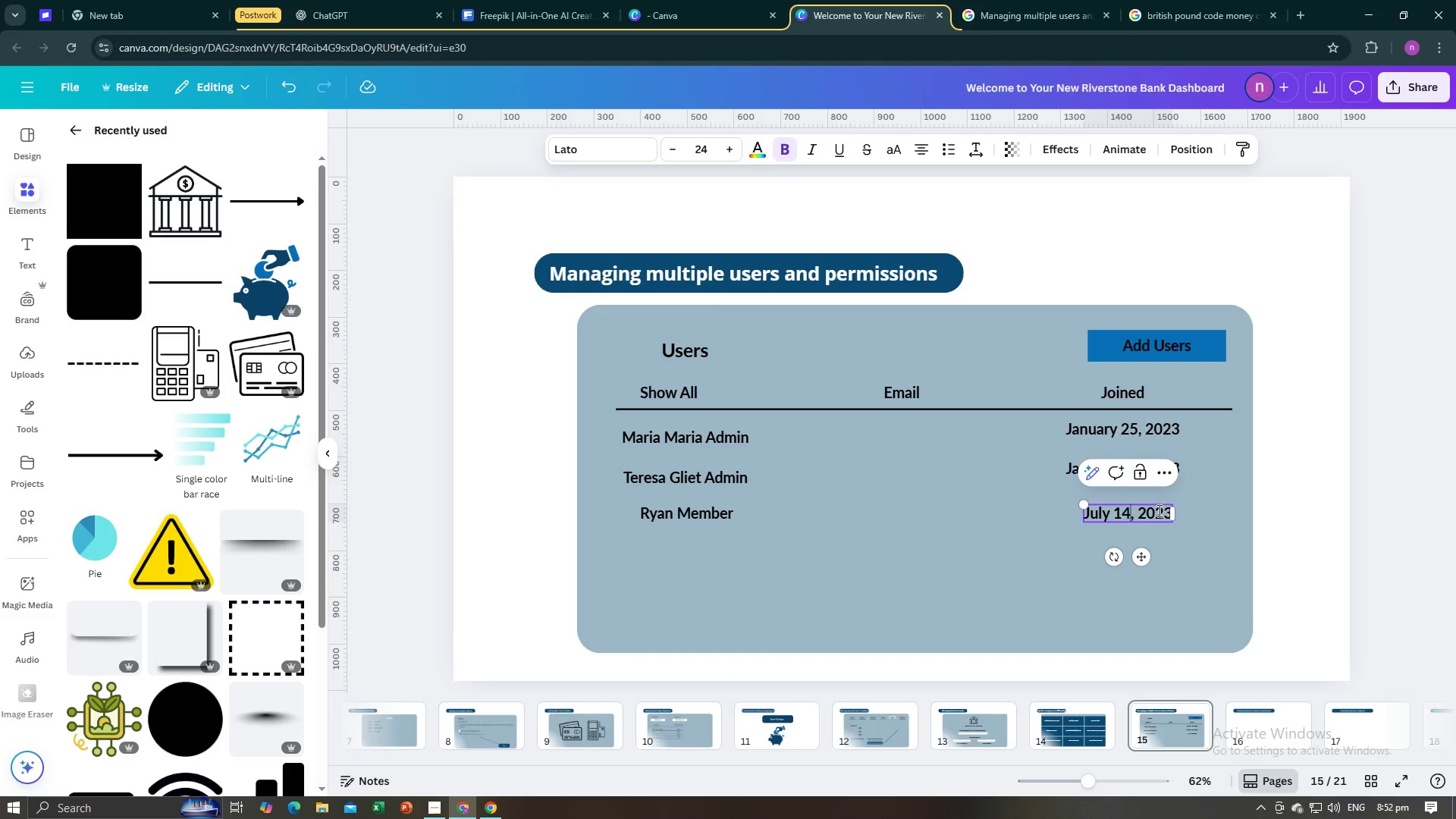 
key(3)
 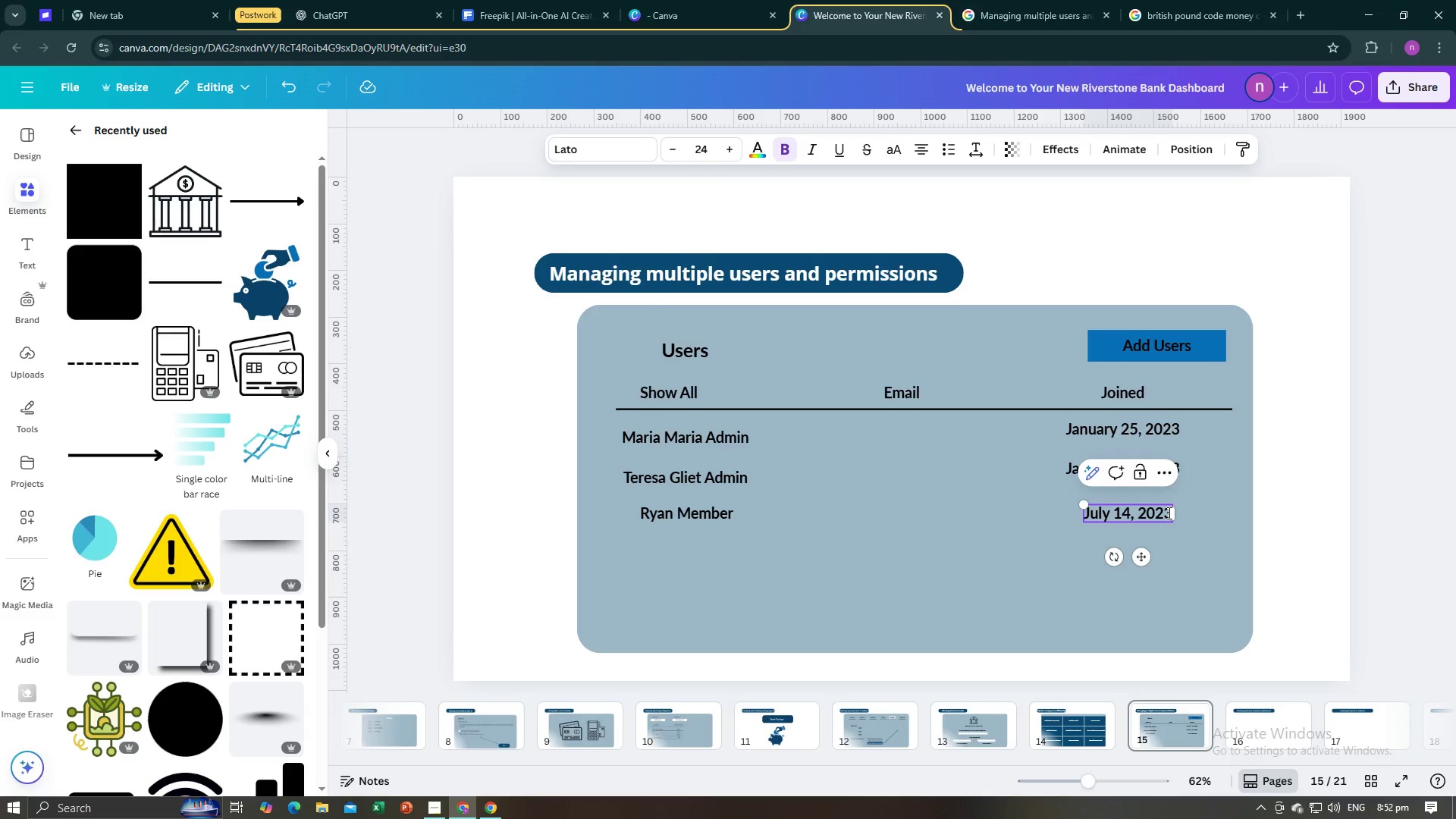 
key(Backspace)
 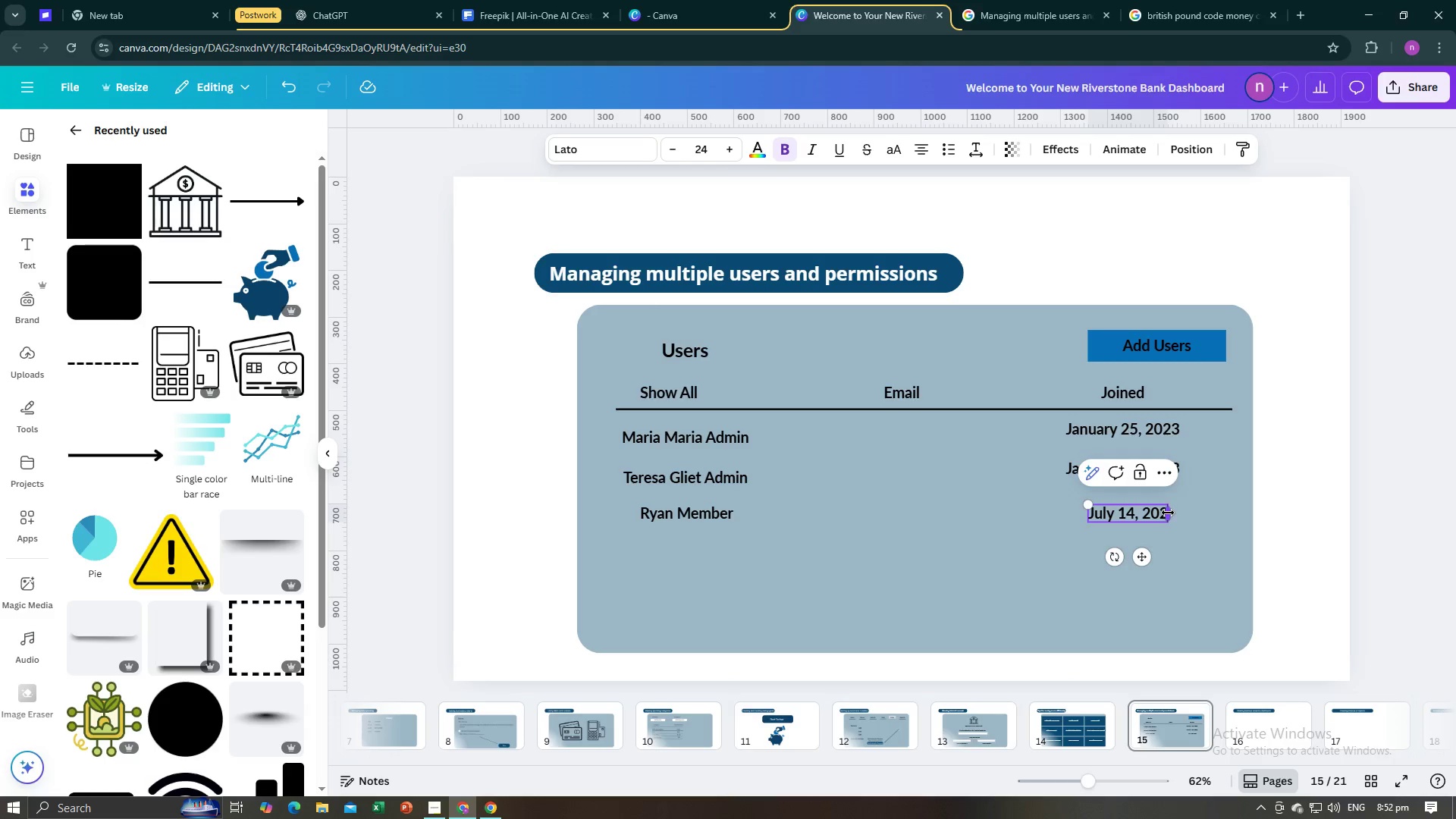 
key(4)
 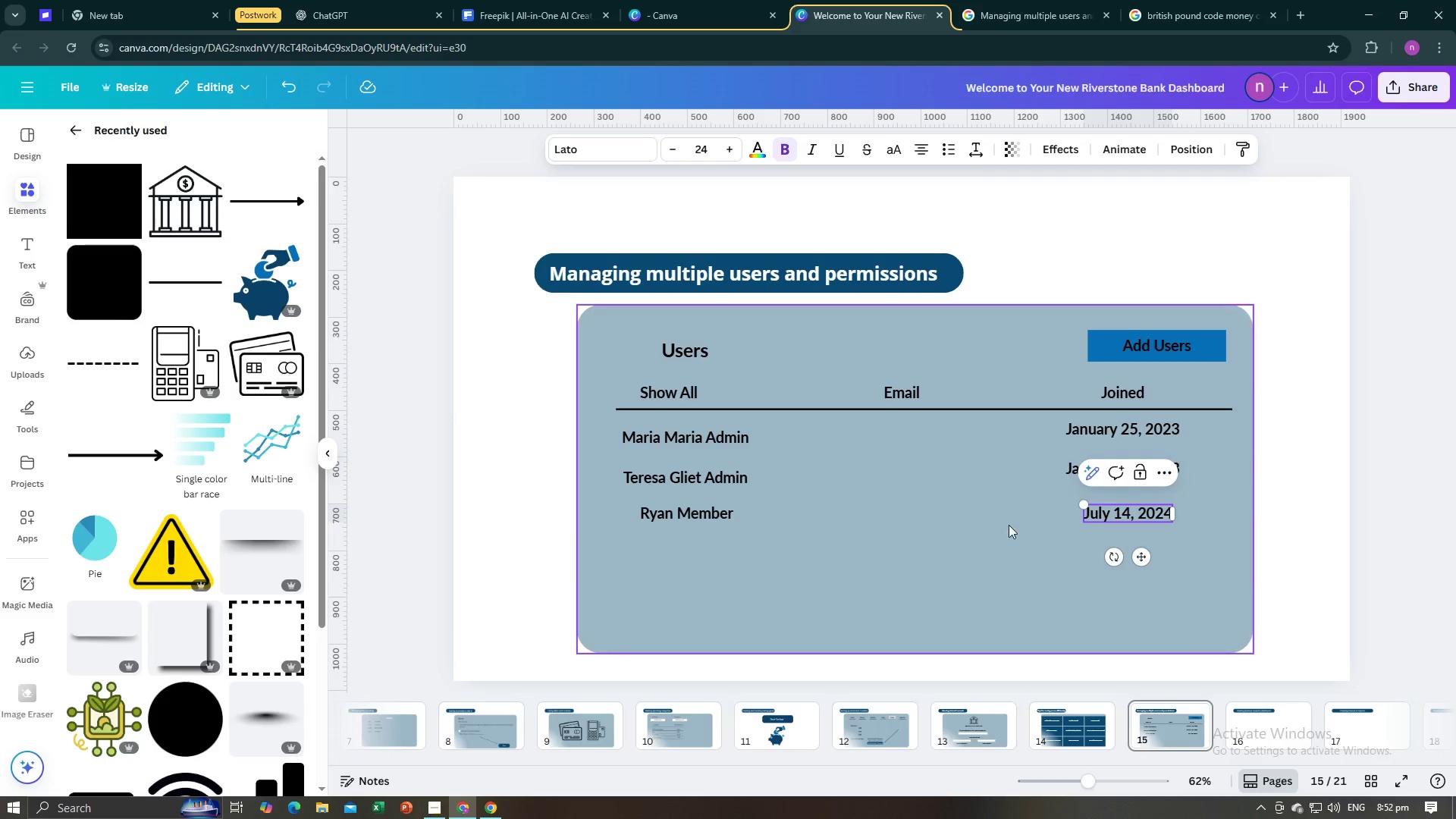 
left_click([990, 524])
 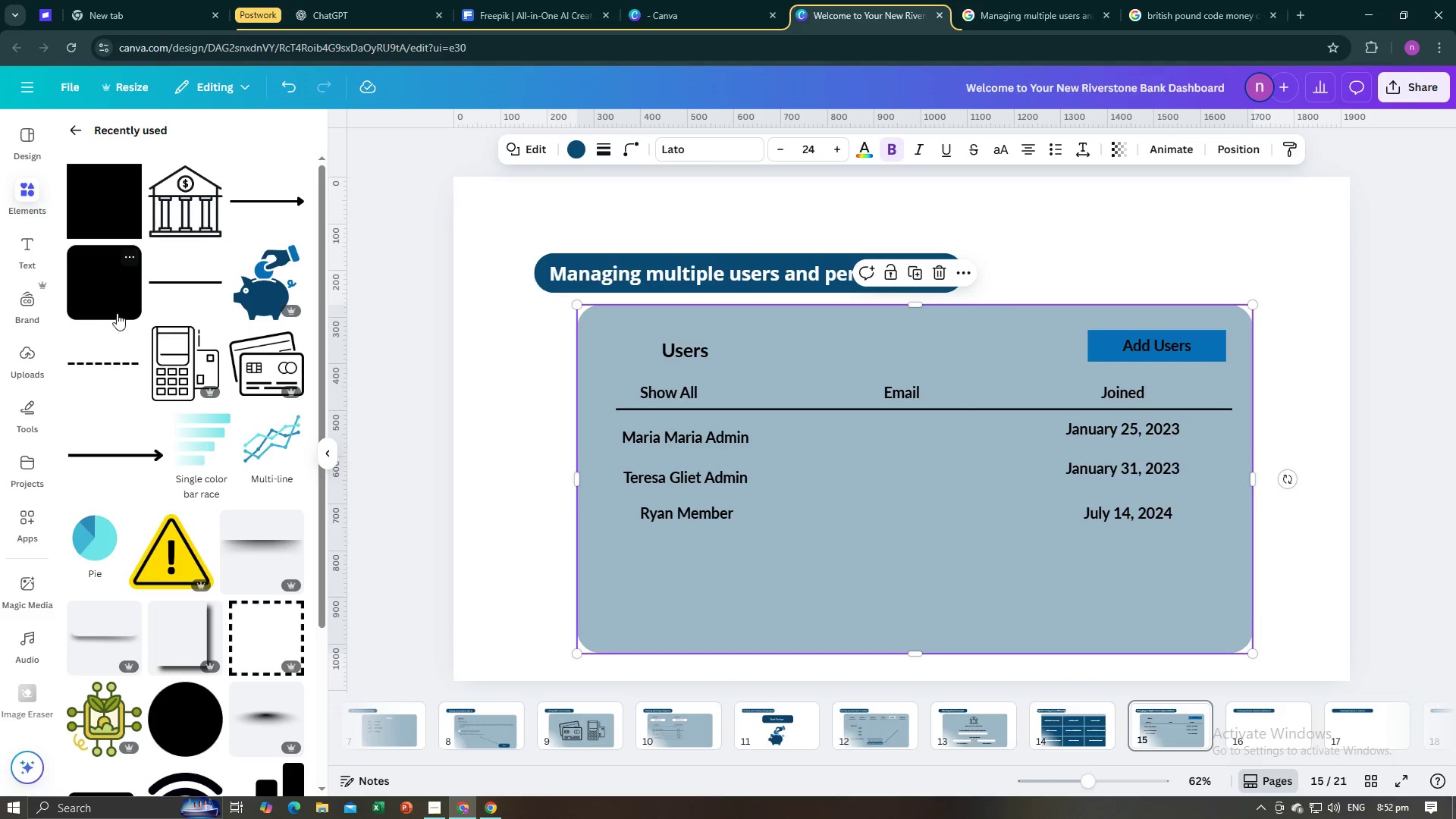 
left_click([505, 568])
 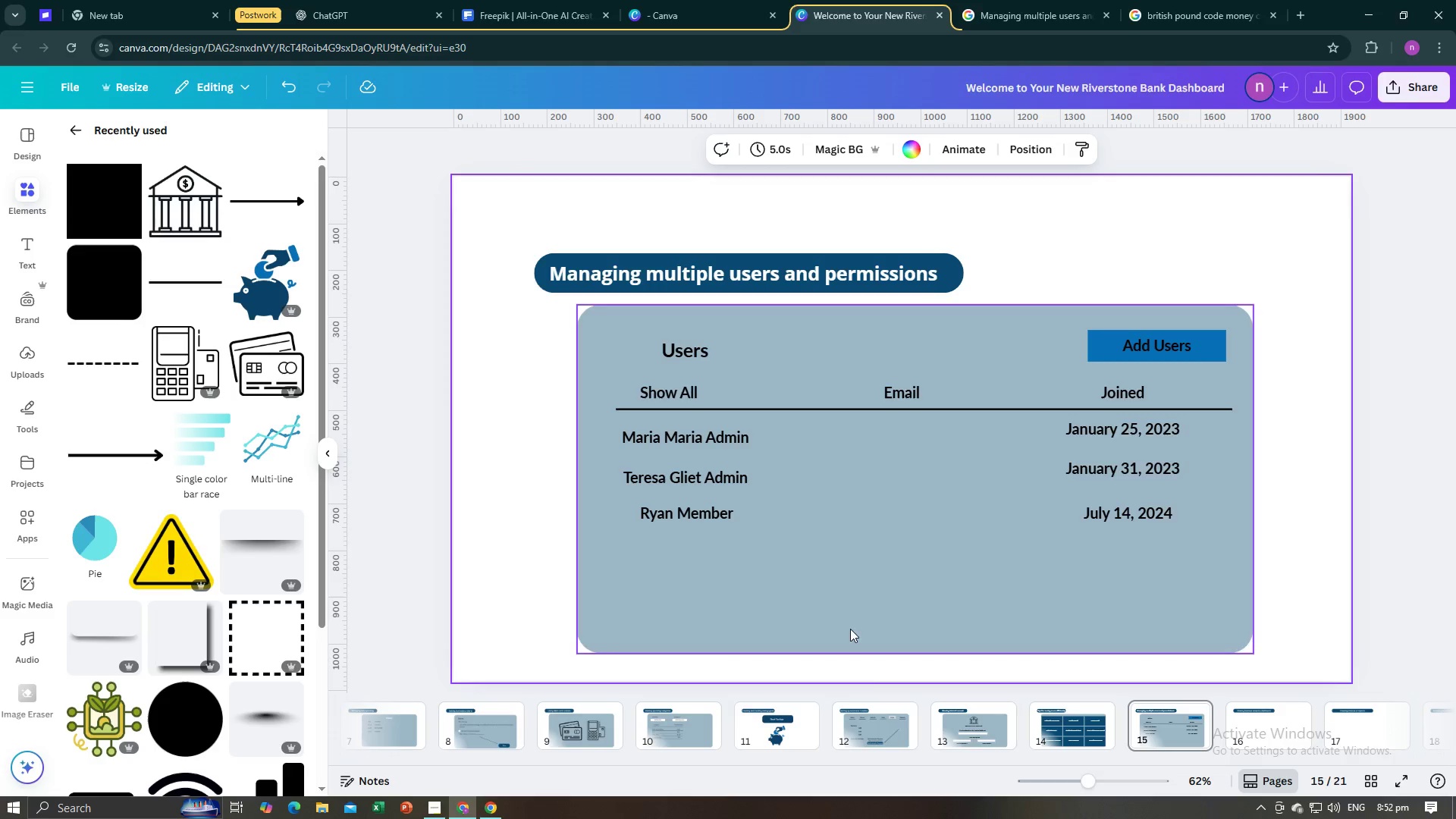 
left_click([988, 726])
 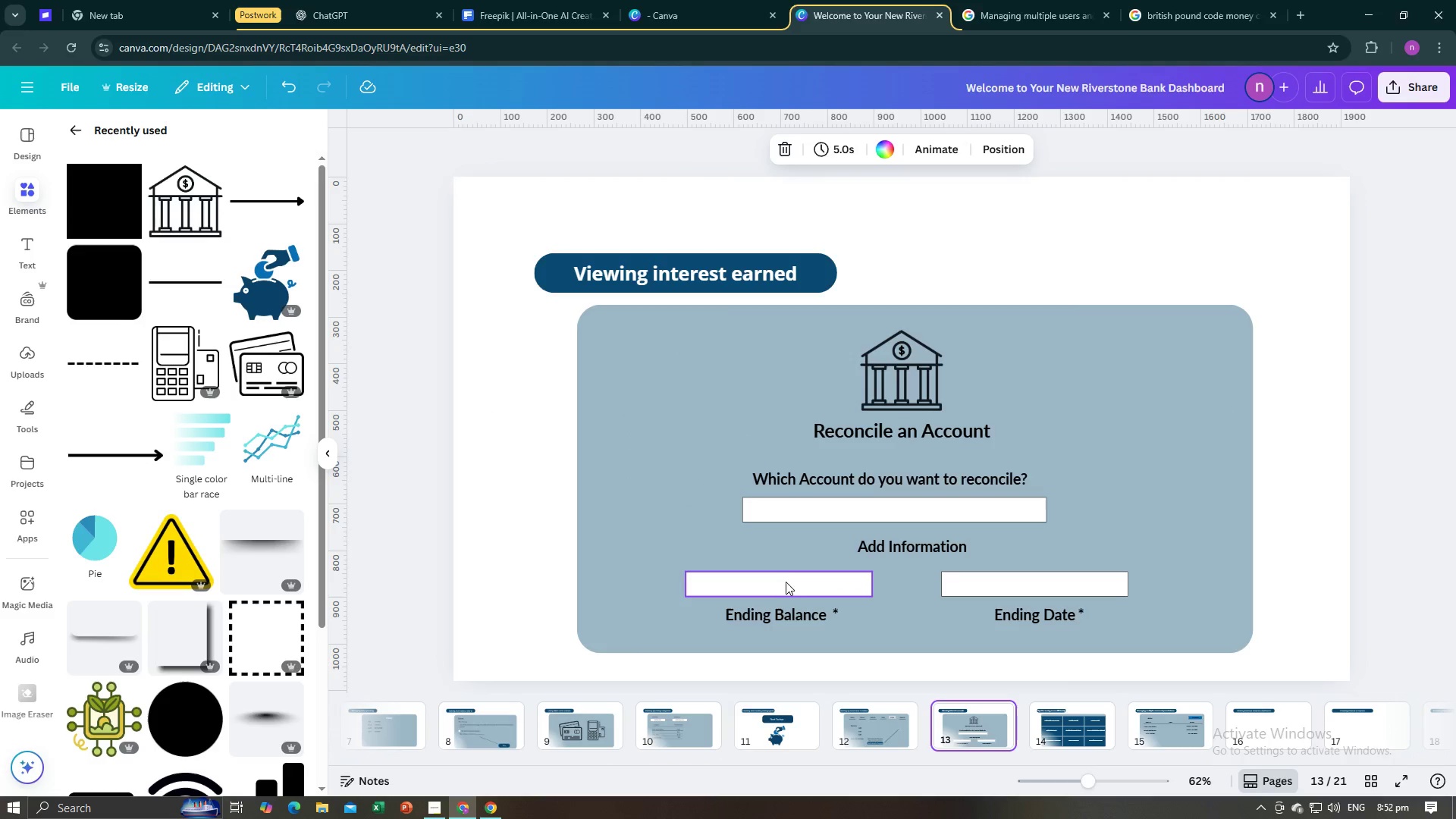 
left_click([781, 585])
 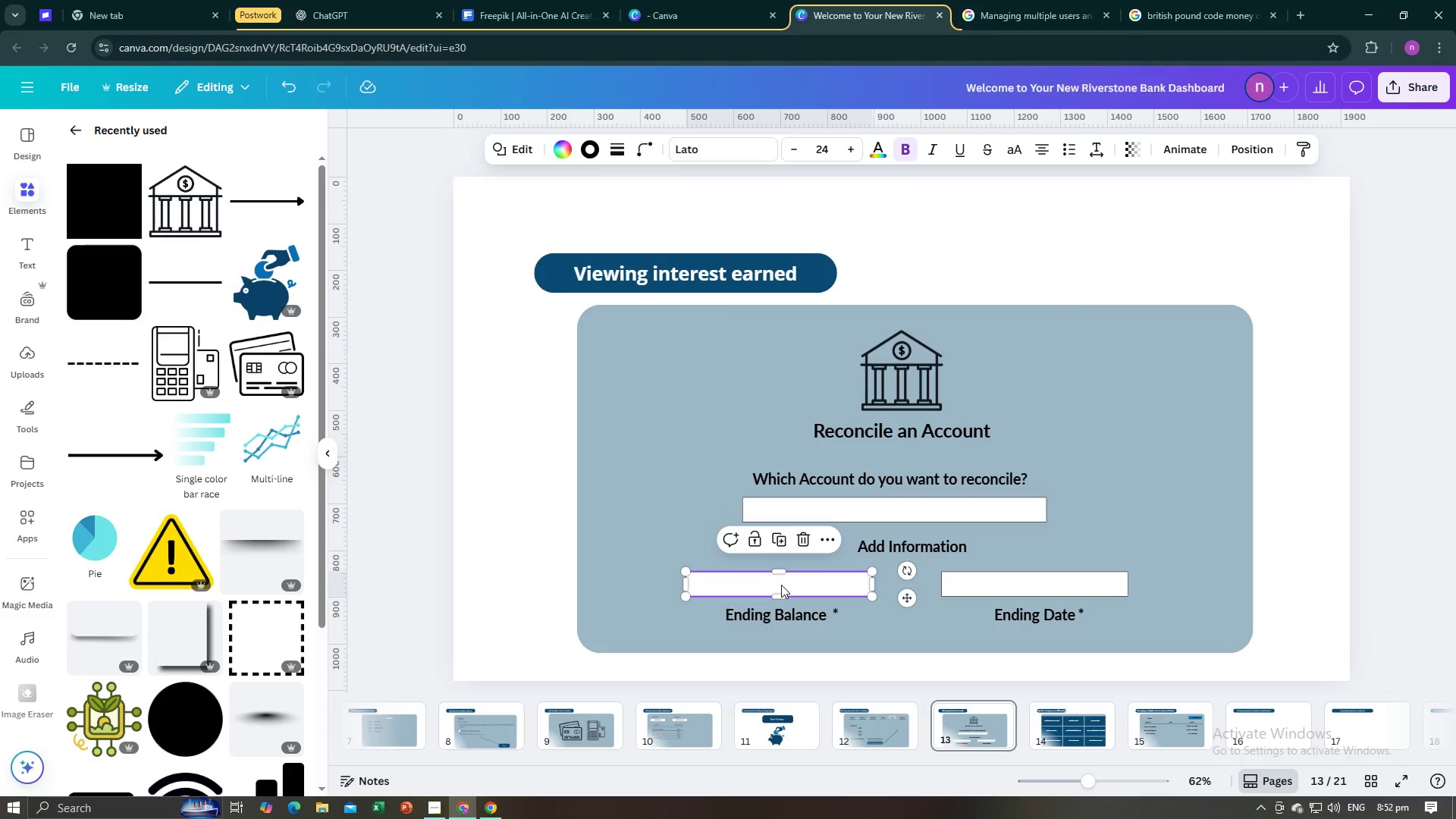 
key(Control+C)
 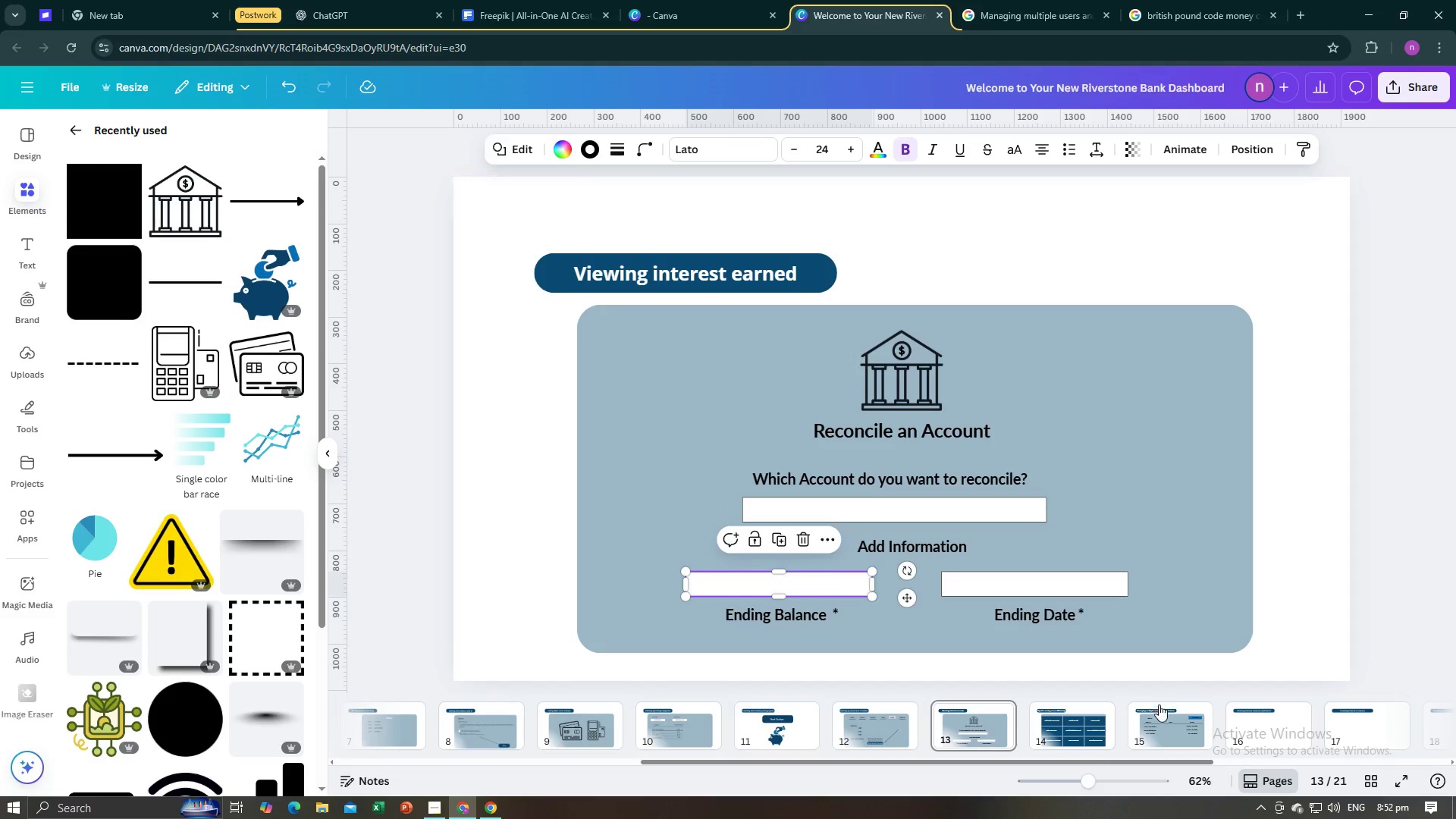 
left_click([1159, 717])
 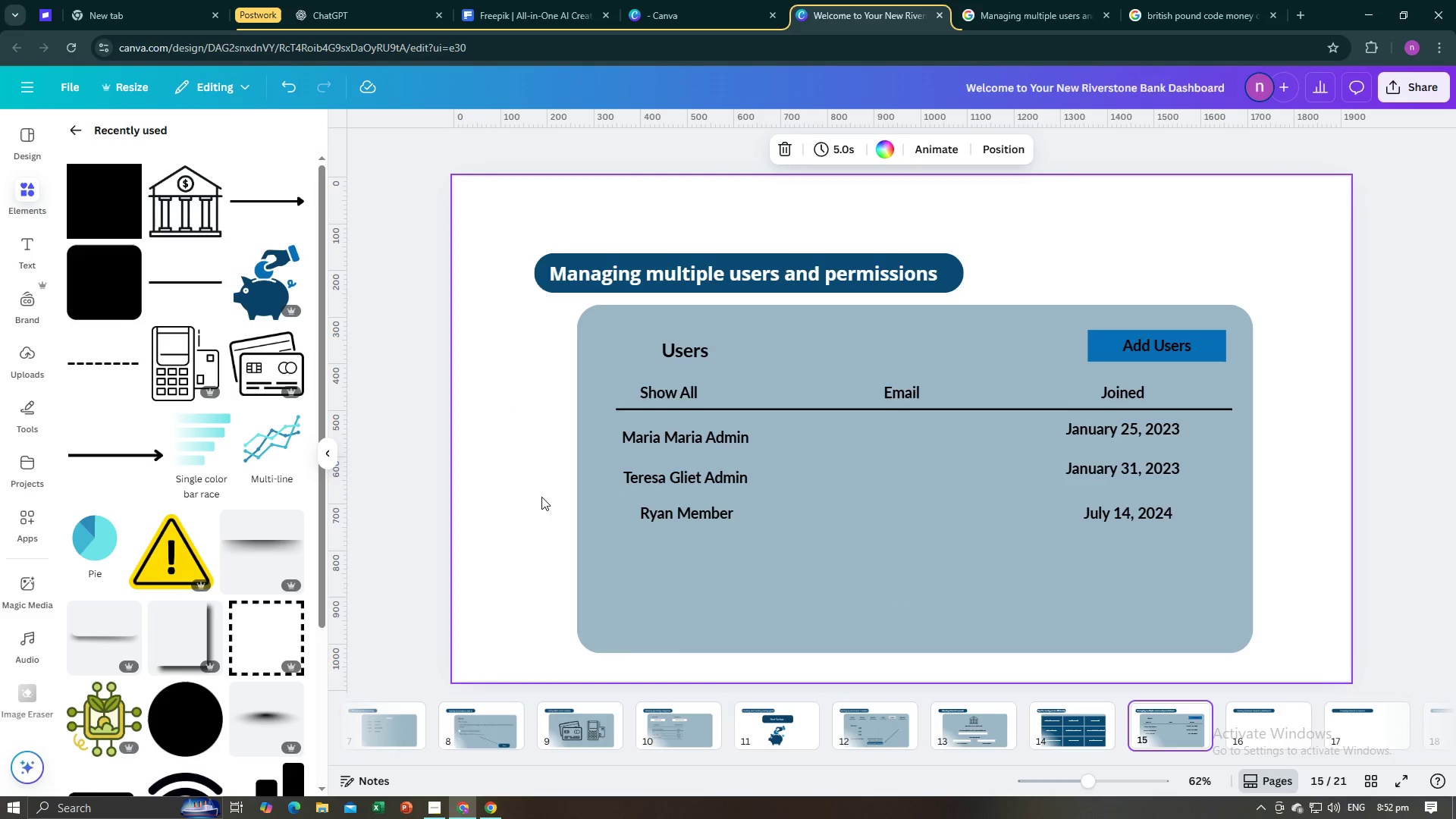 
left_click([533, 500])
 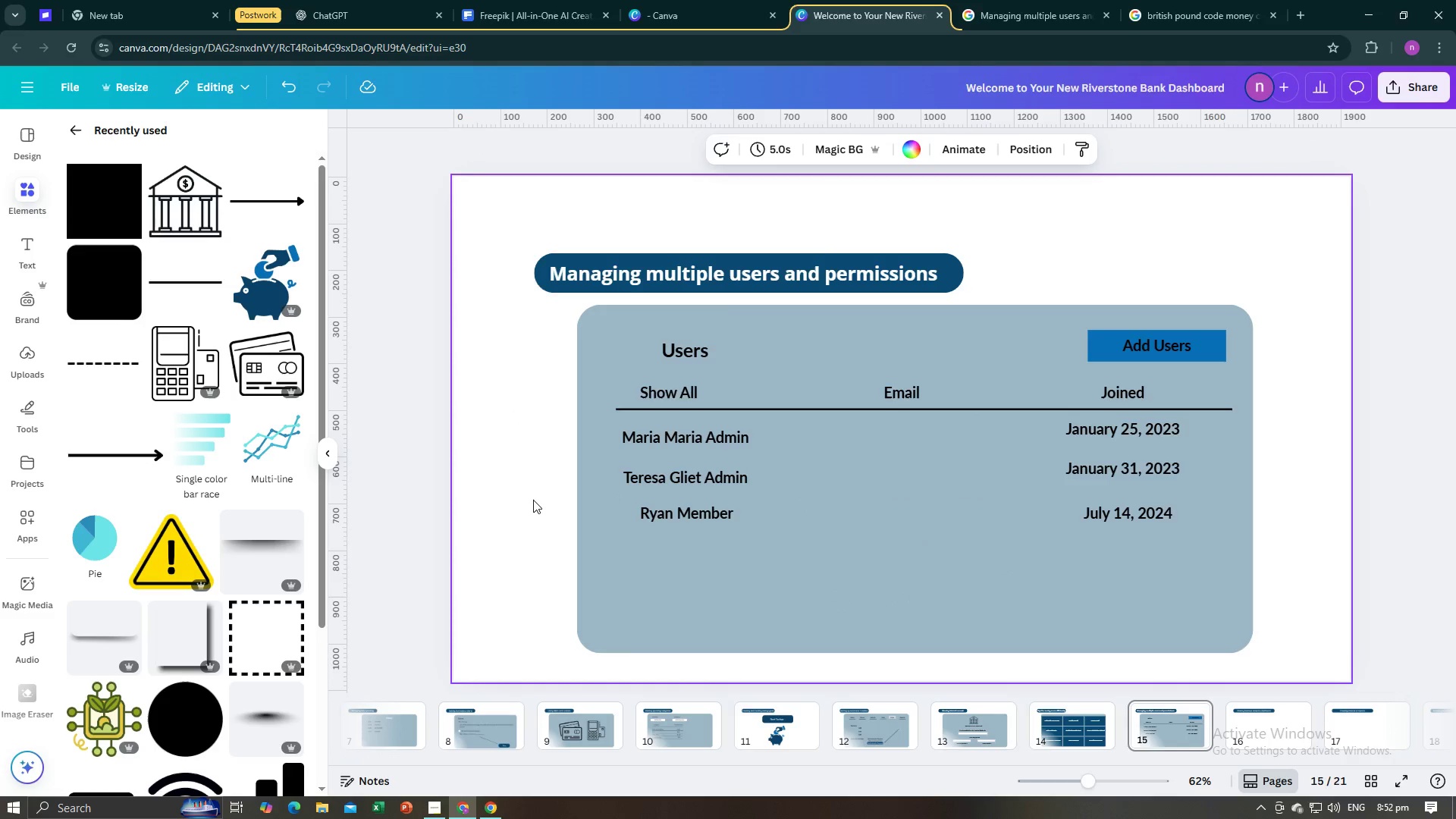 
key(Control+V)
 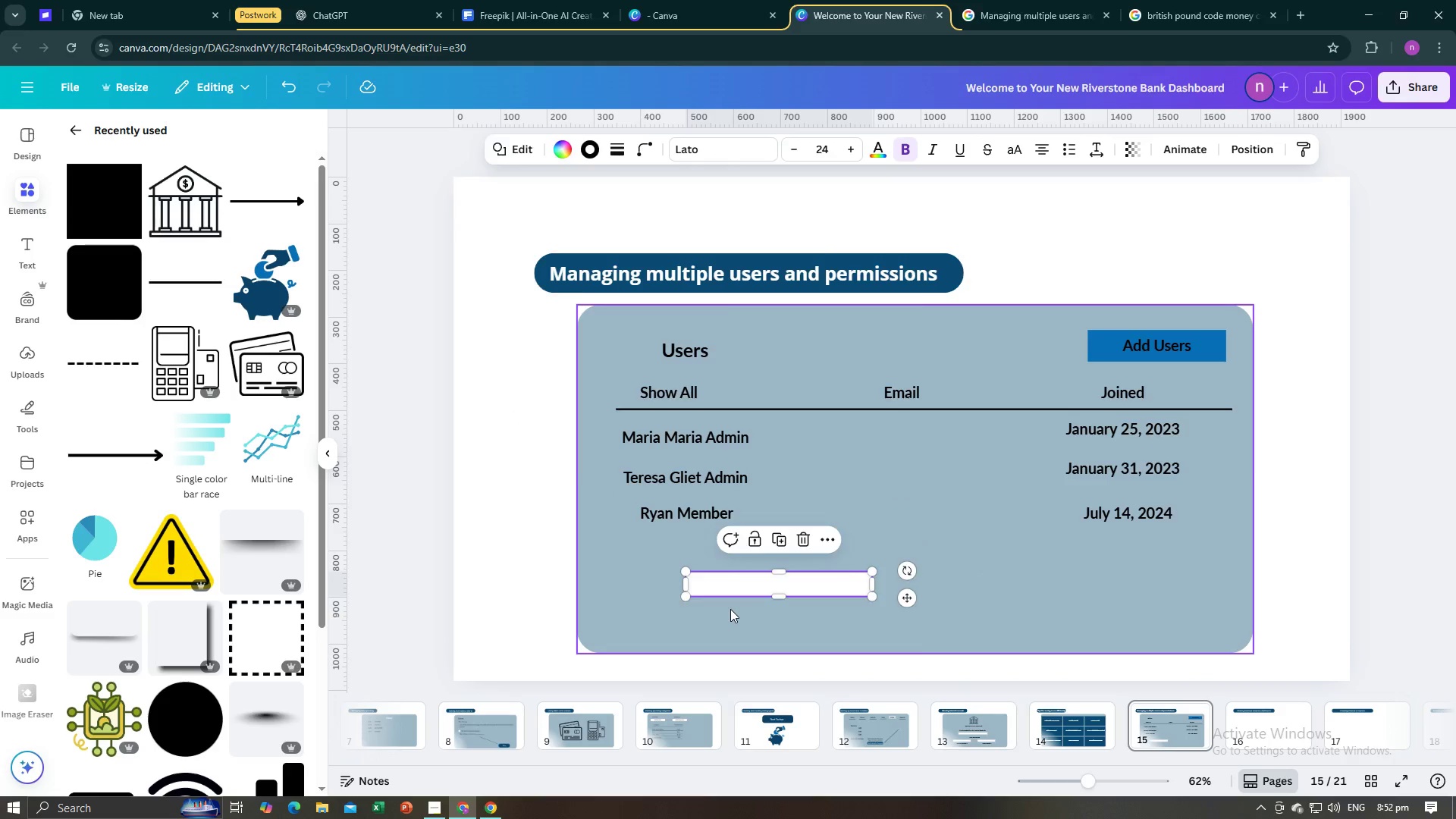 
double_click([739, 587])
 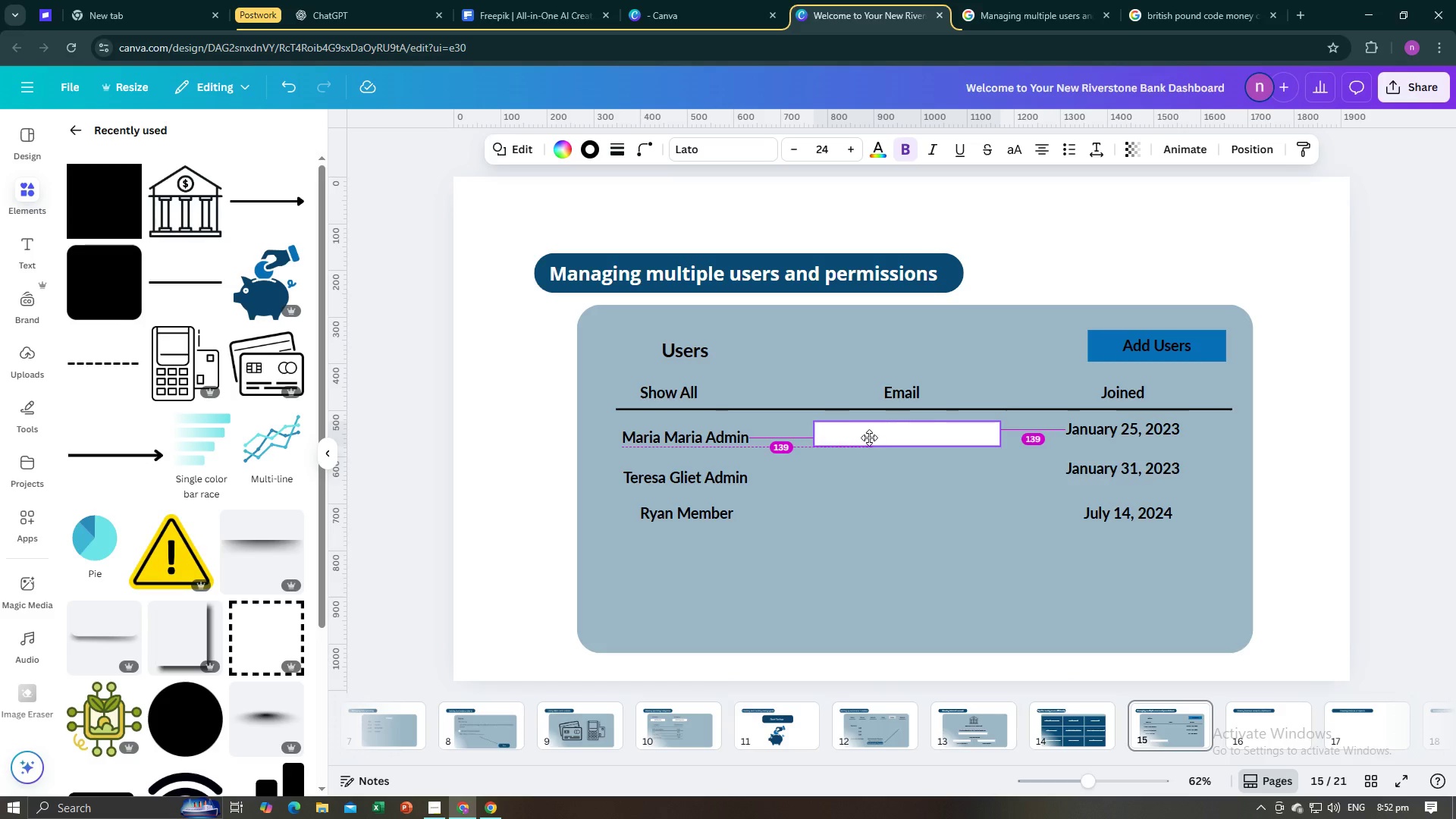 
wait(5.03)
 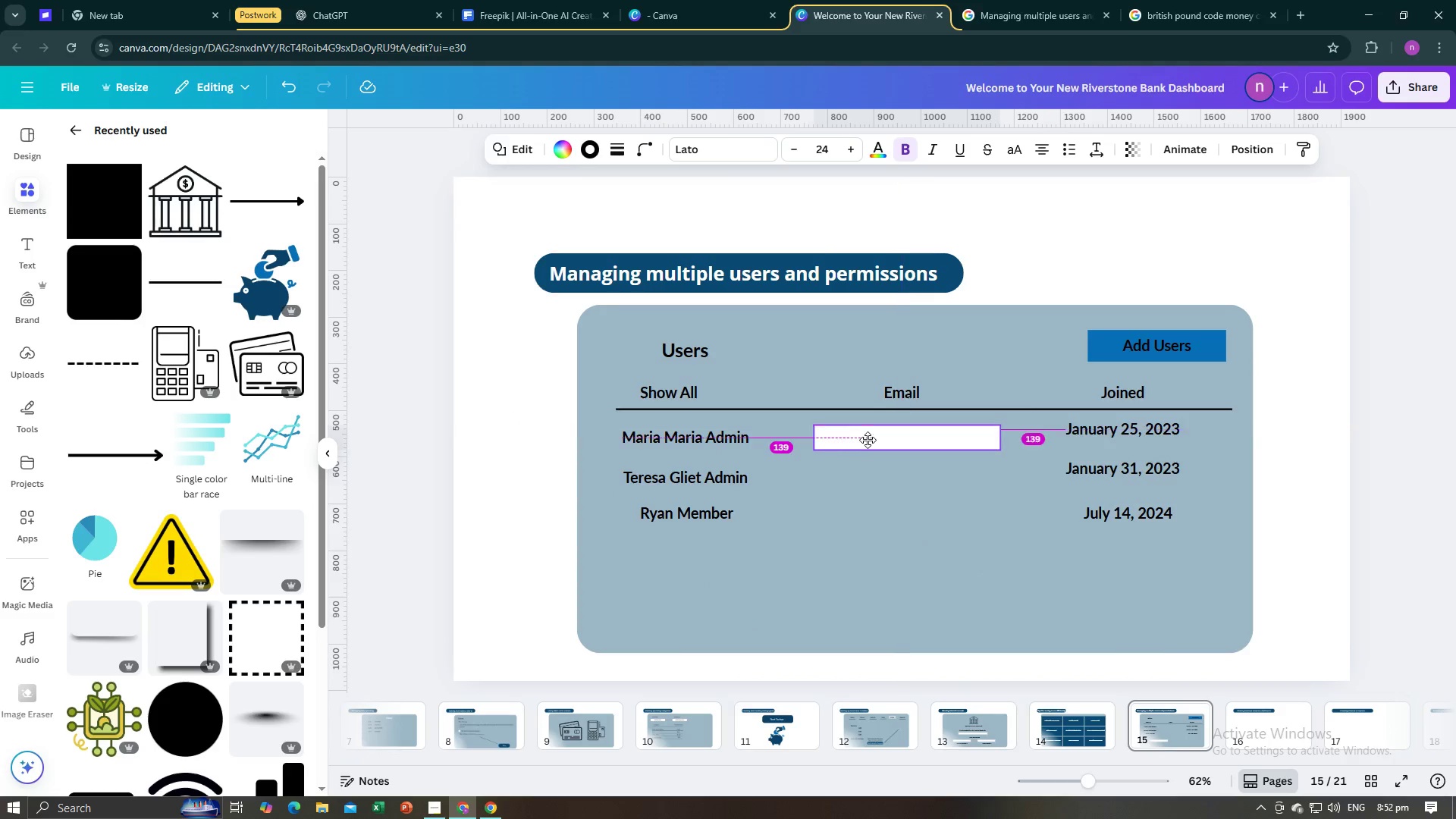 
left_click([905, 395])
 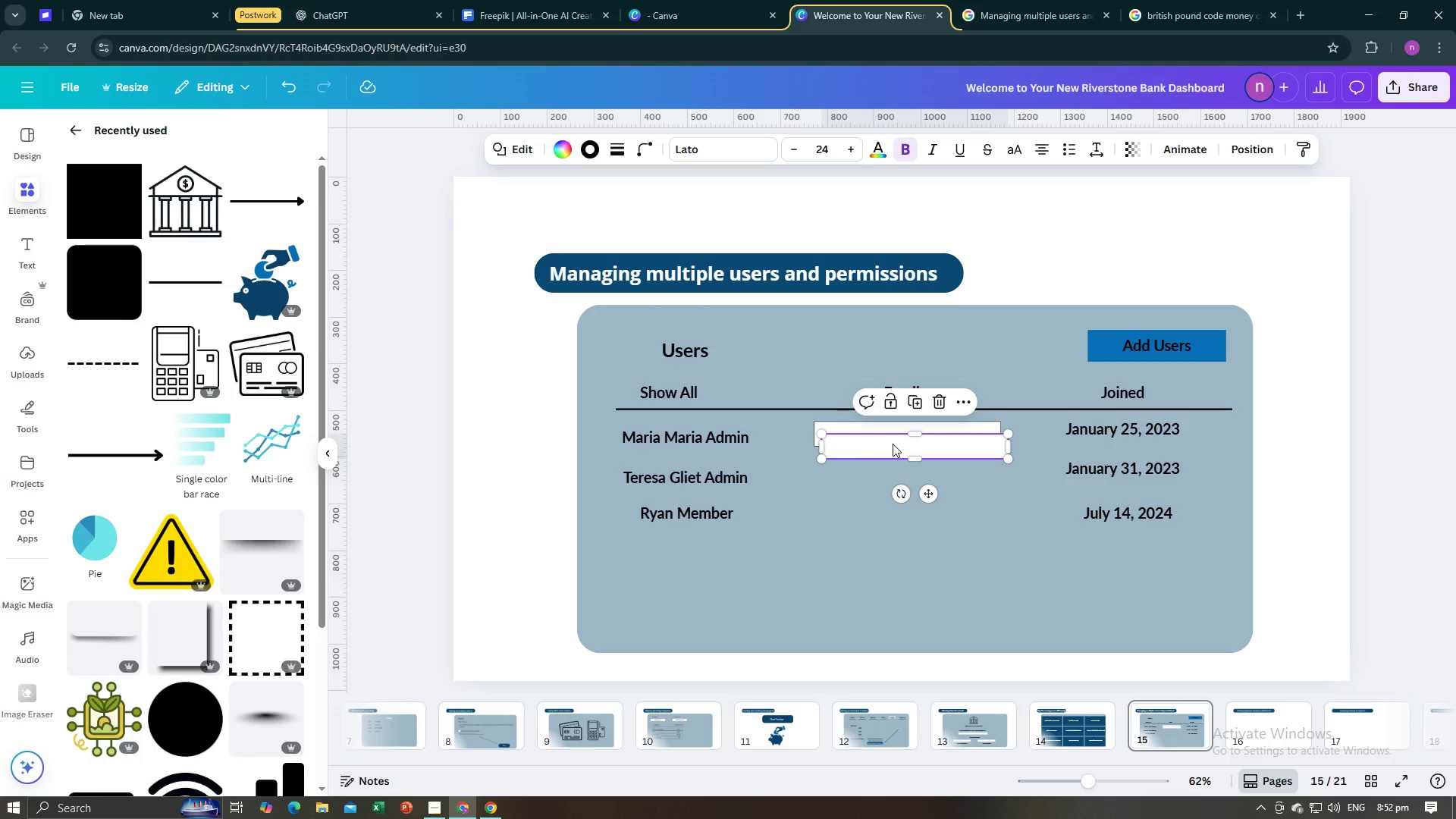 
mouse_move([898, 450])
 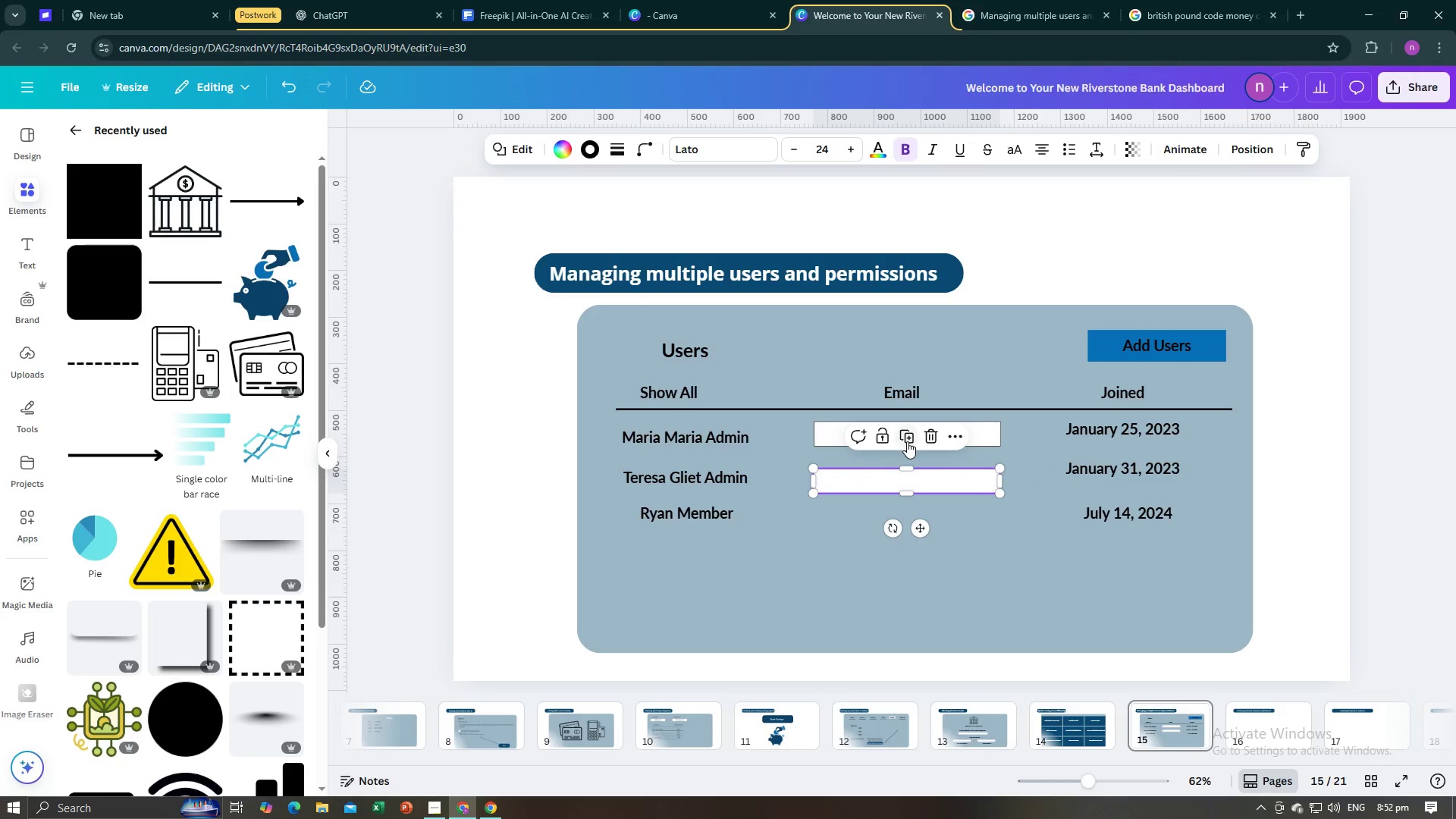 
left_click([907, 441])
 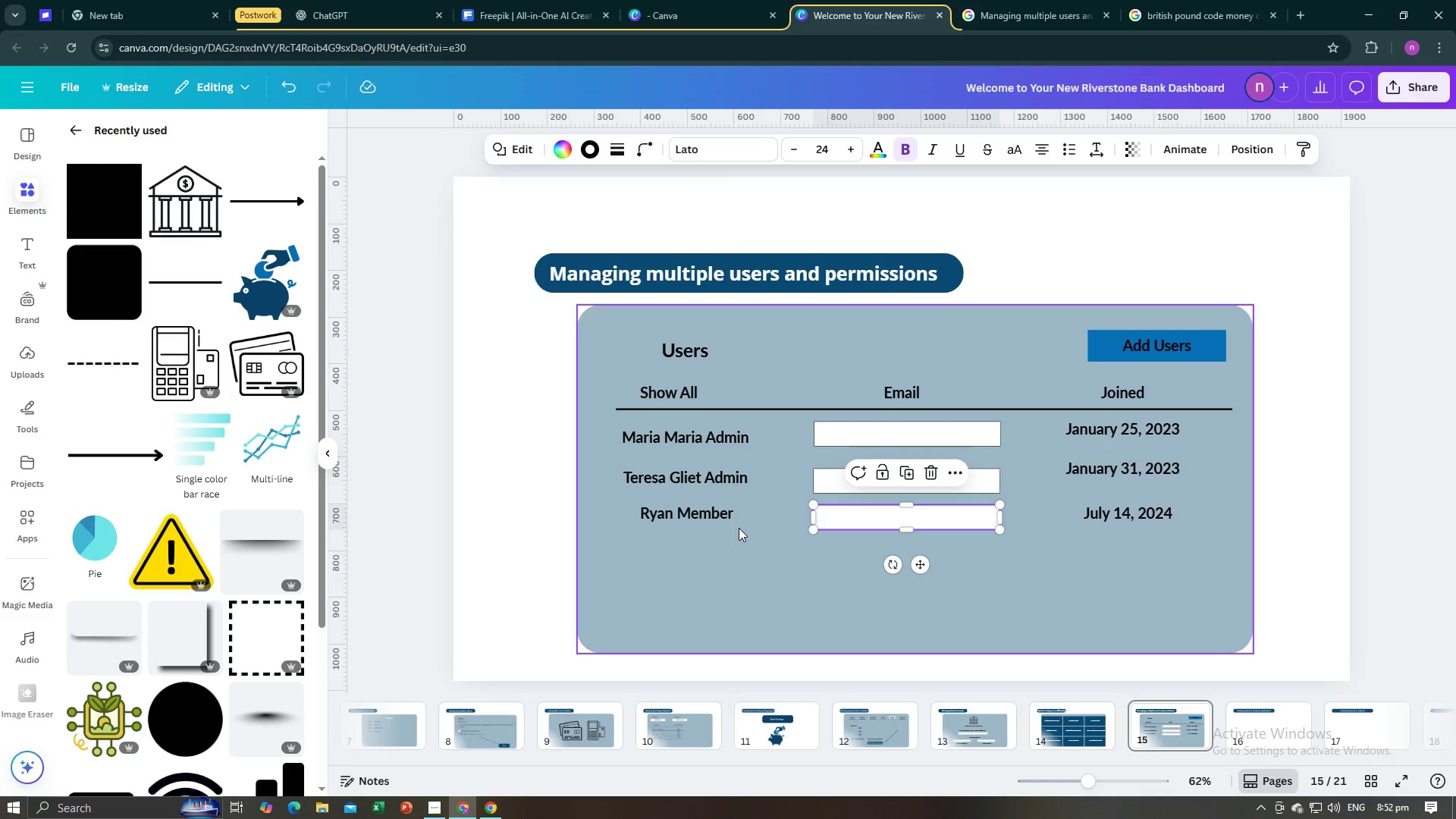 
double_click([710, 517])
 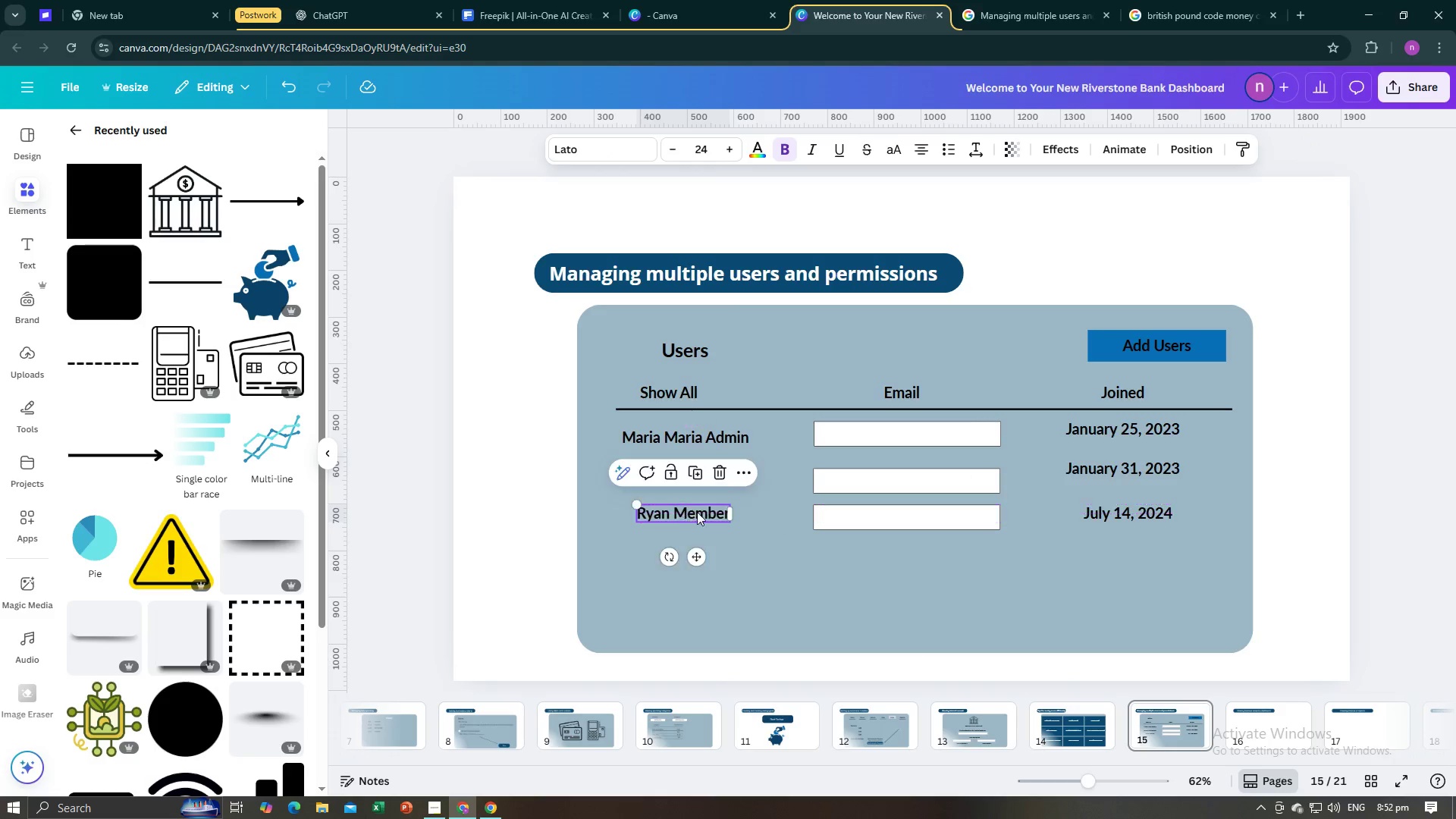 
left_click([845, 483])
 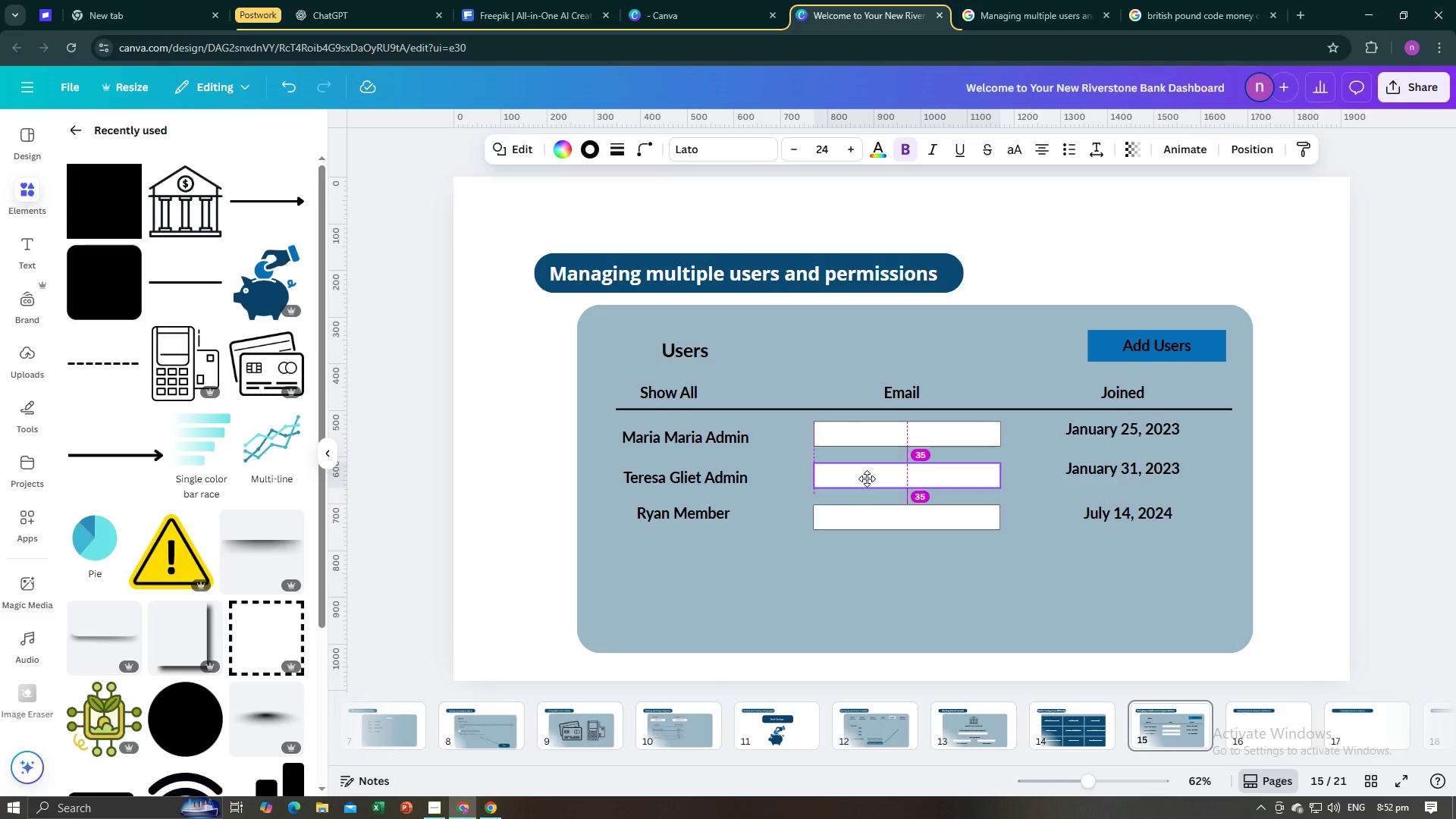 
left_click([802, 553])
 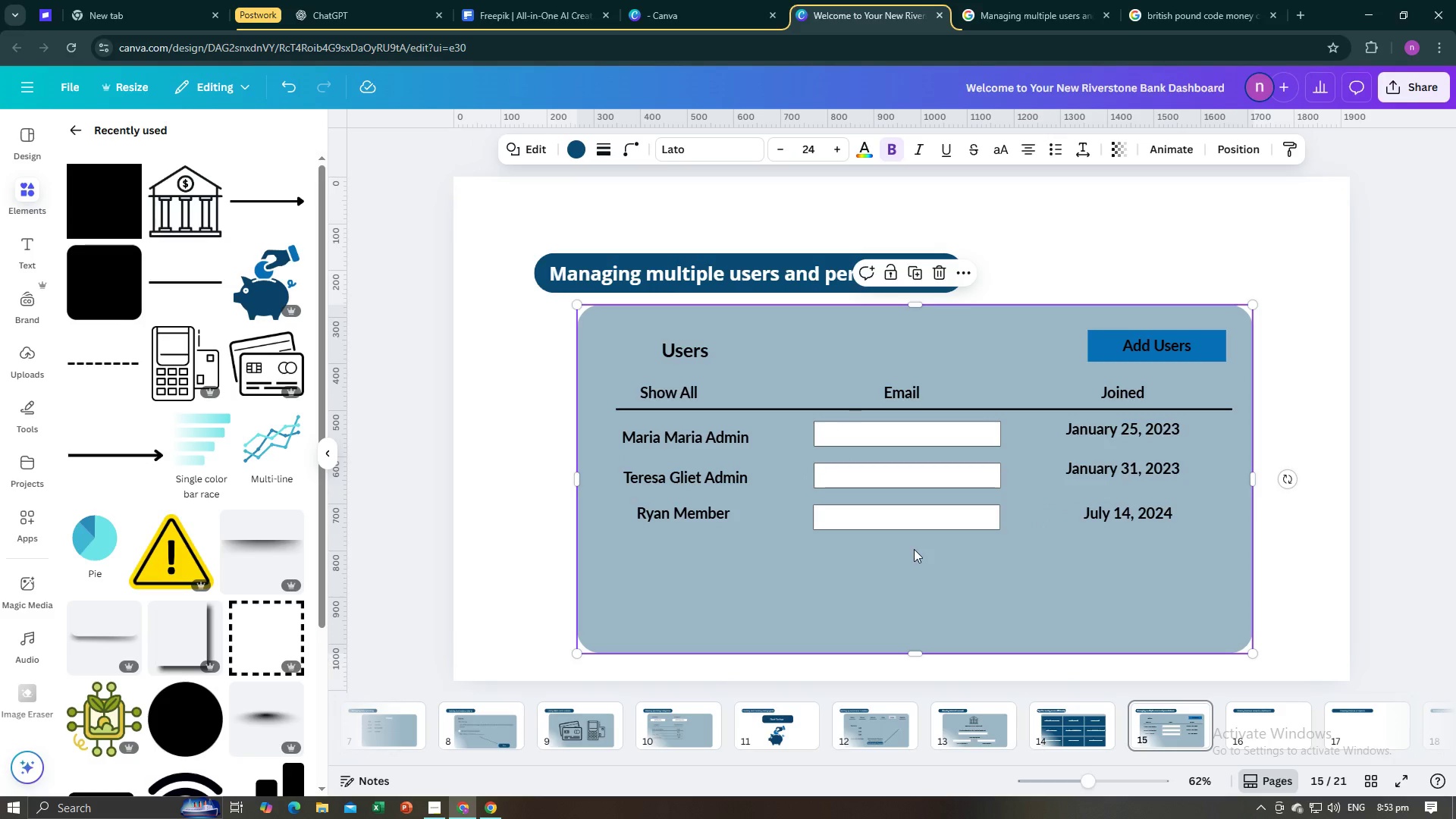 
left_click([968, 560])
 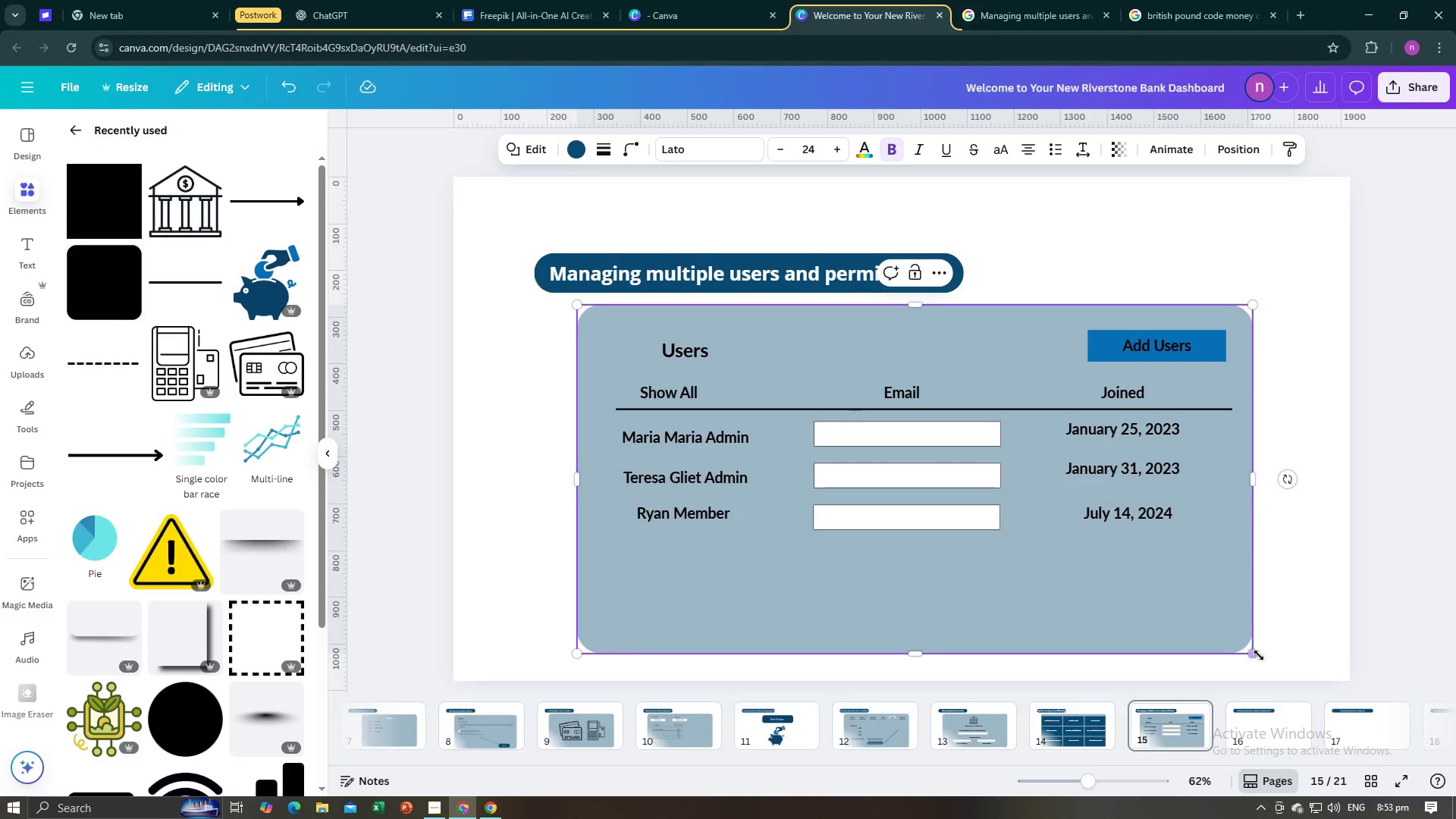 
left_click([1272, 721])
 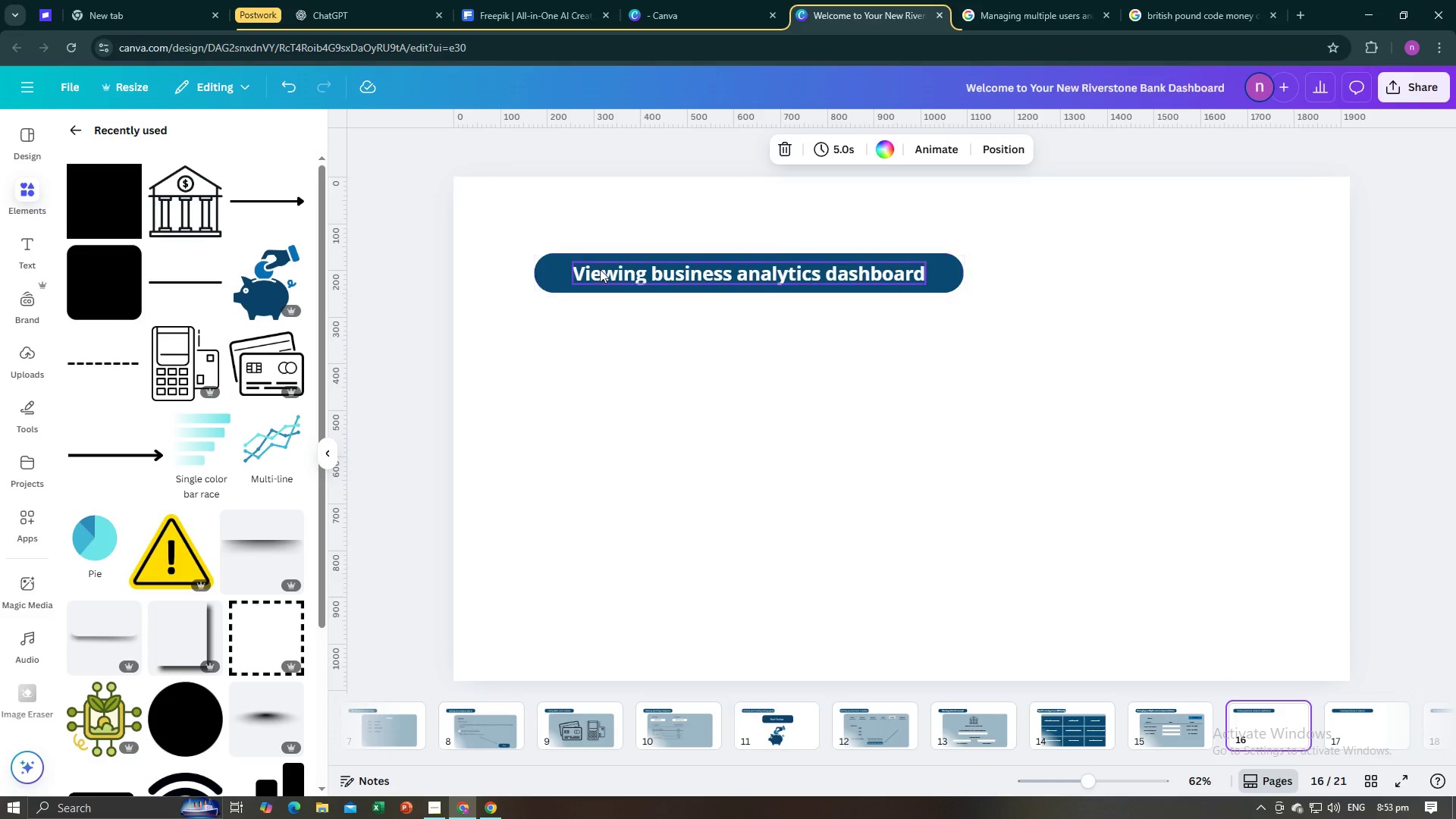 
wait(5.4)
 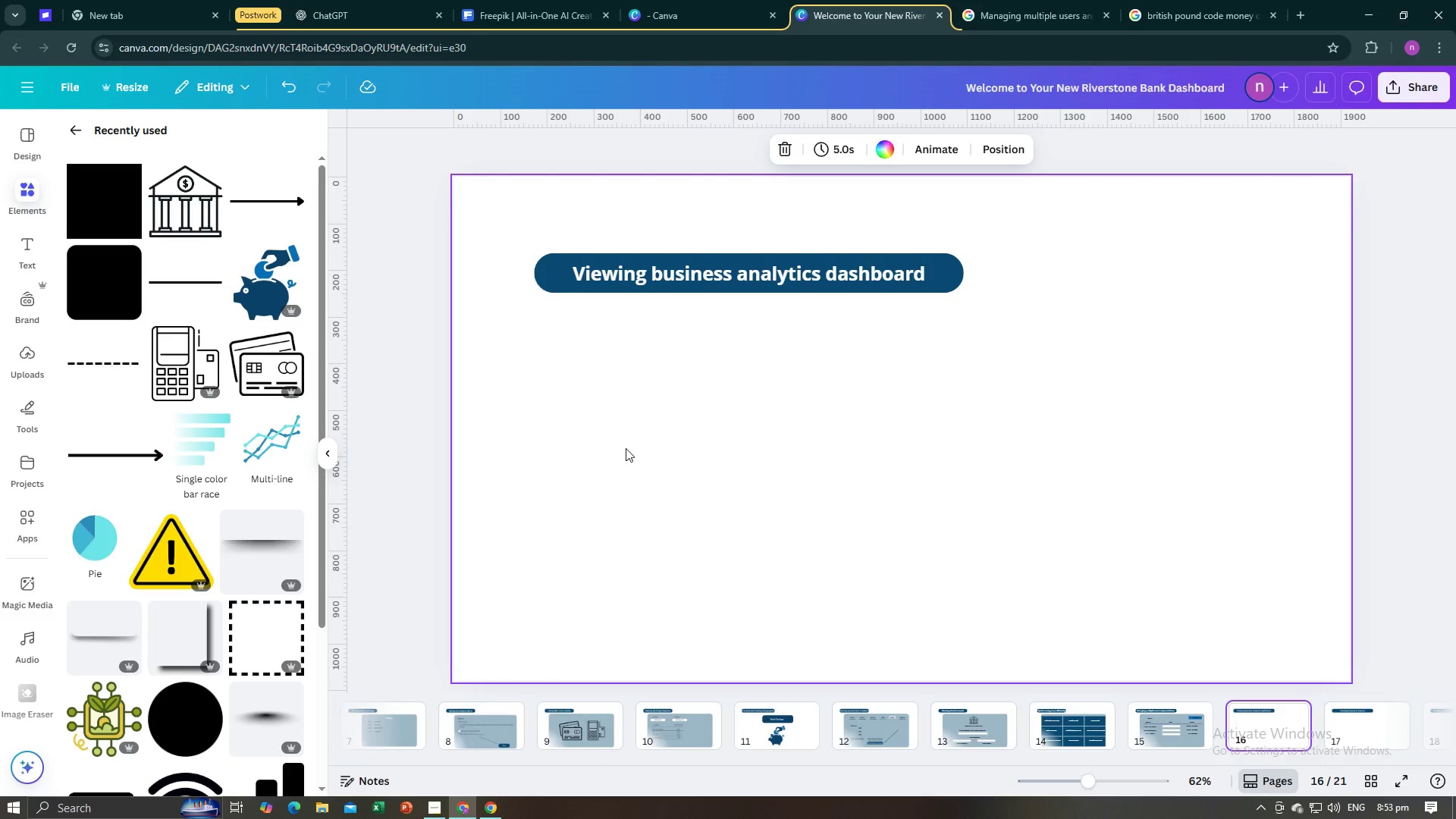 
scroll: coordinate [236, 464], scroll_direction: up, amount: 1.0
 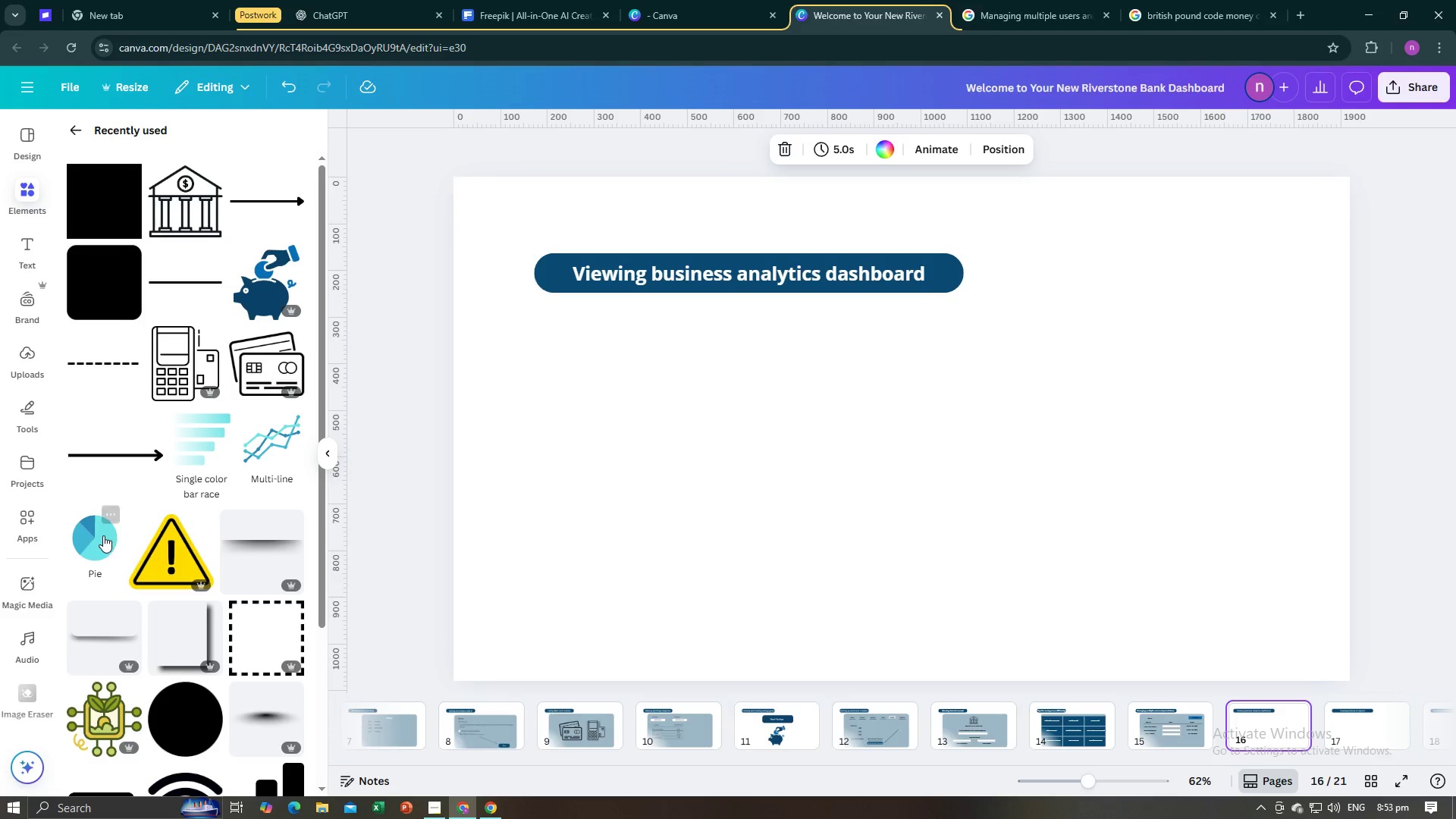 
left_click([100, 545])
 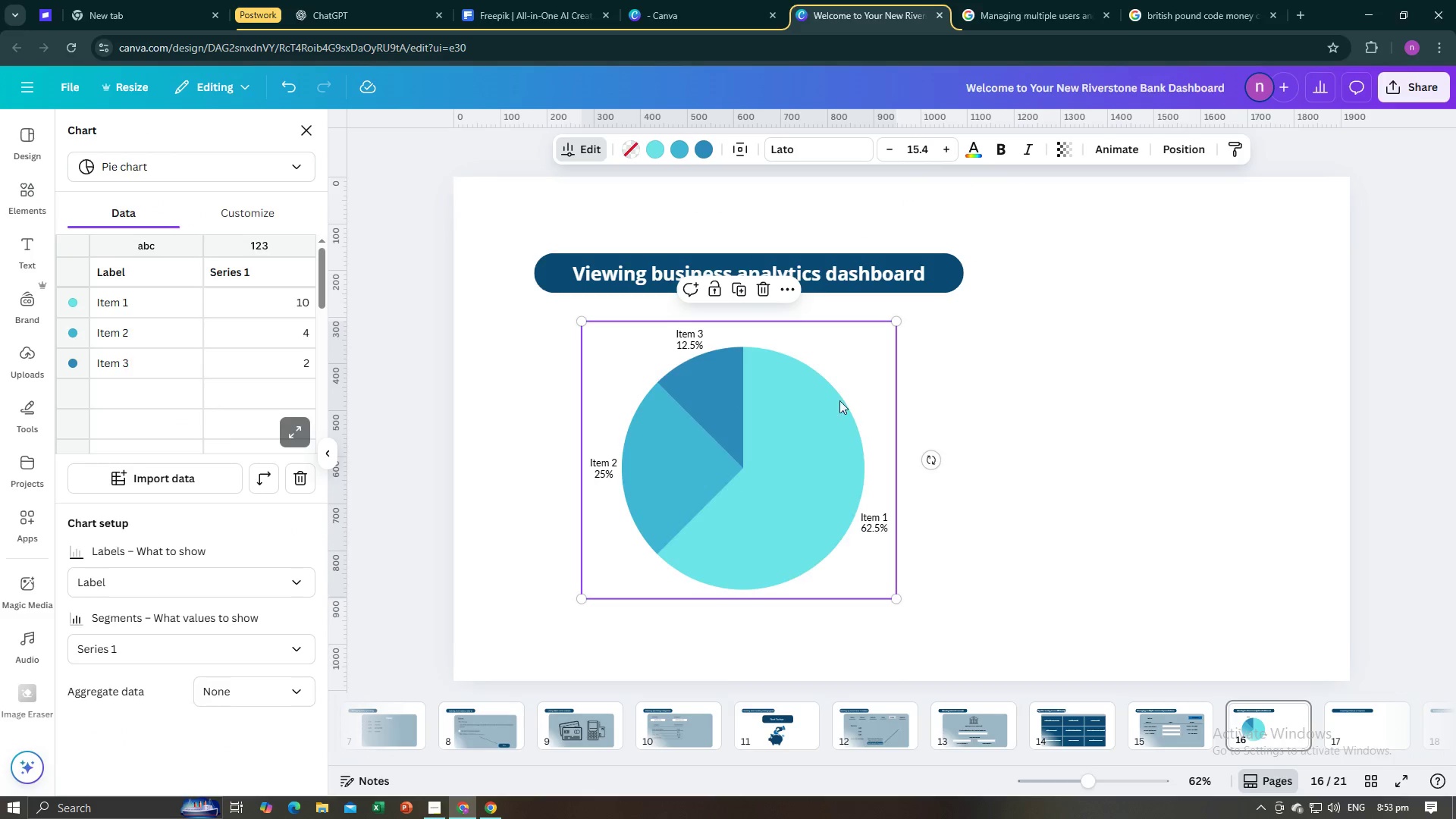 
wait(6.74)
 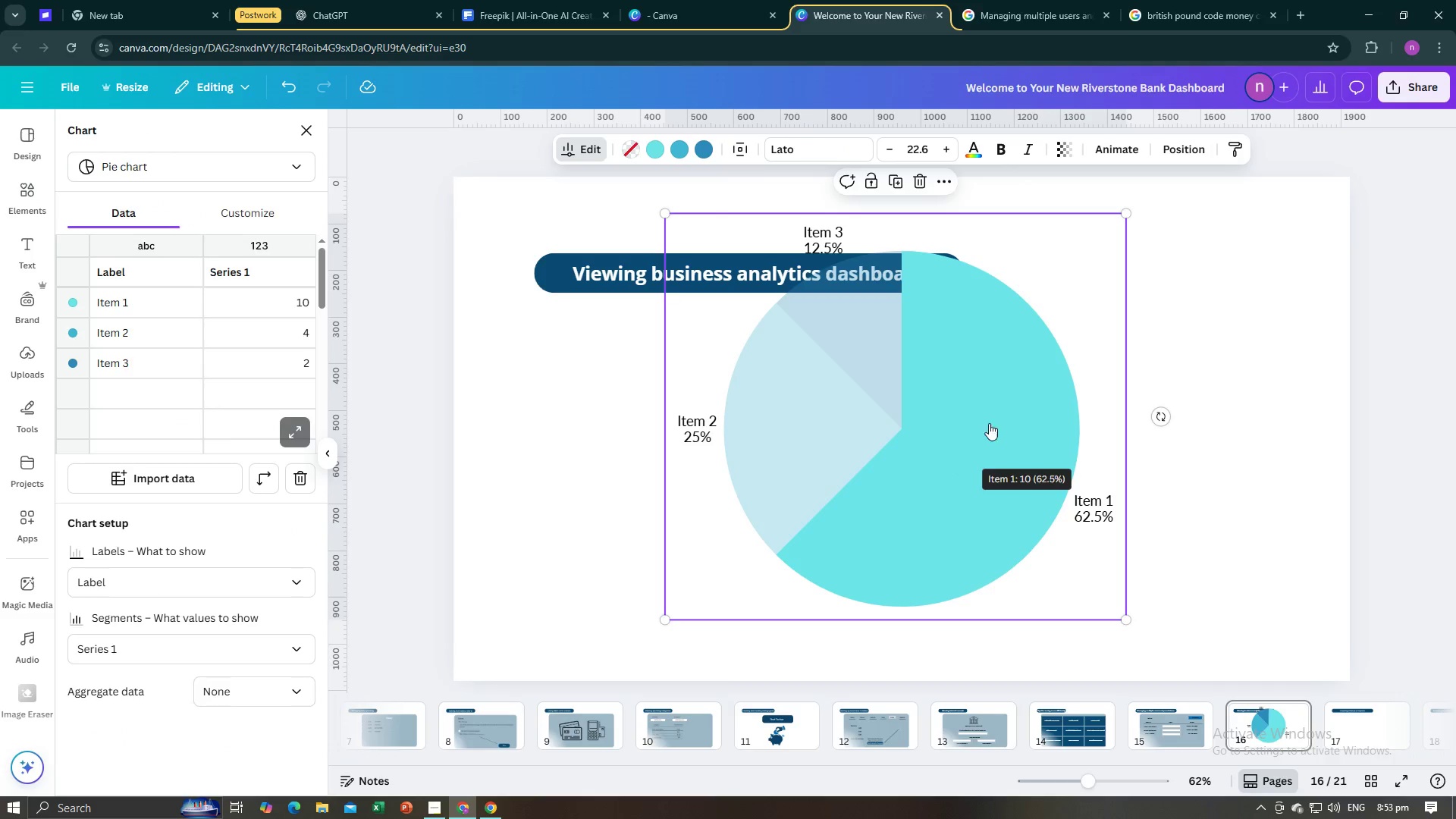 
left_click([310, 135])
 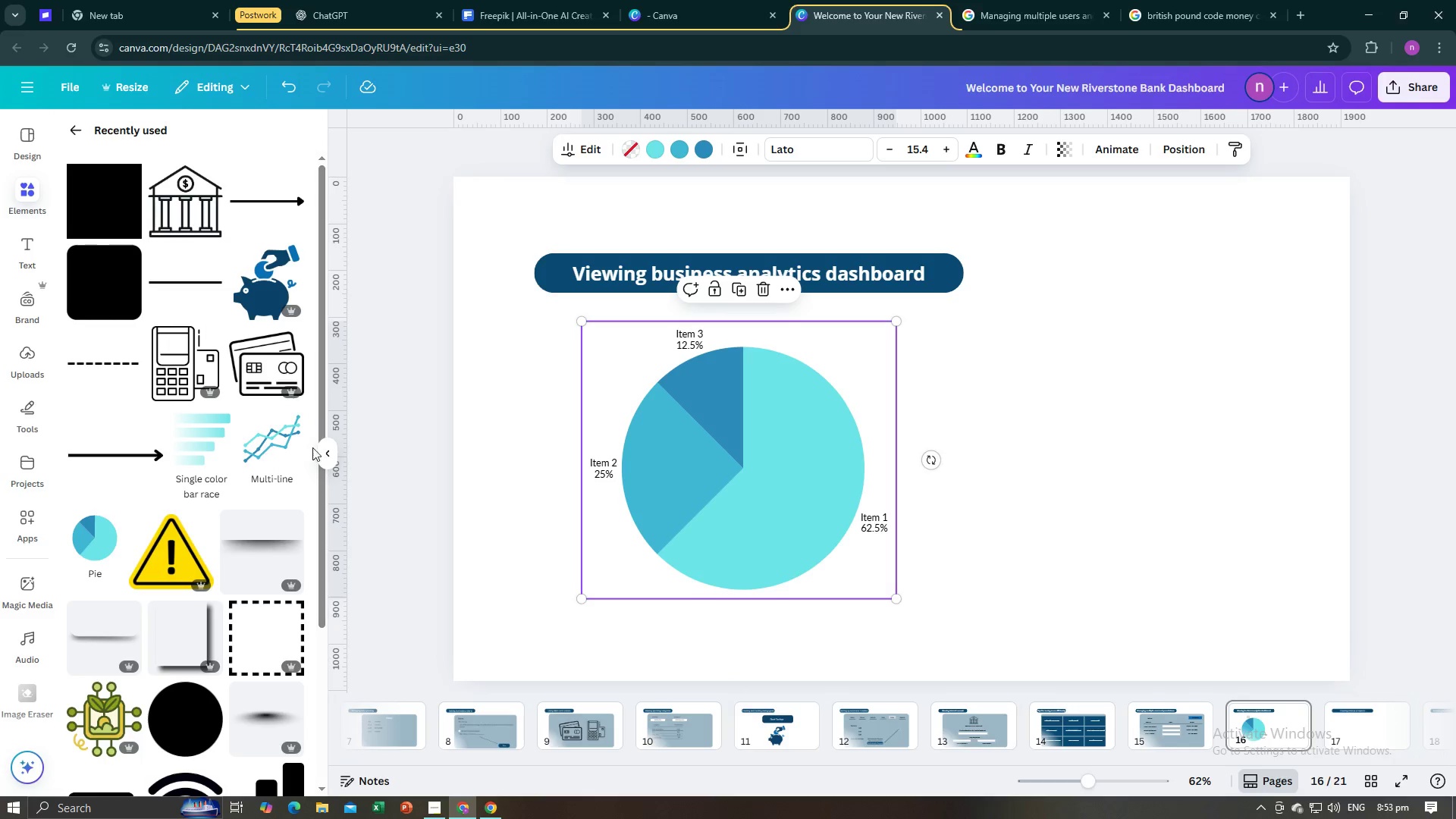 
left_click([260, 459])
 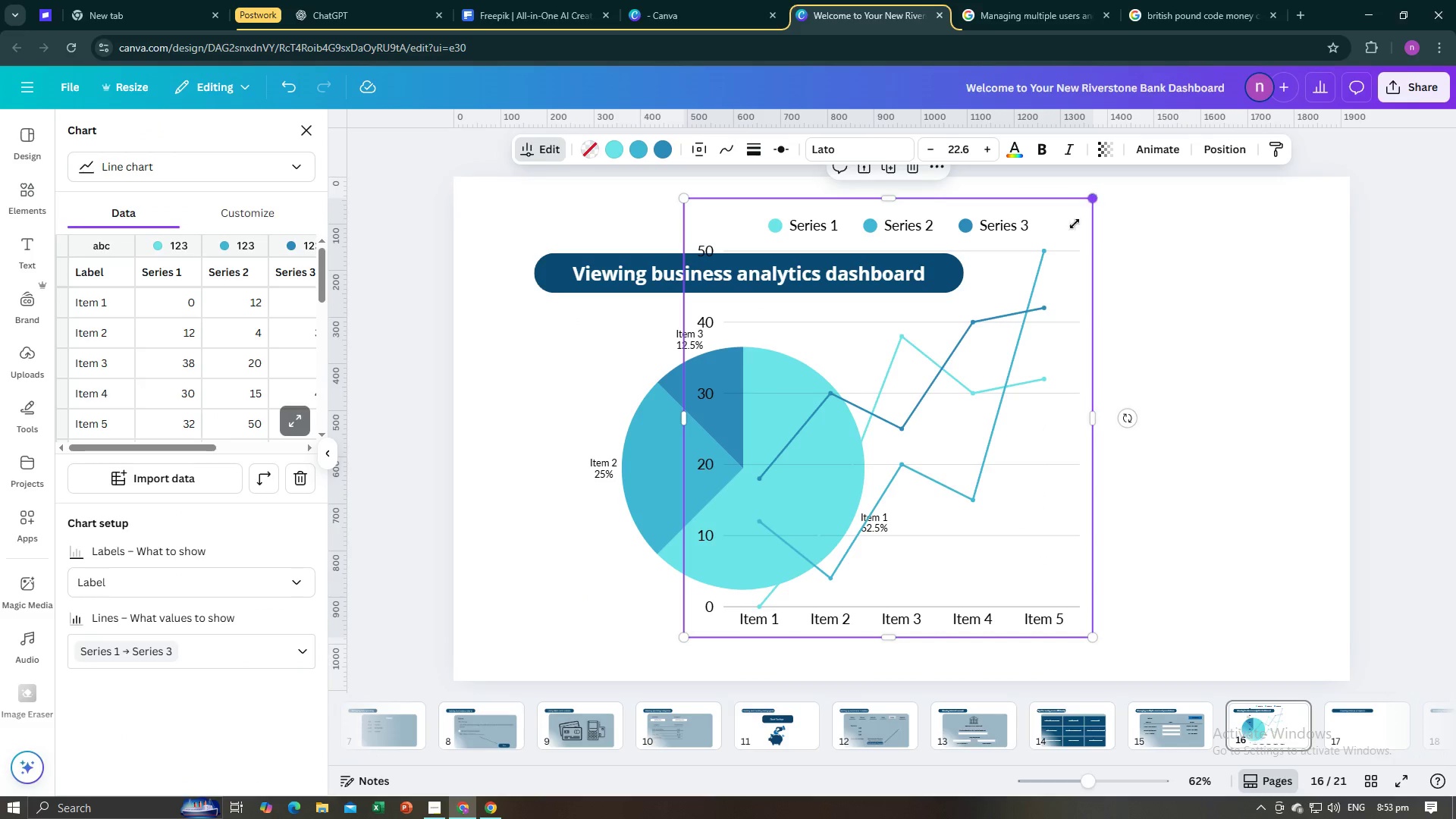 
mouse_move([934, 463])
 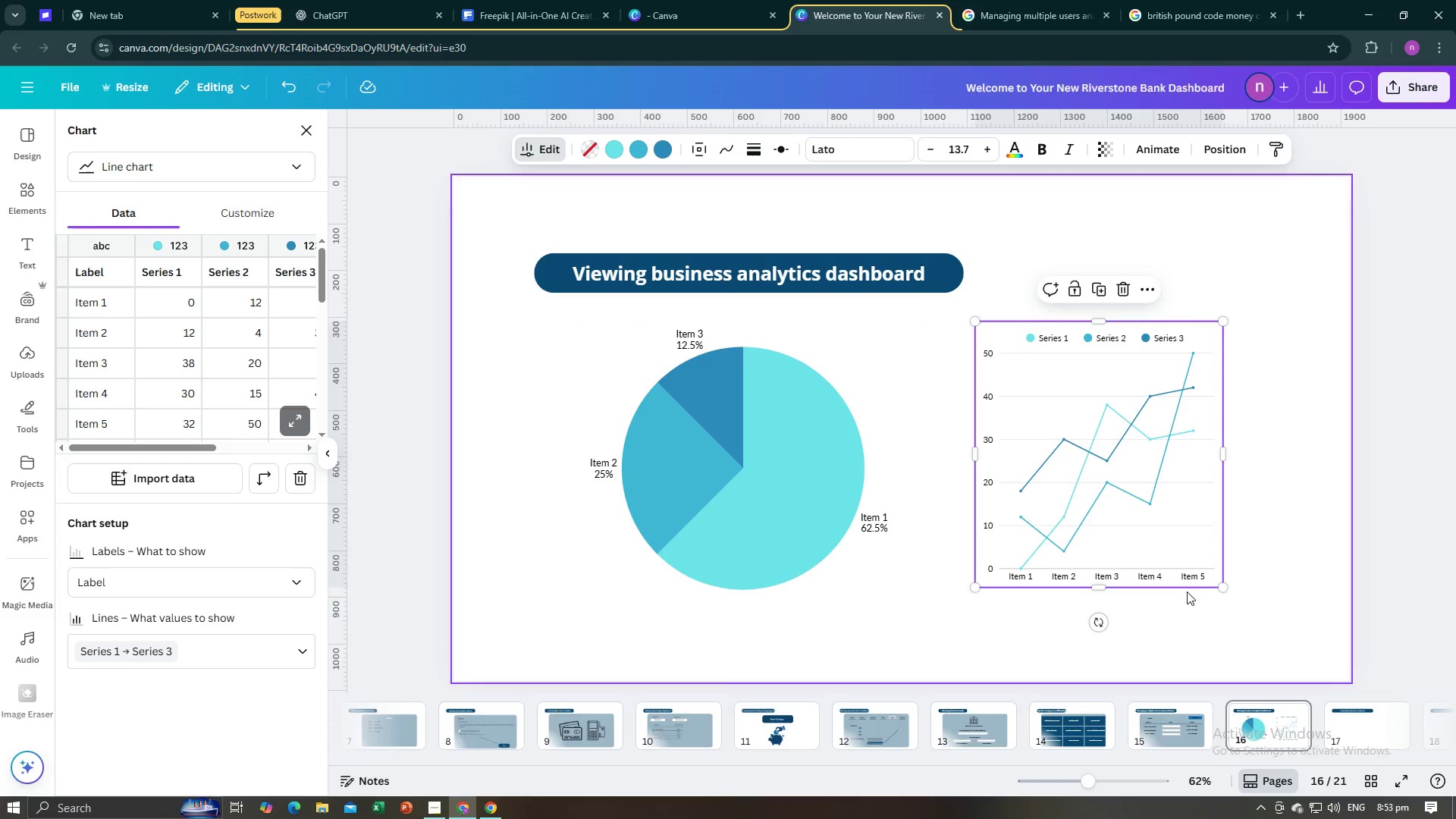 
left_click([1345, 734])
 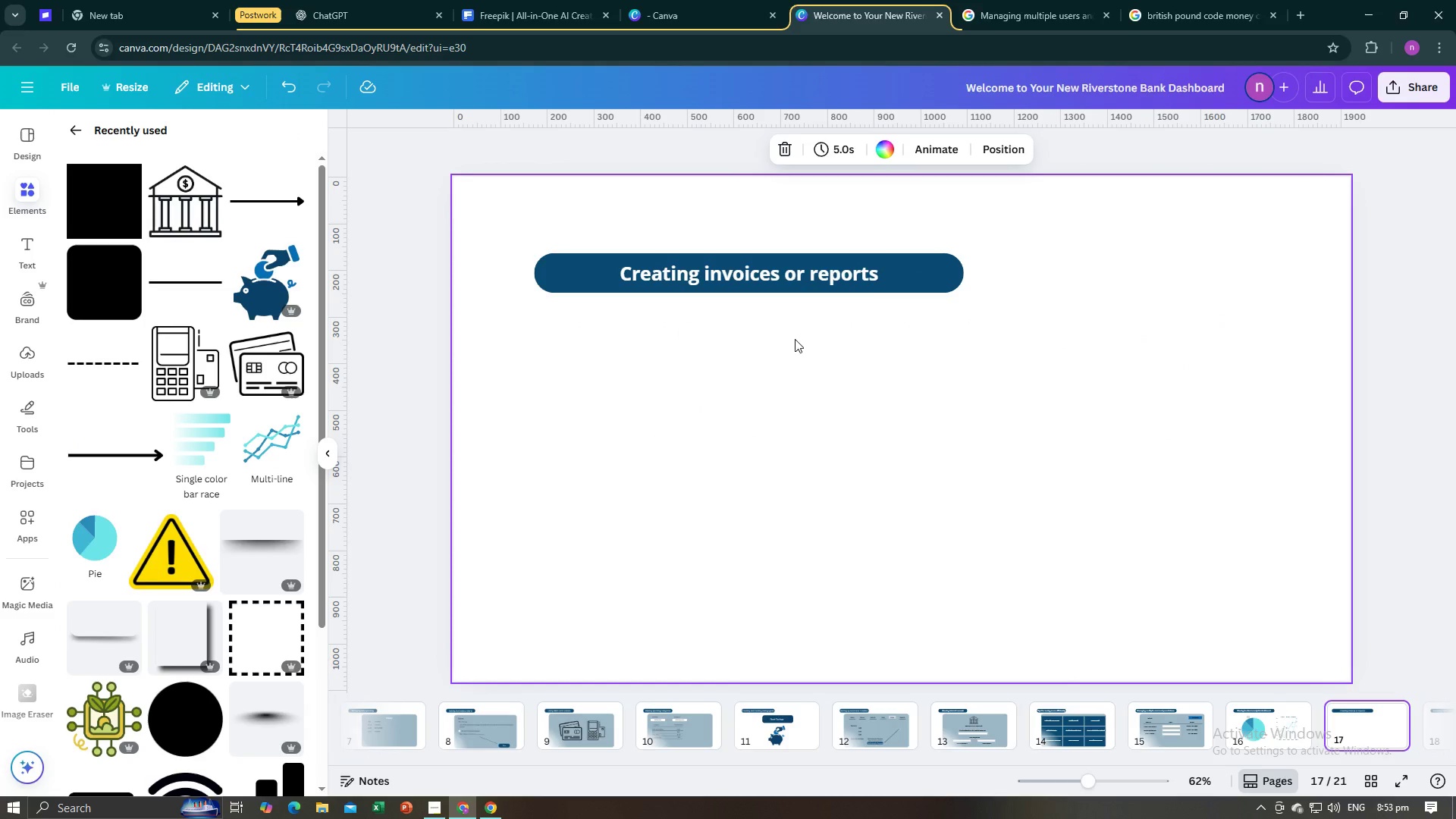 
left_click([816, 278])
 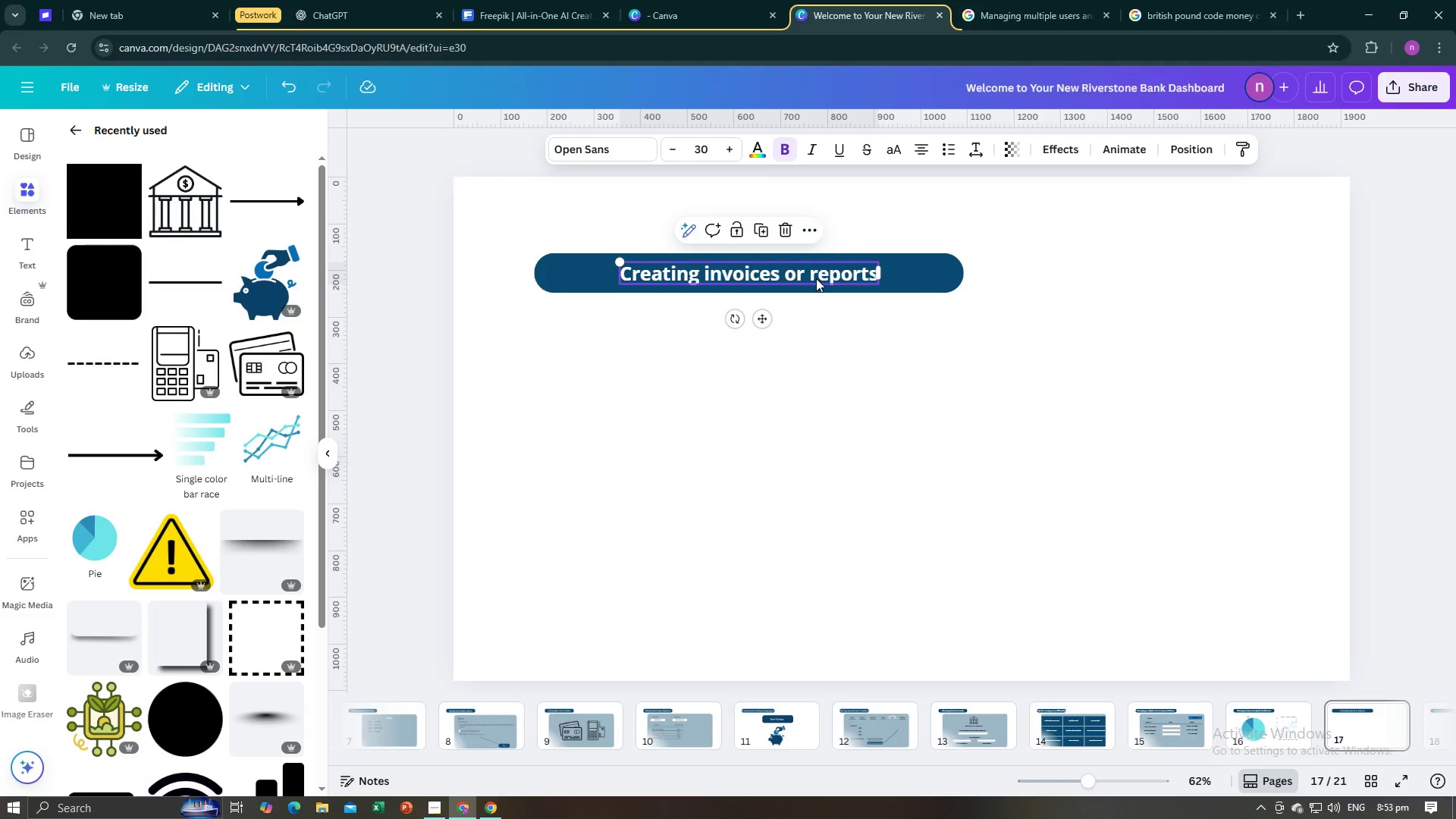 
left_click([816, 278])
 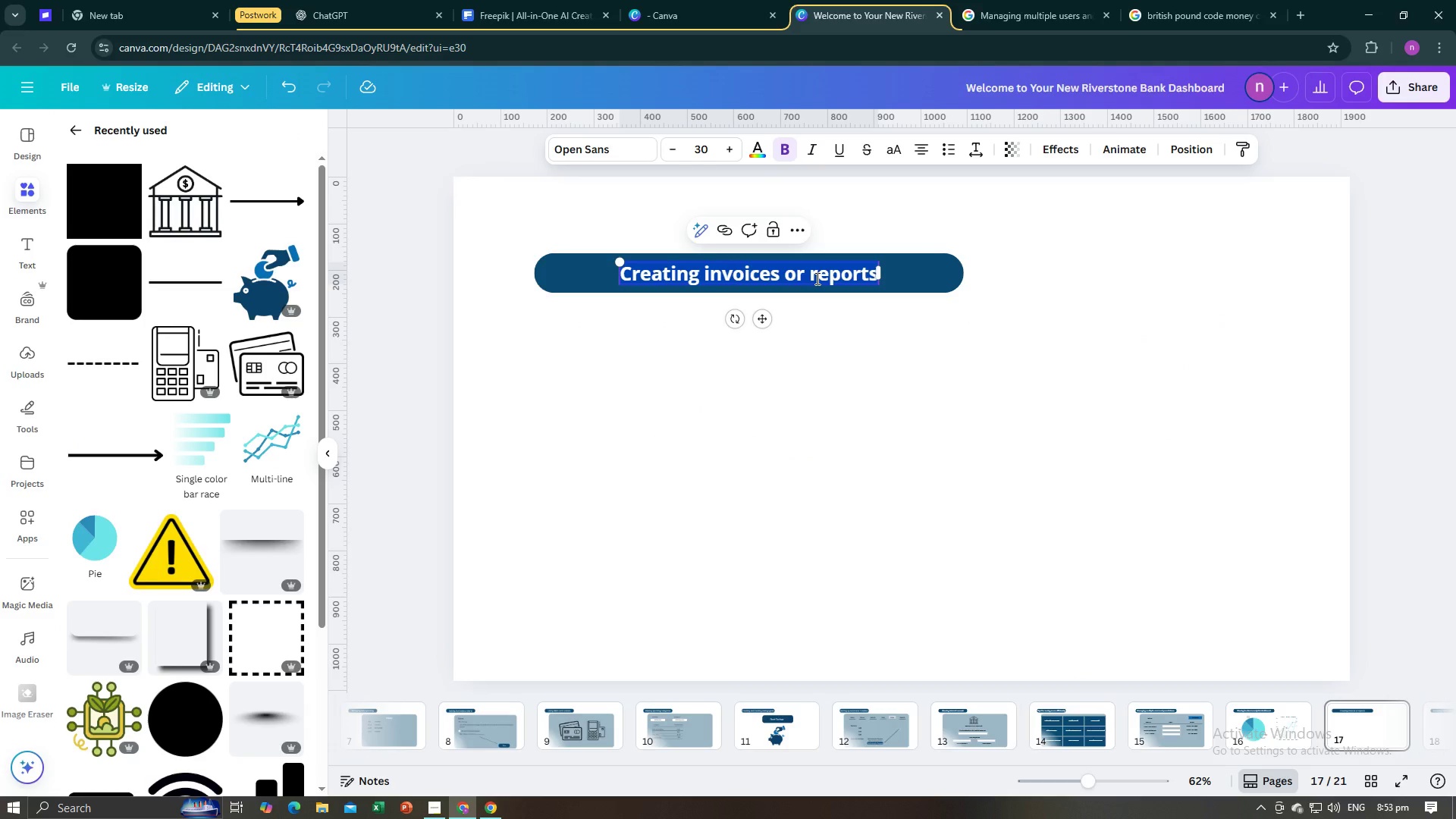 
key(Control+C)
 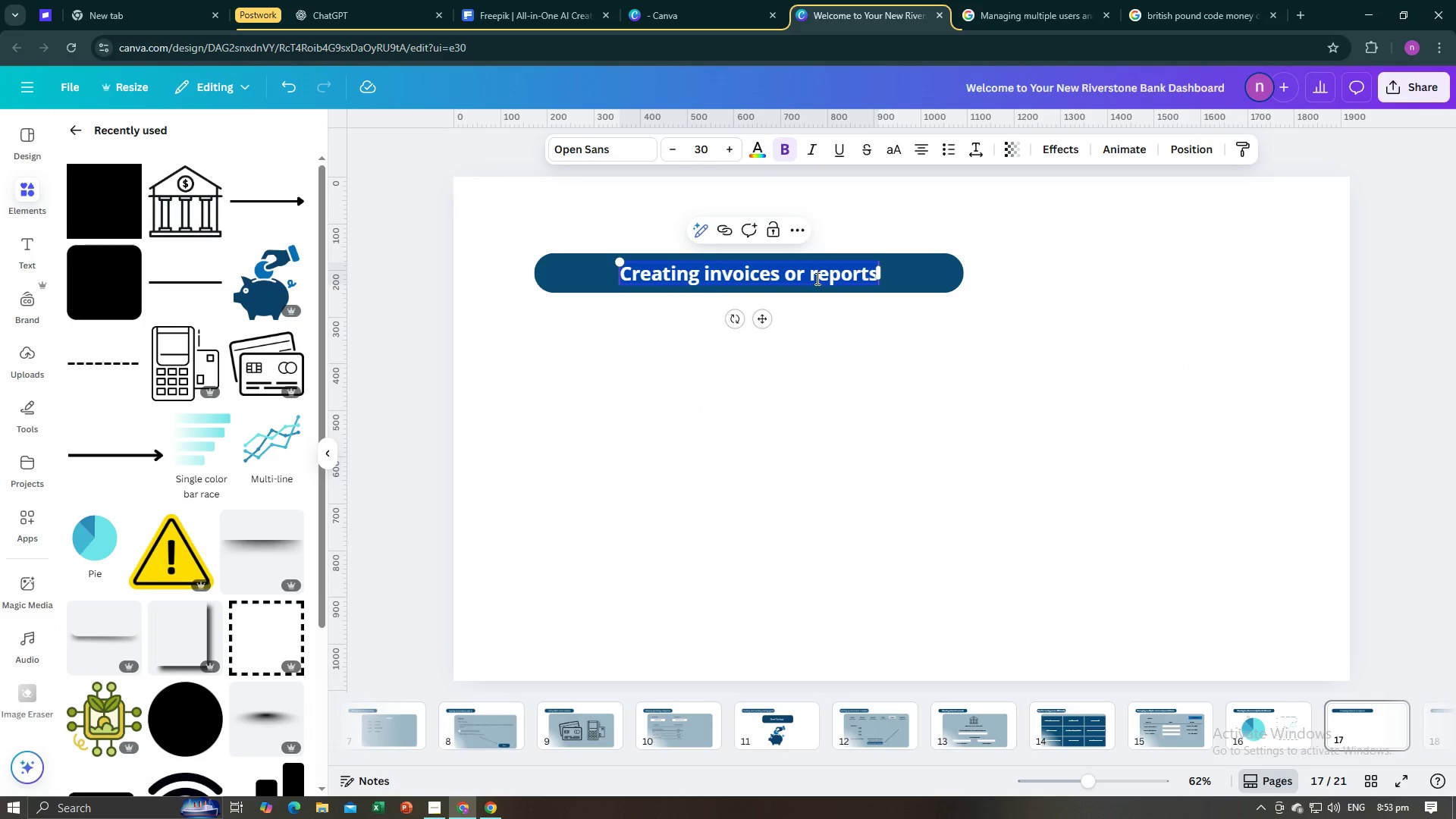 
key(Control+C)
 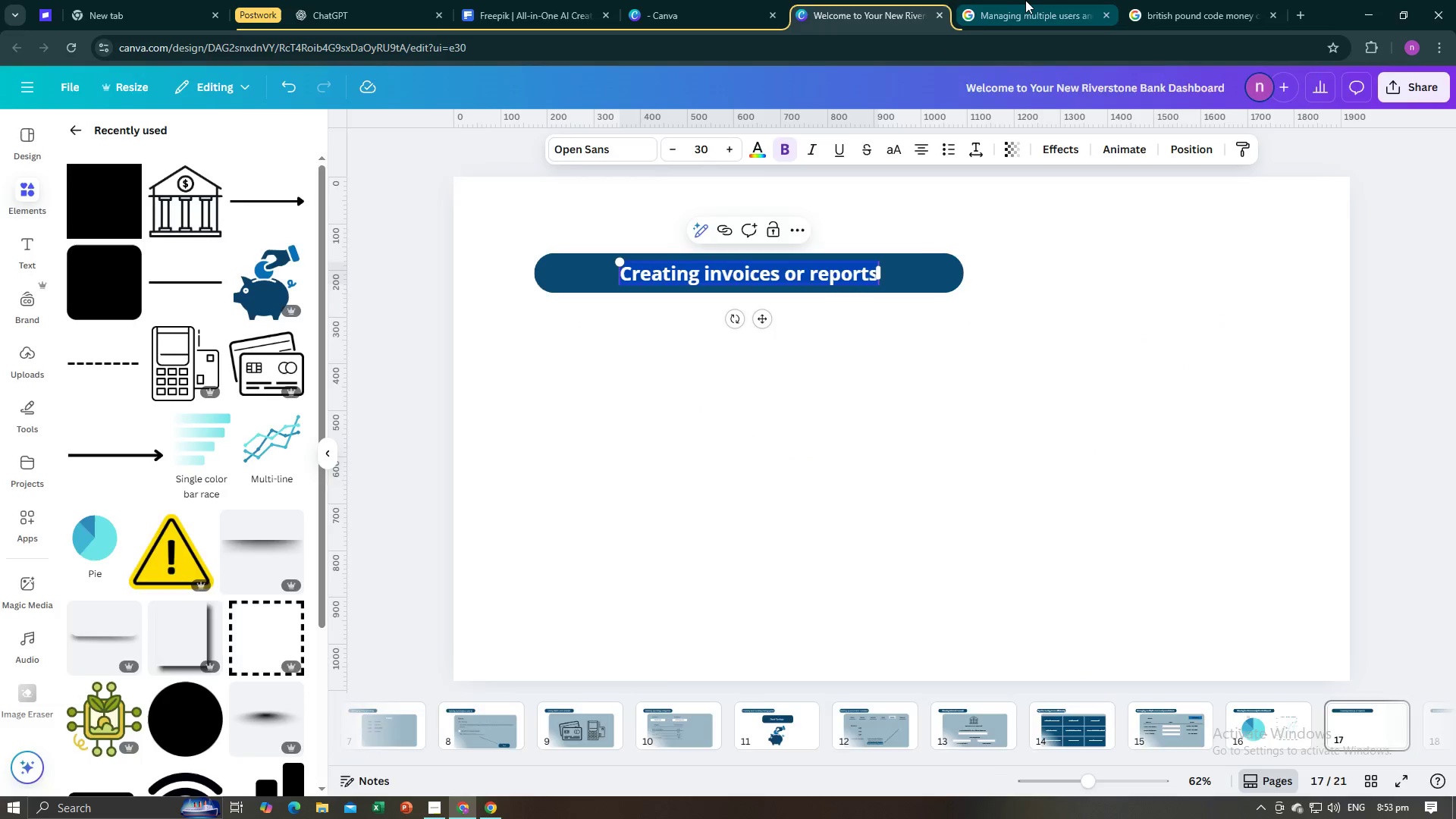 
left_click([1026, 0])
 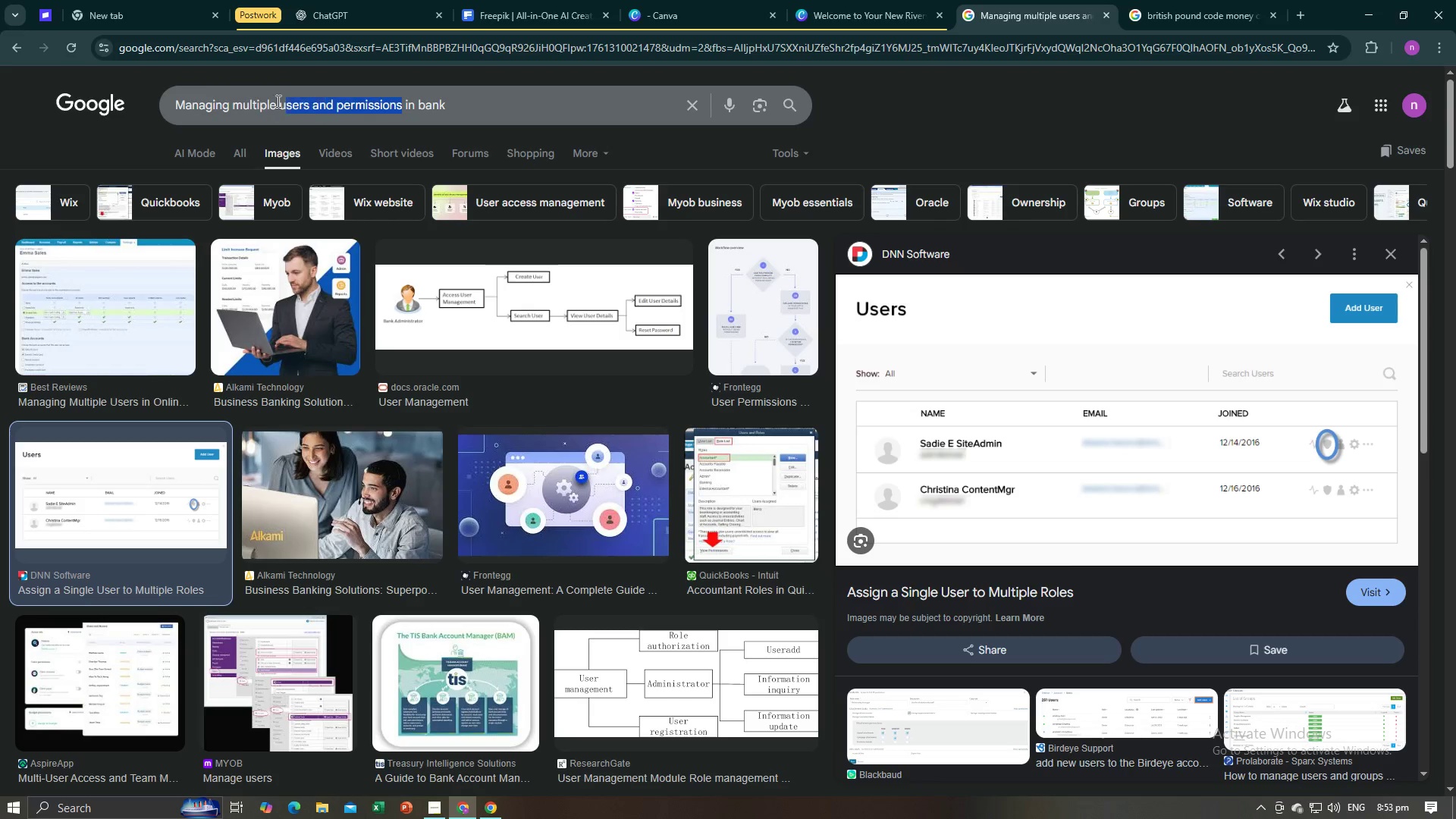 
key(Control+V)
 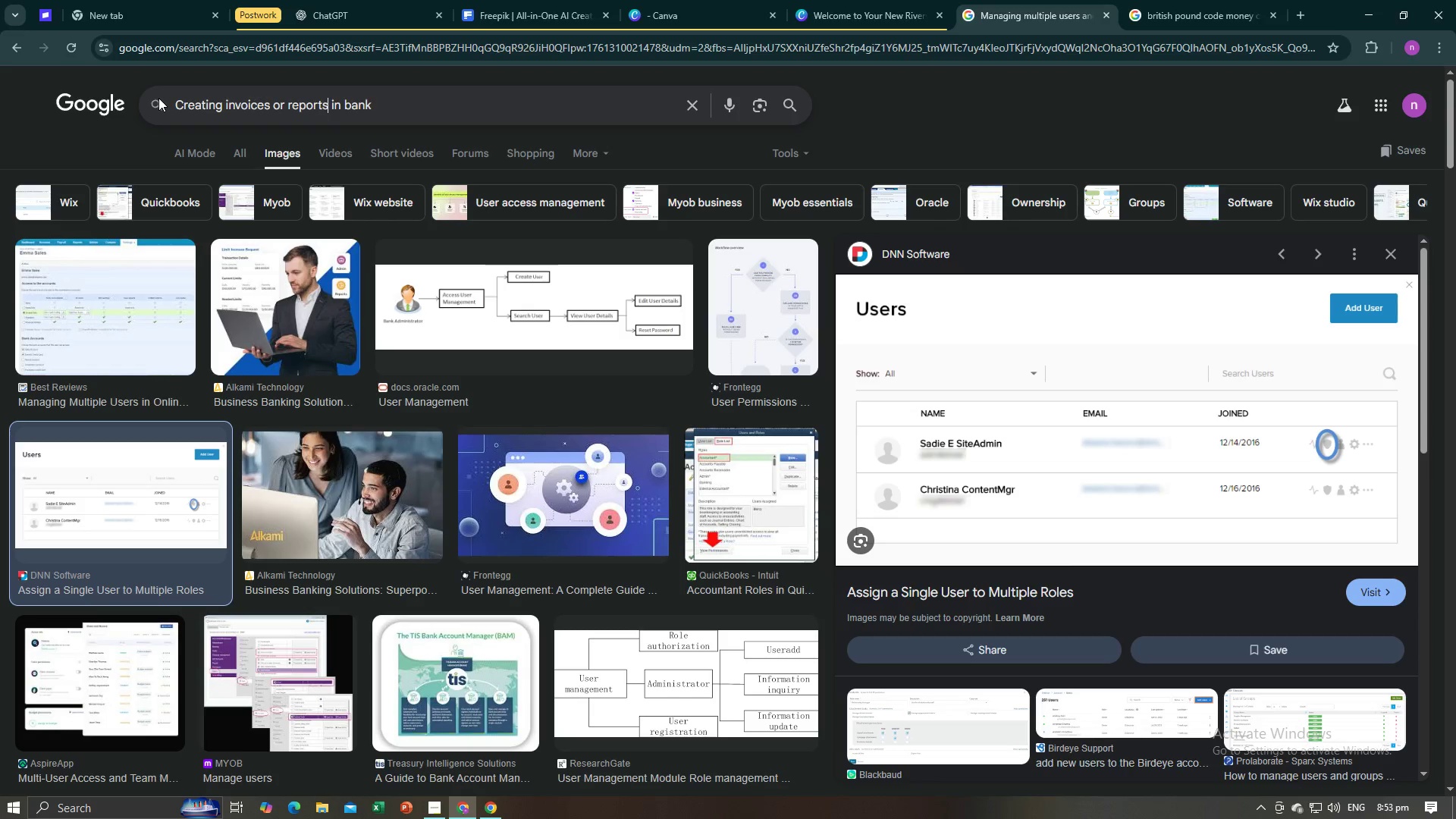 
key(Enter)
 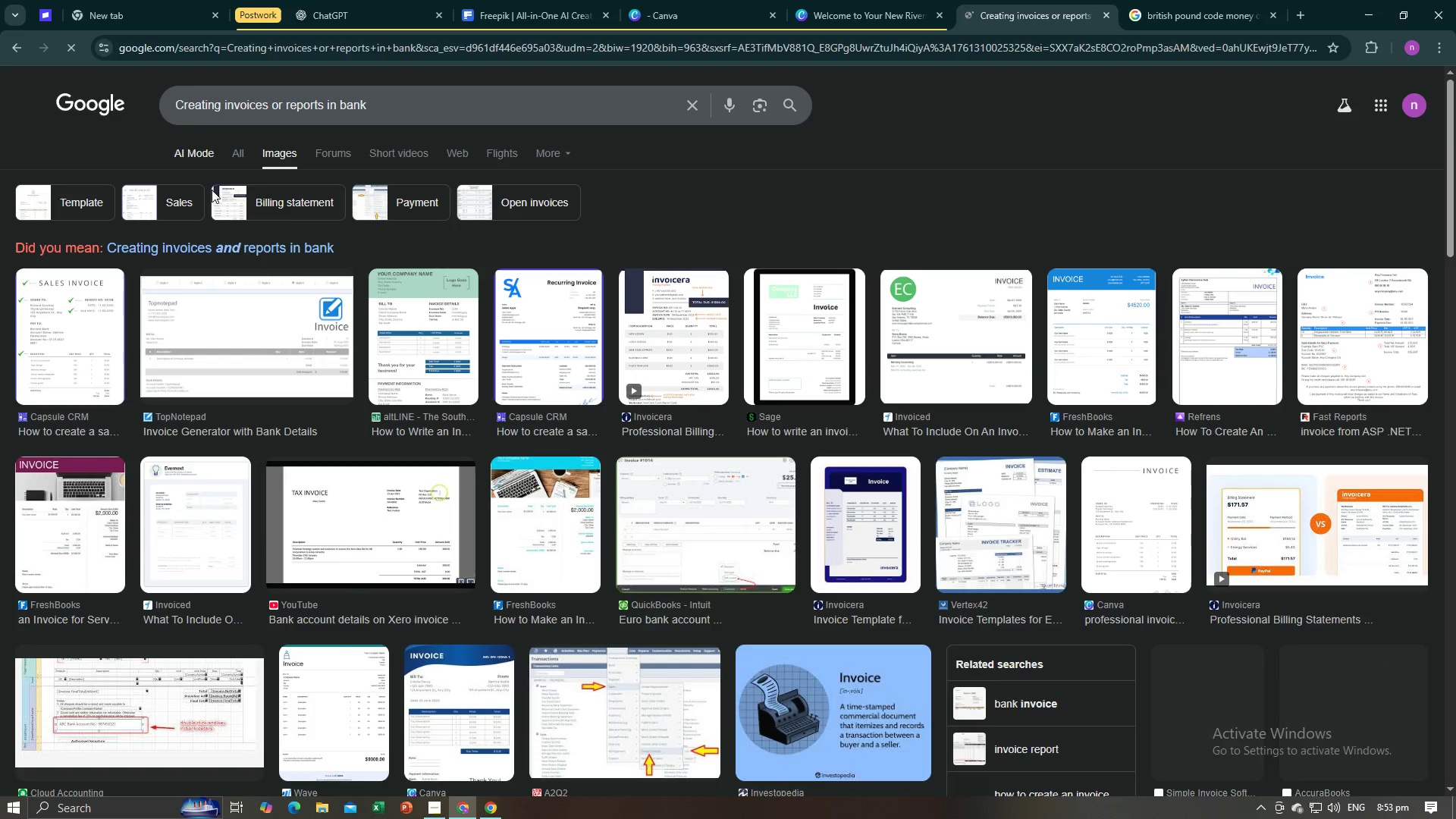 
left_click([243, 359])
 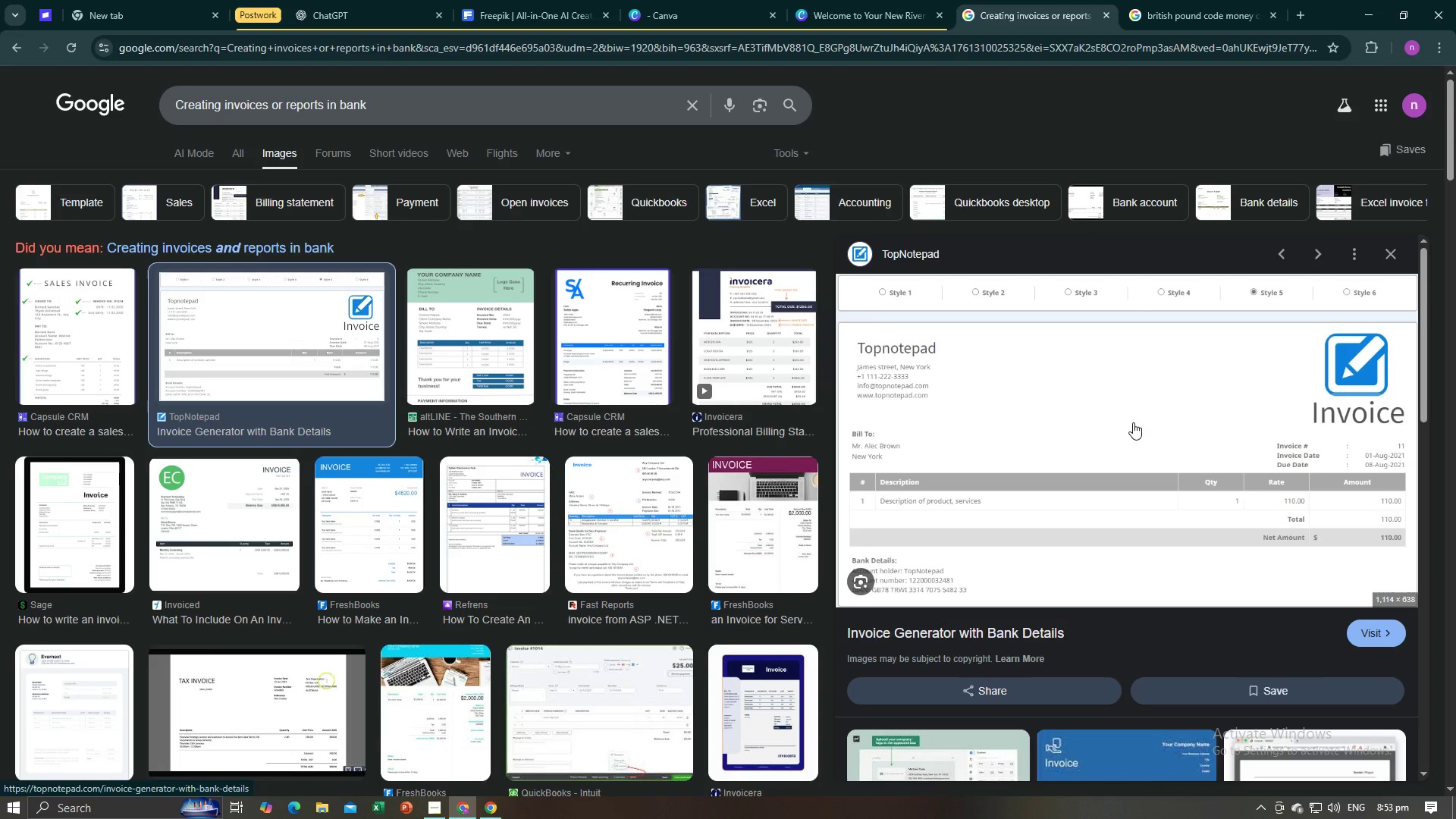 
wait(7.53)
 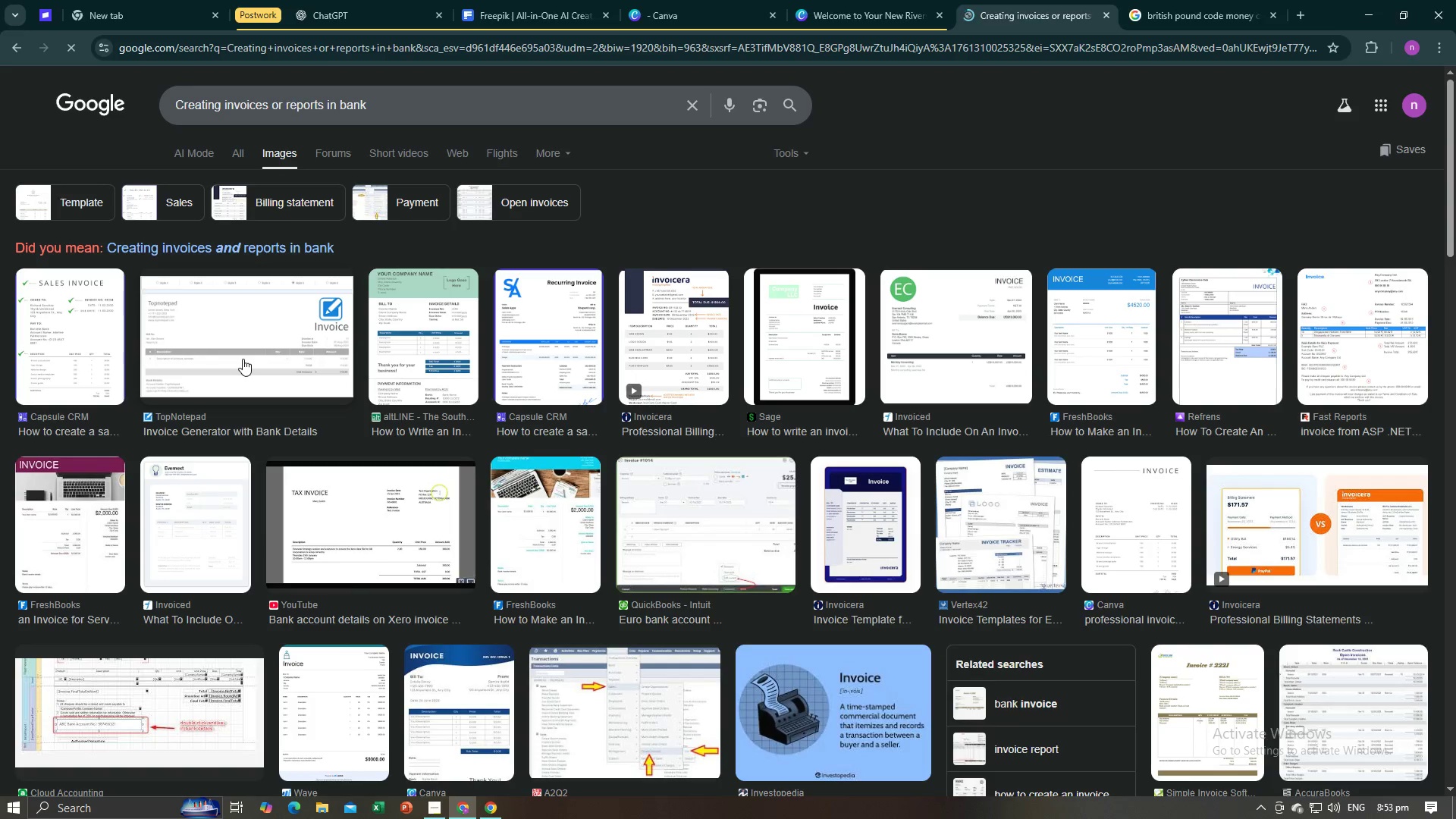 
left_click([764, 350])
 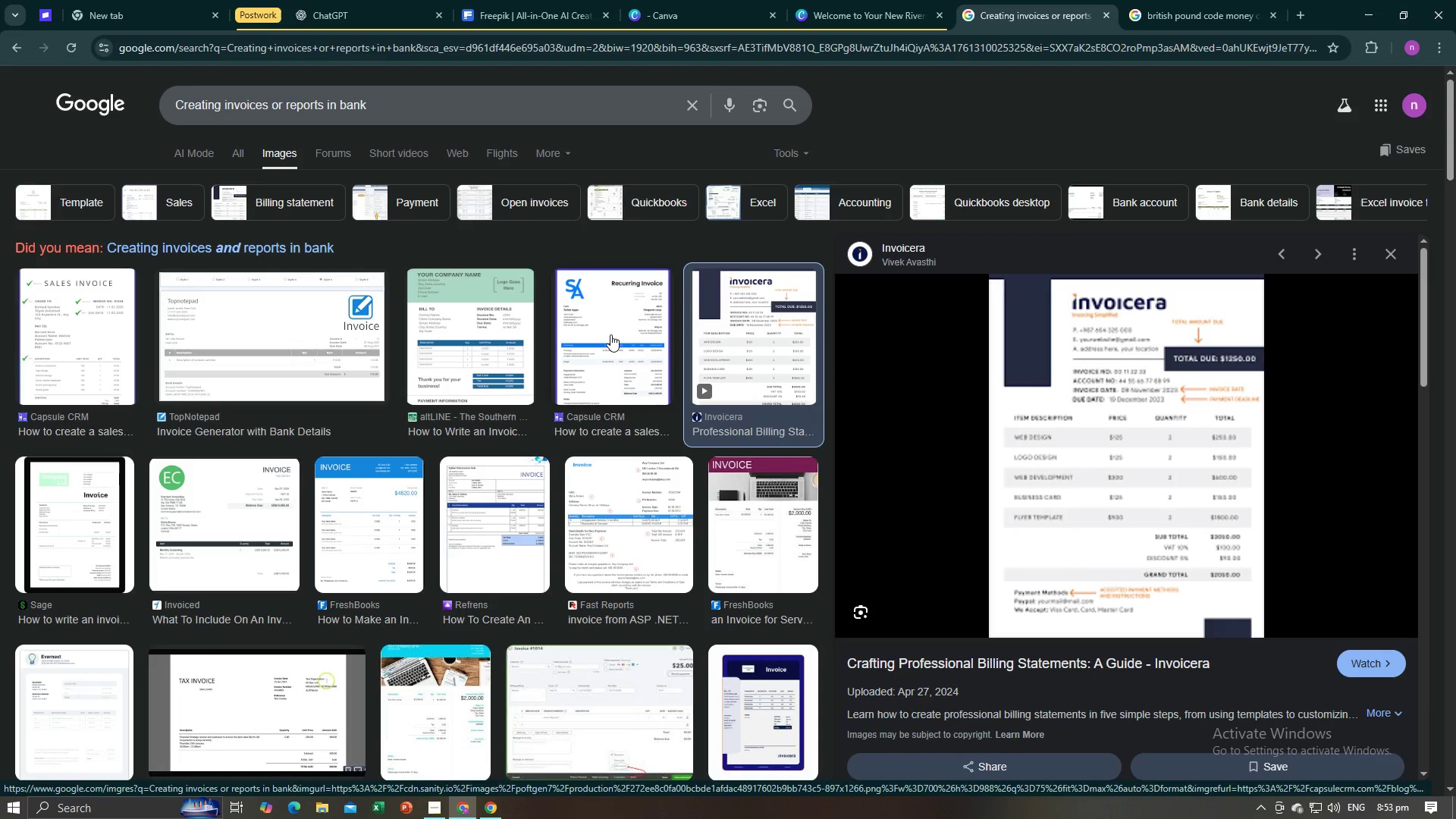 
left_click([610, 334])
 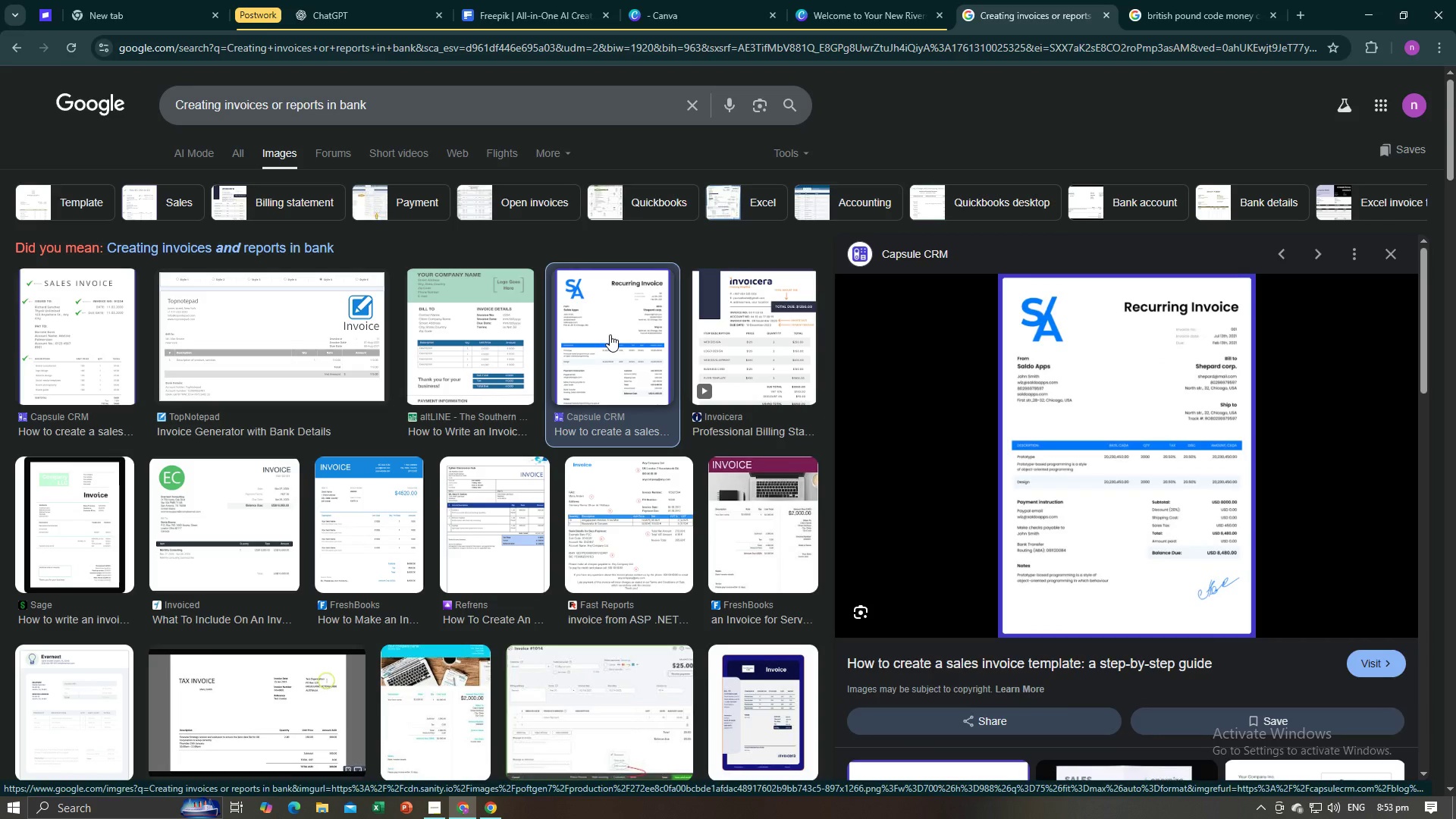 
left_click([284, 335])
 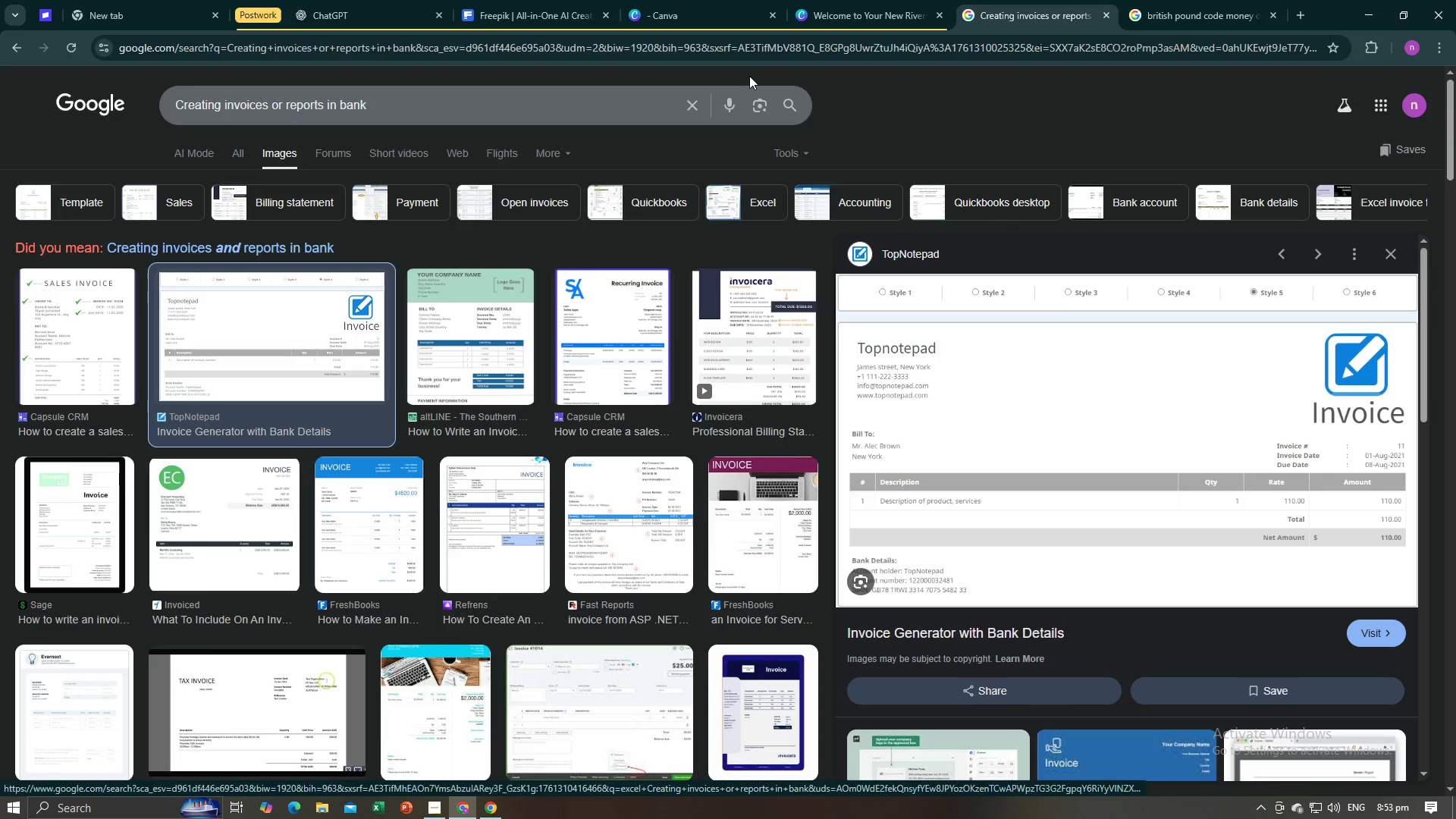 
left_click([912, 0])
 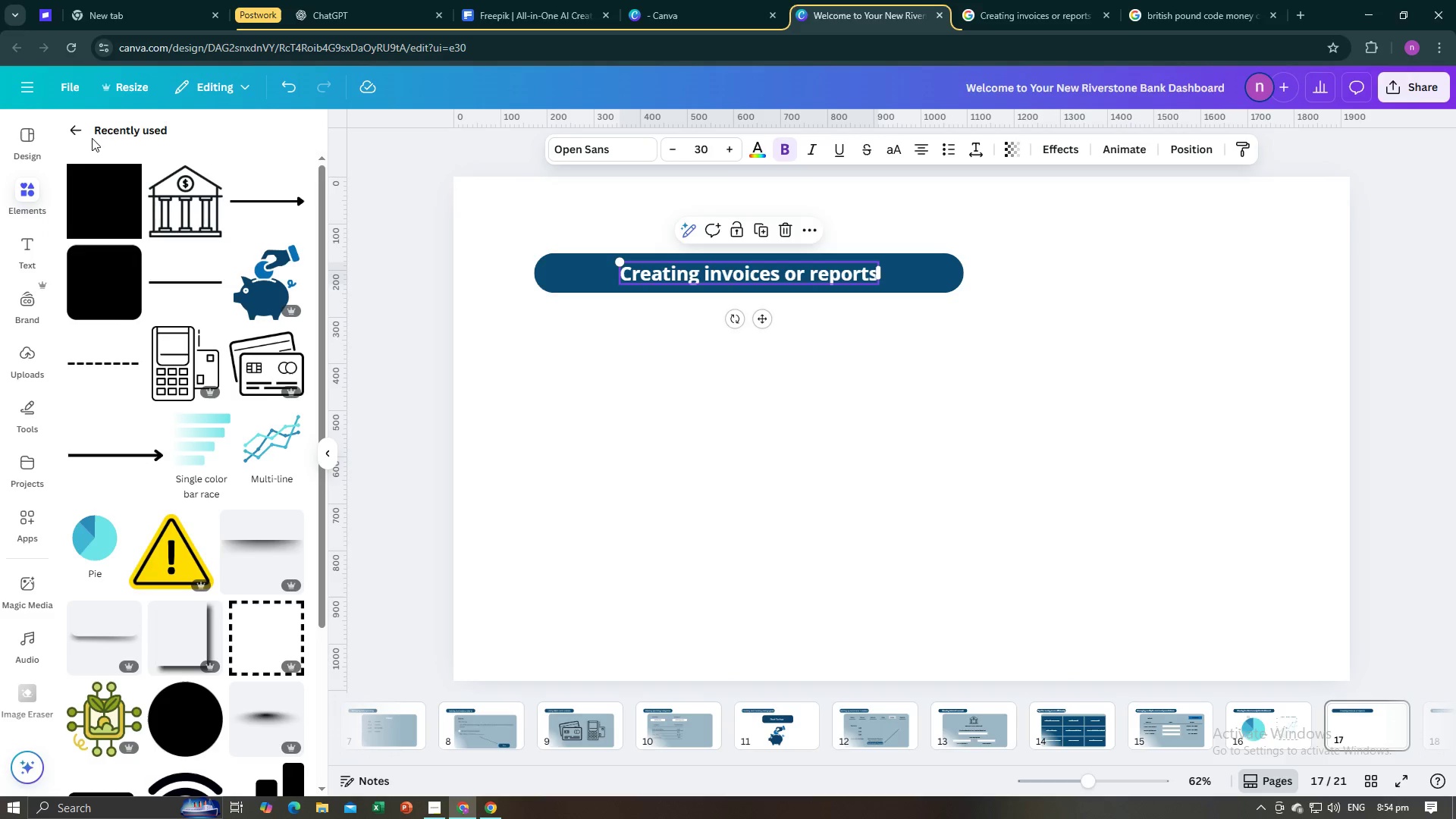 
left_click([82, 133])
 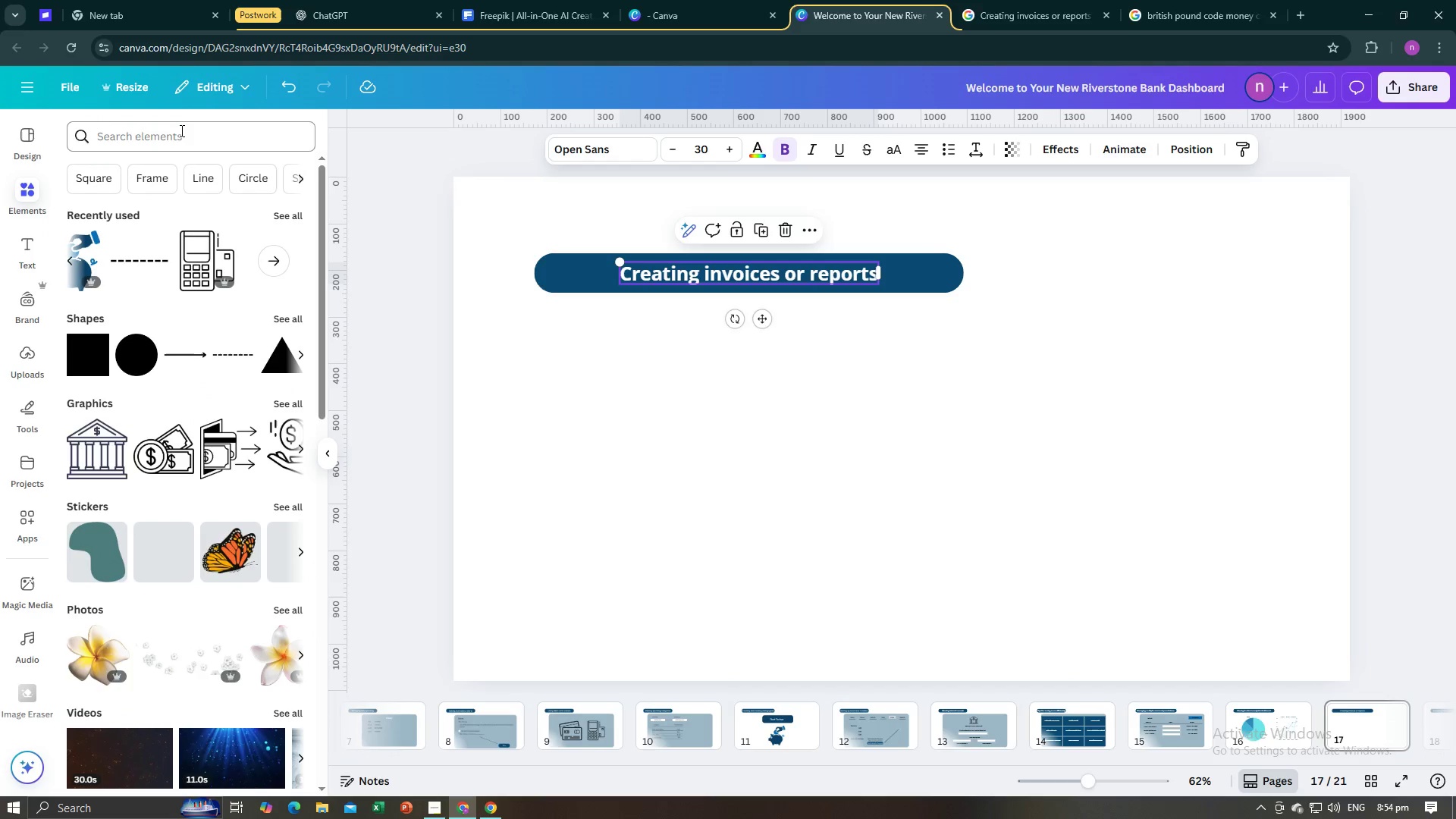 
left_click([180, 130])
 